 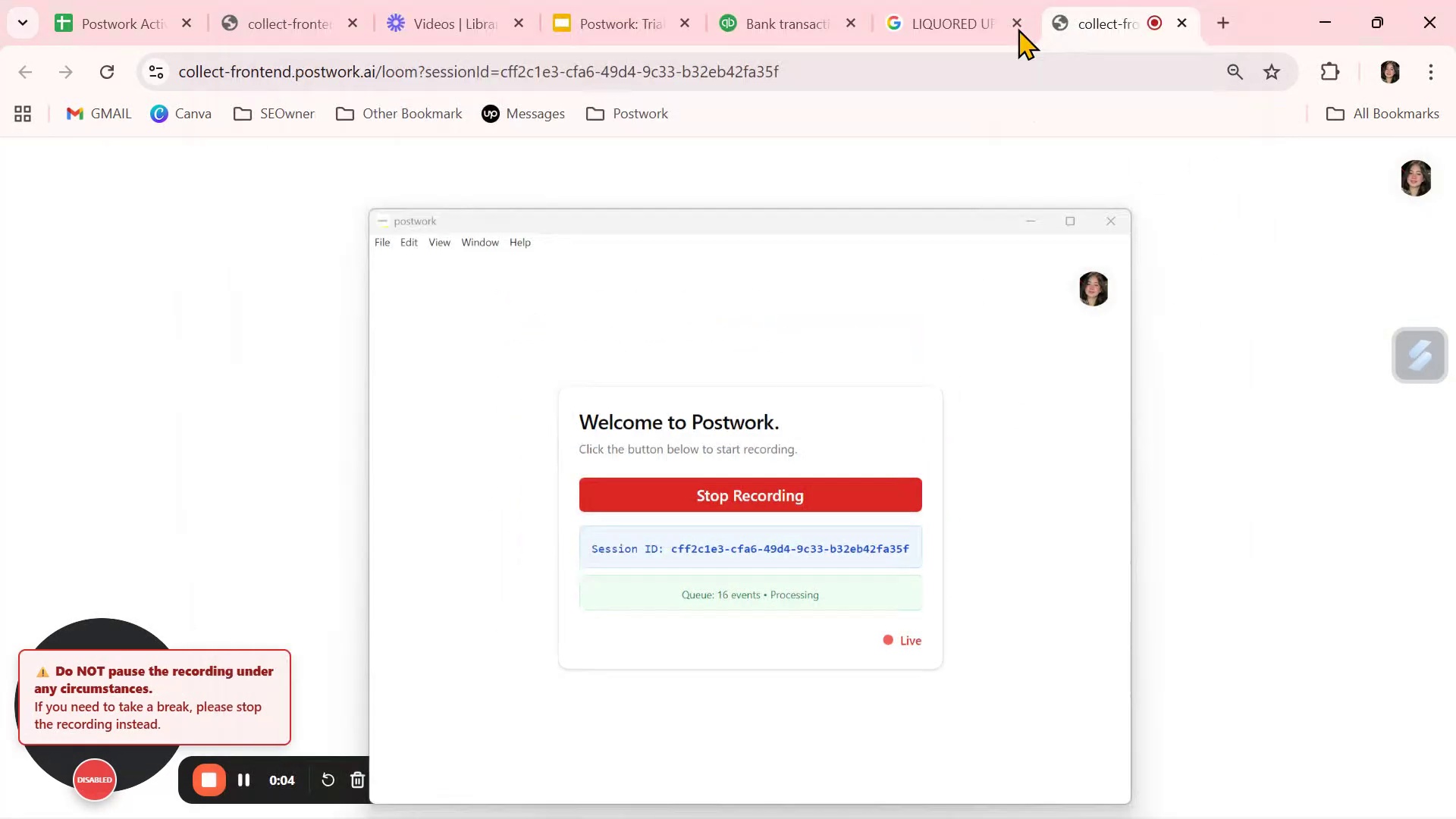 
left_click([799, 18])
 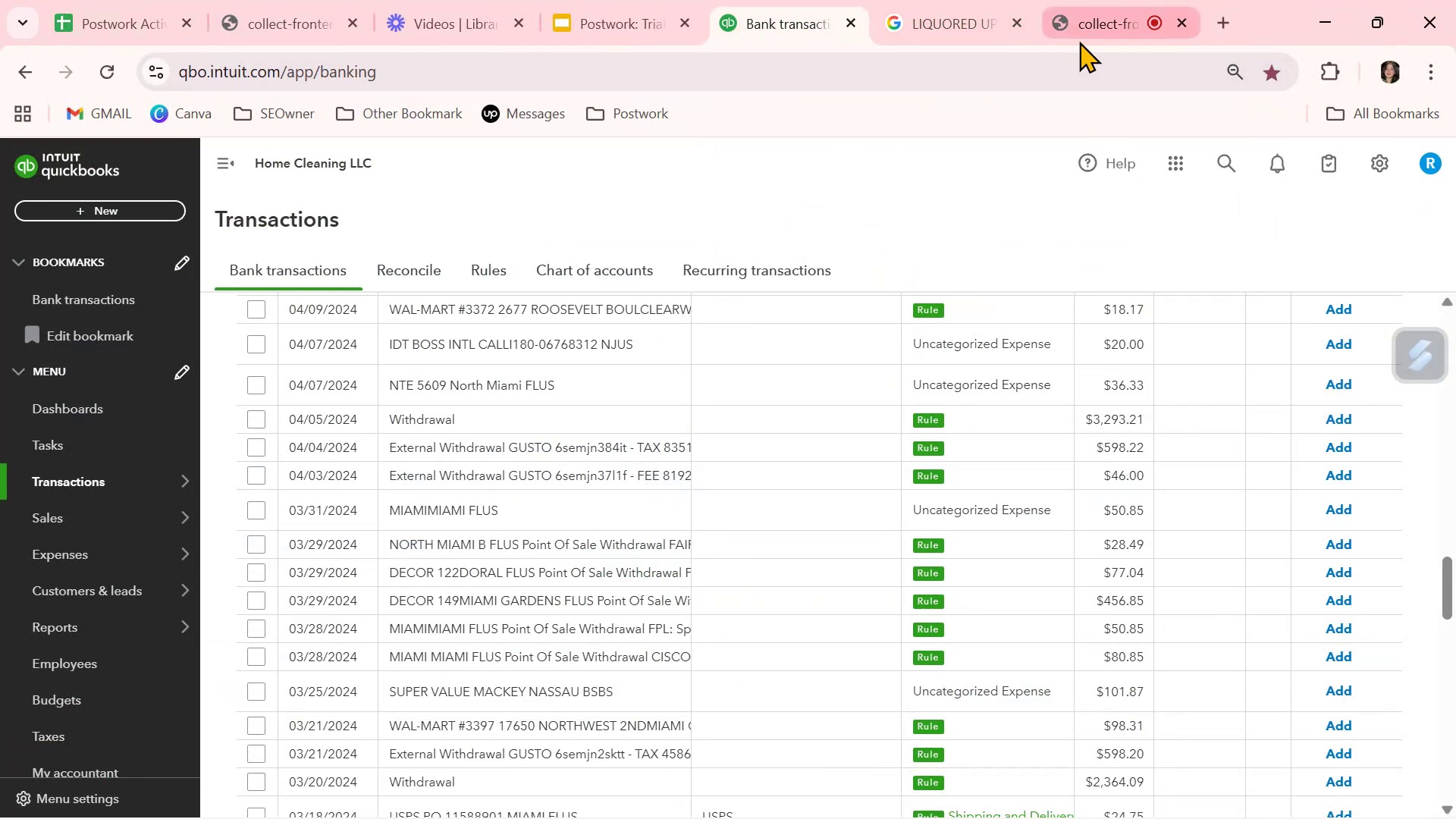 
wait(9.11)
 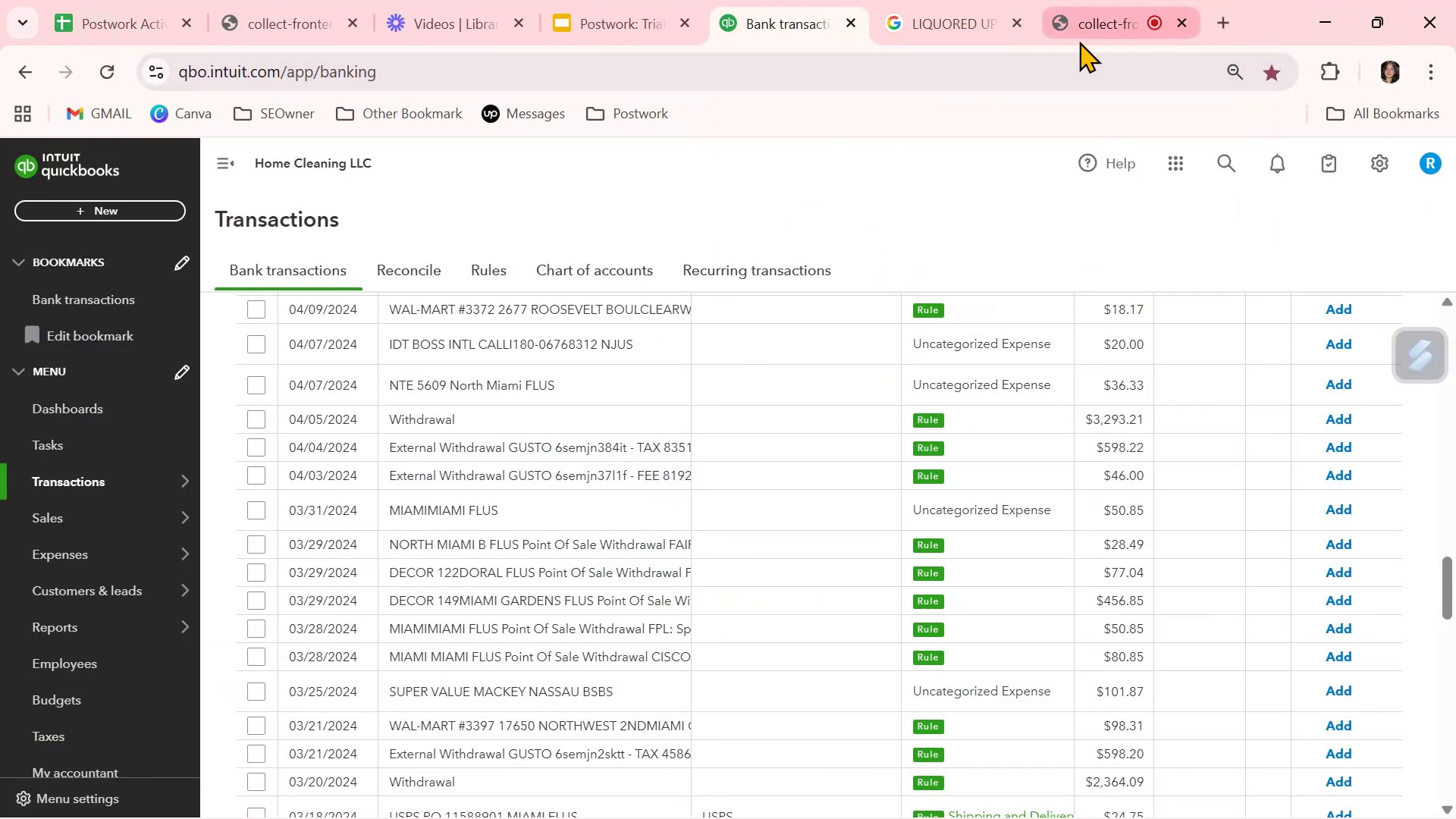 
scroll: coordinate [793, 535], scroll_direction: down, amount: 1.0
 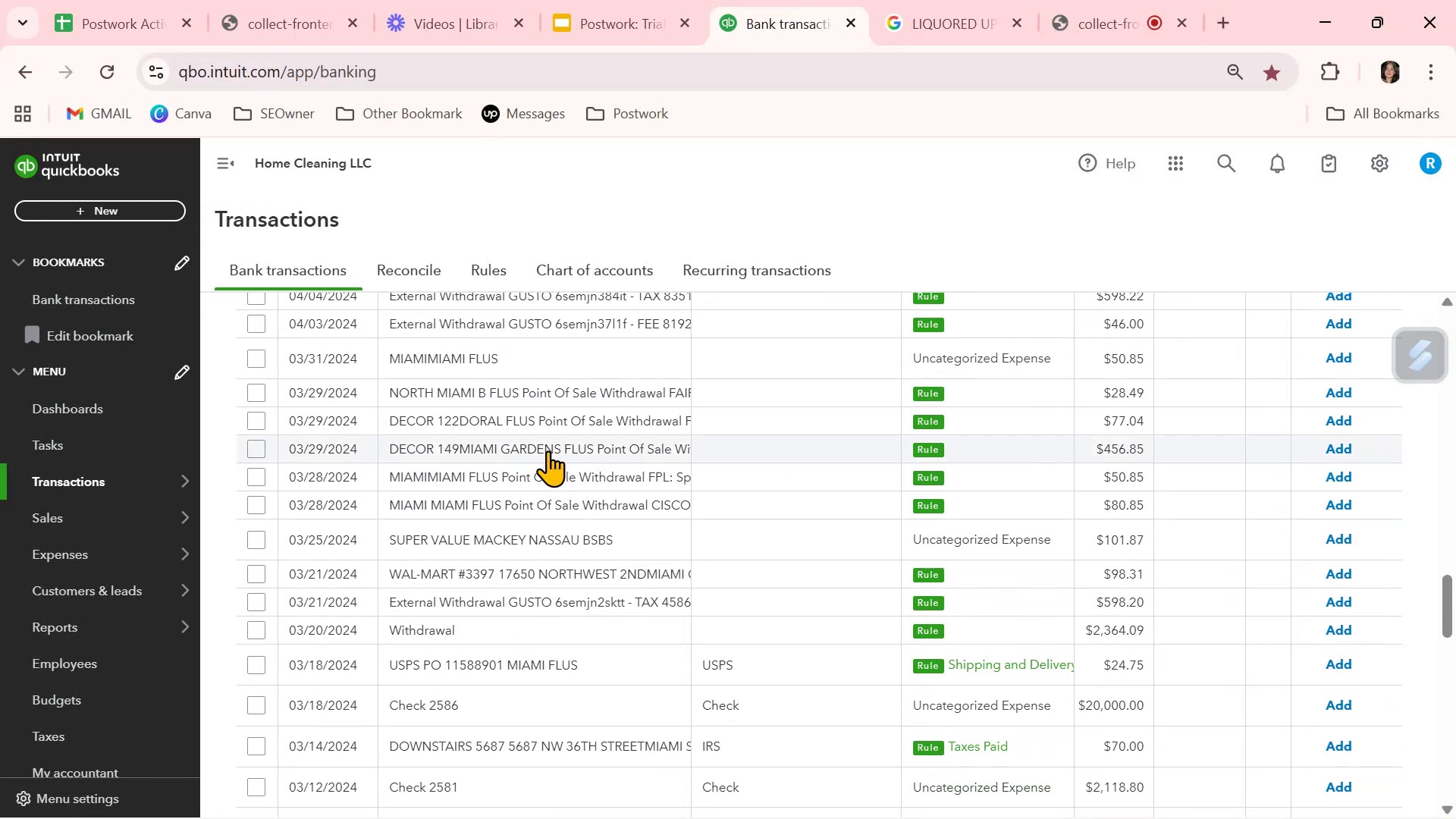 
left_click([548, 416])
 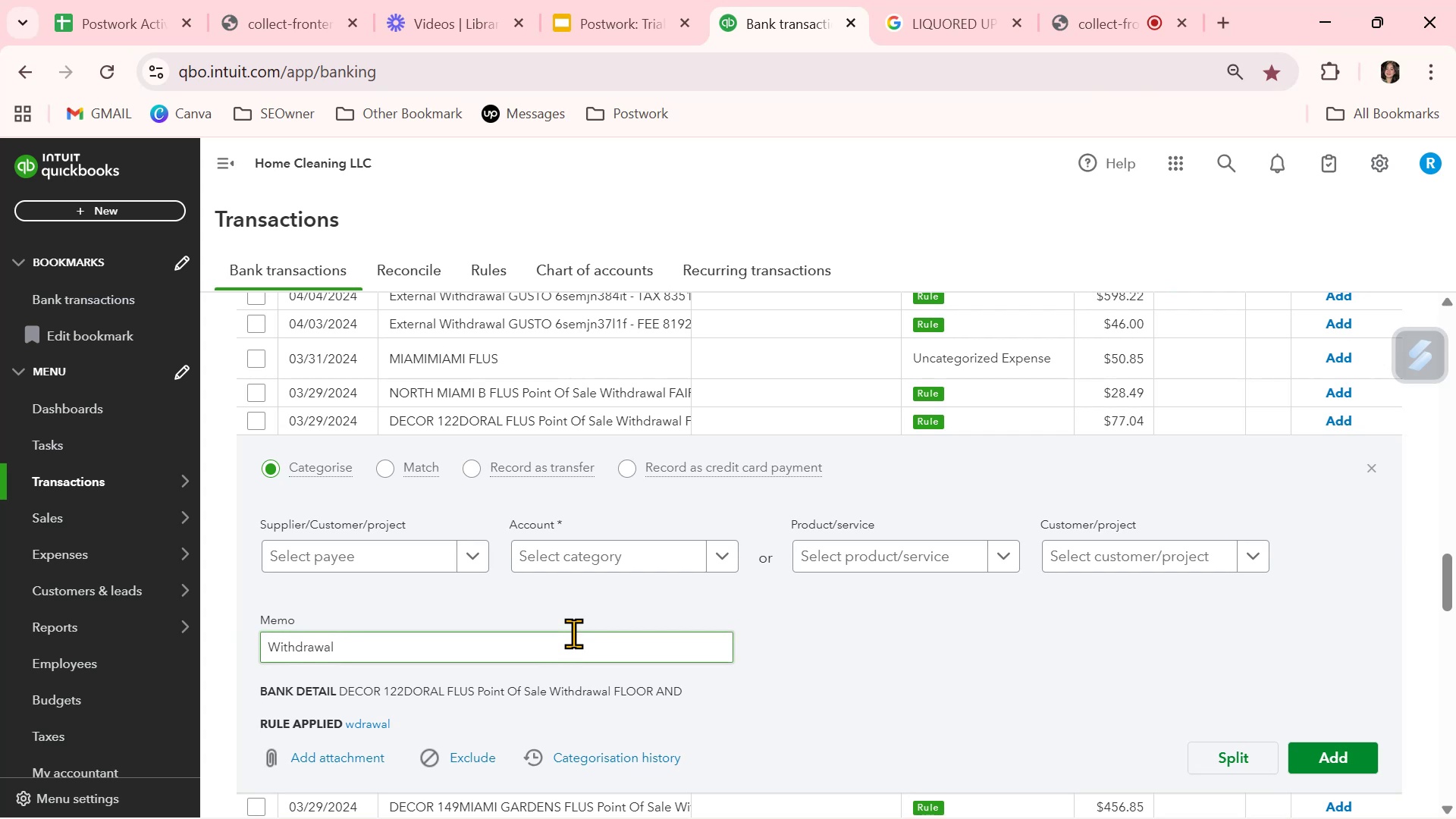 
scroll: coordinate [573, 633], scroll_direction: down, amount: 1.0
 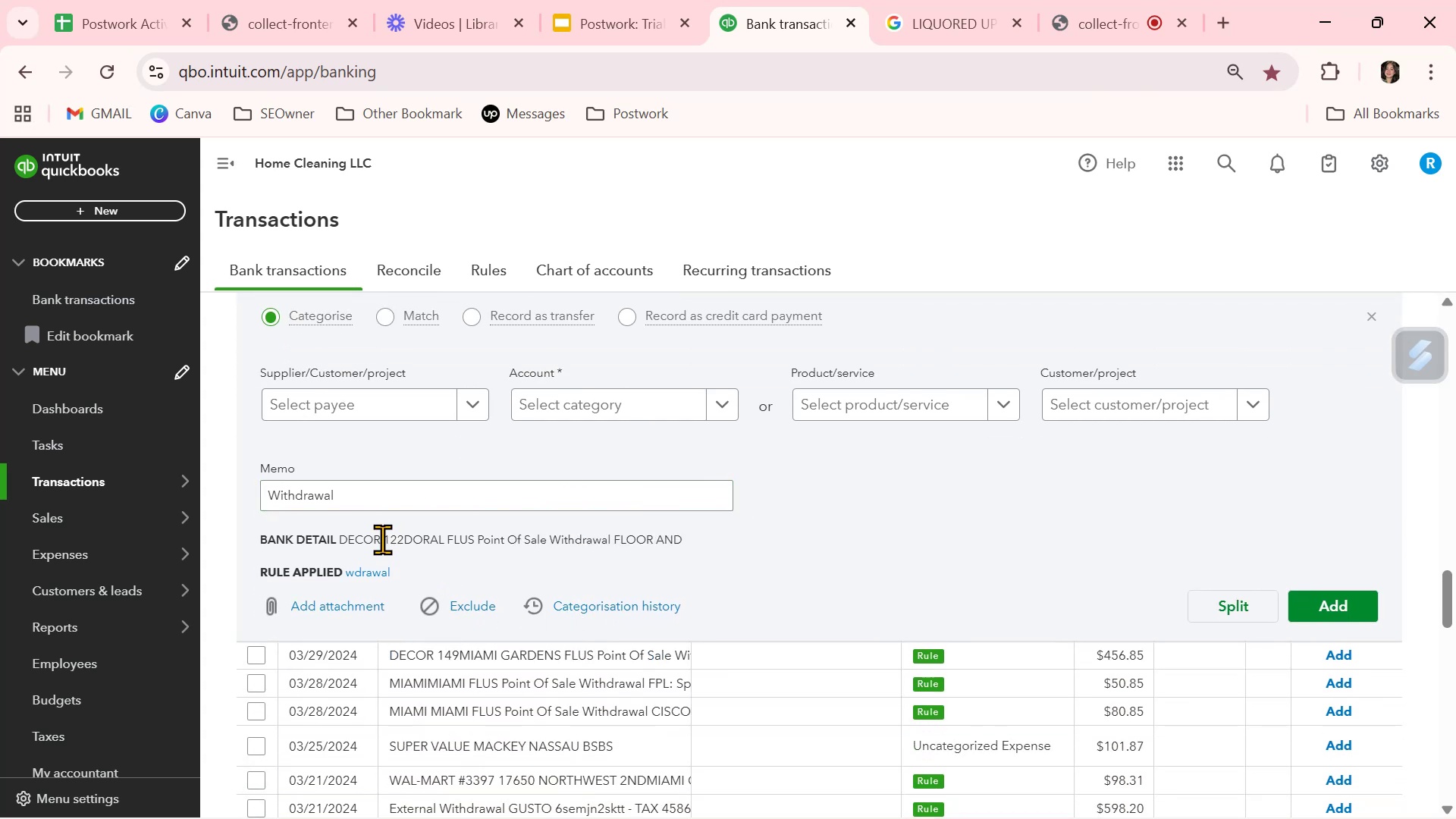 
wait(8.84)
 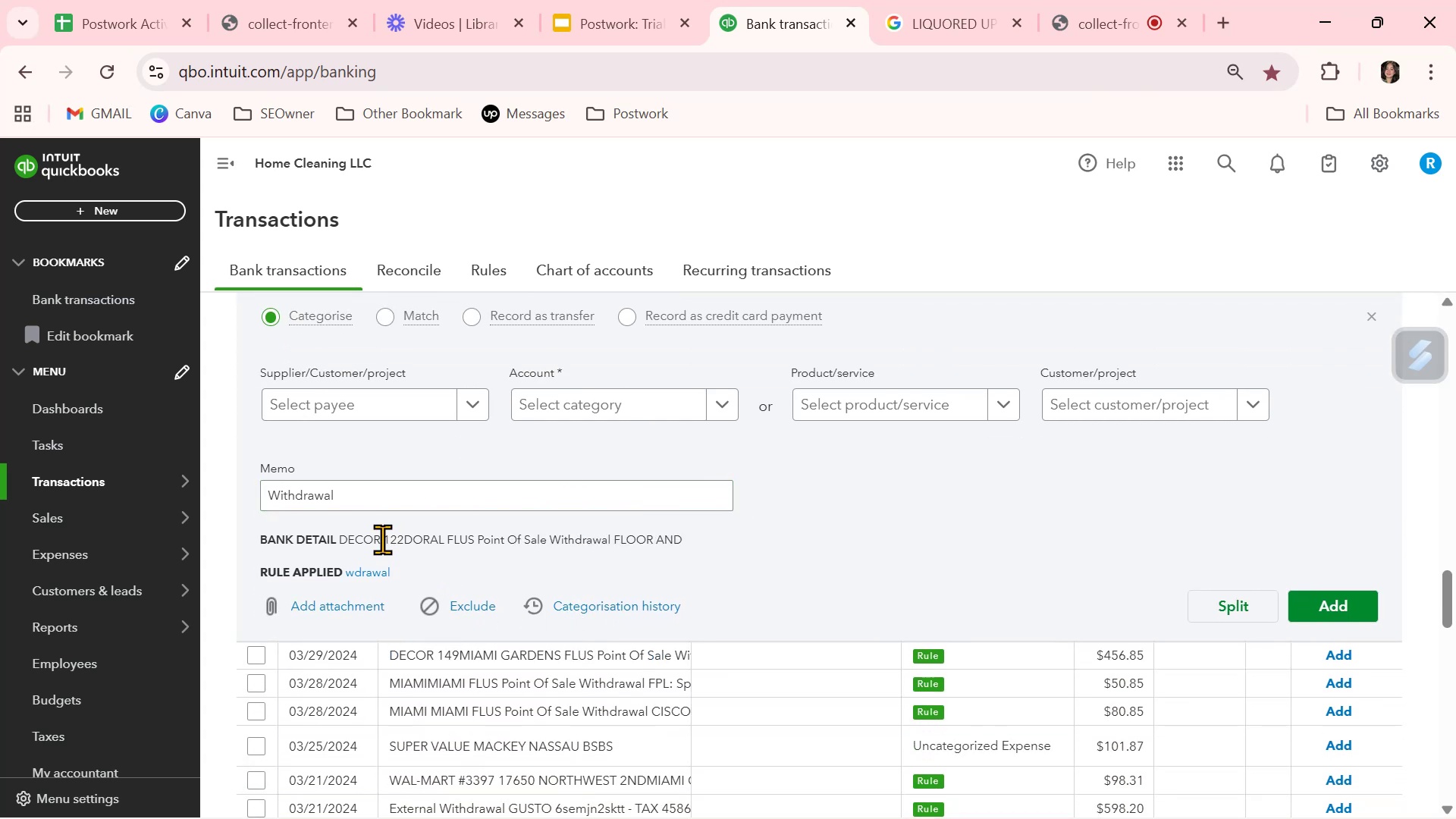 
double_click([381, 538])
 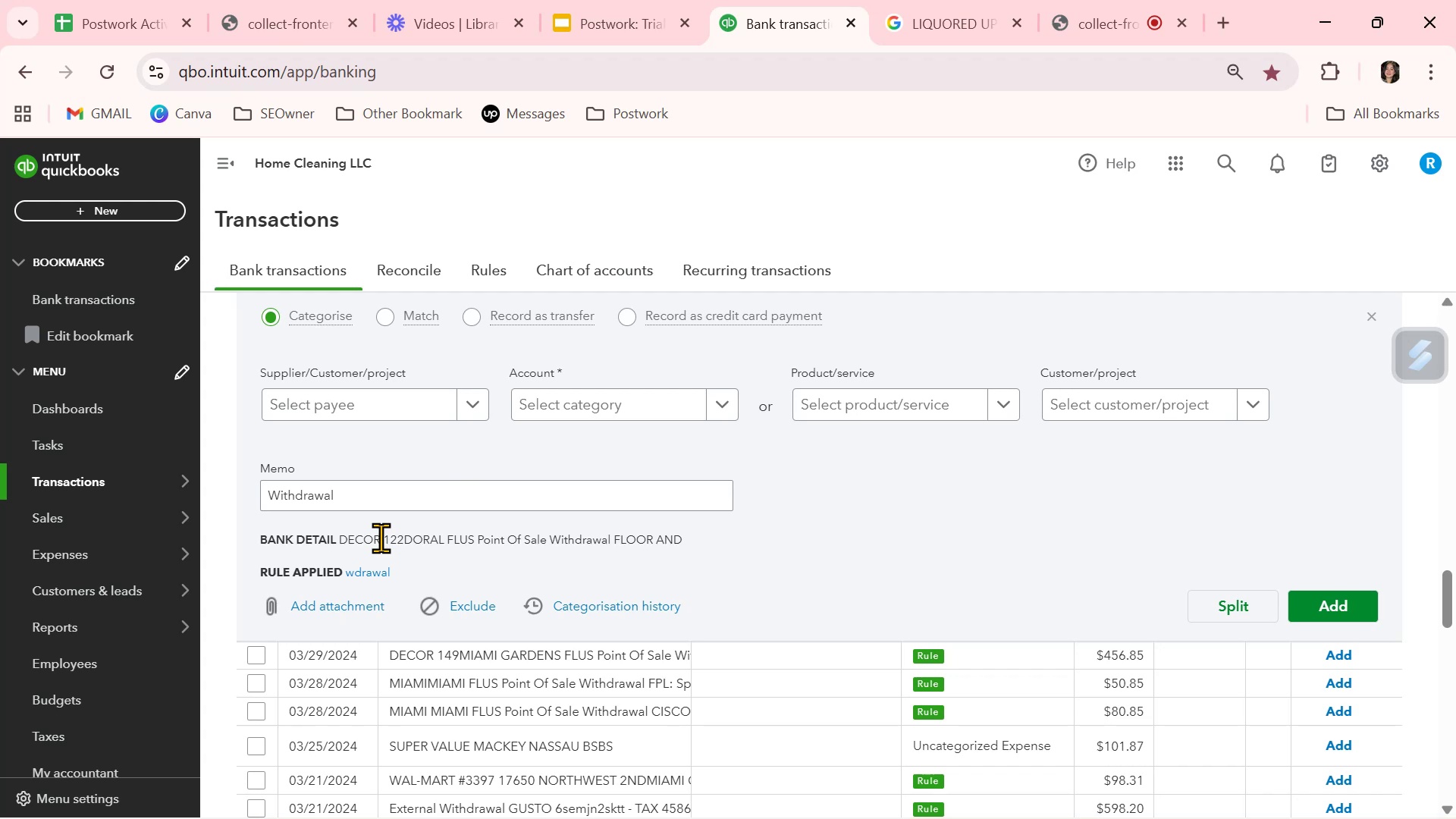 
triple_click([381, 538])
 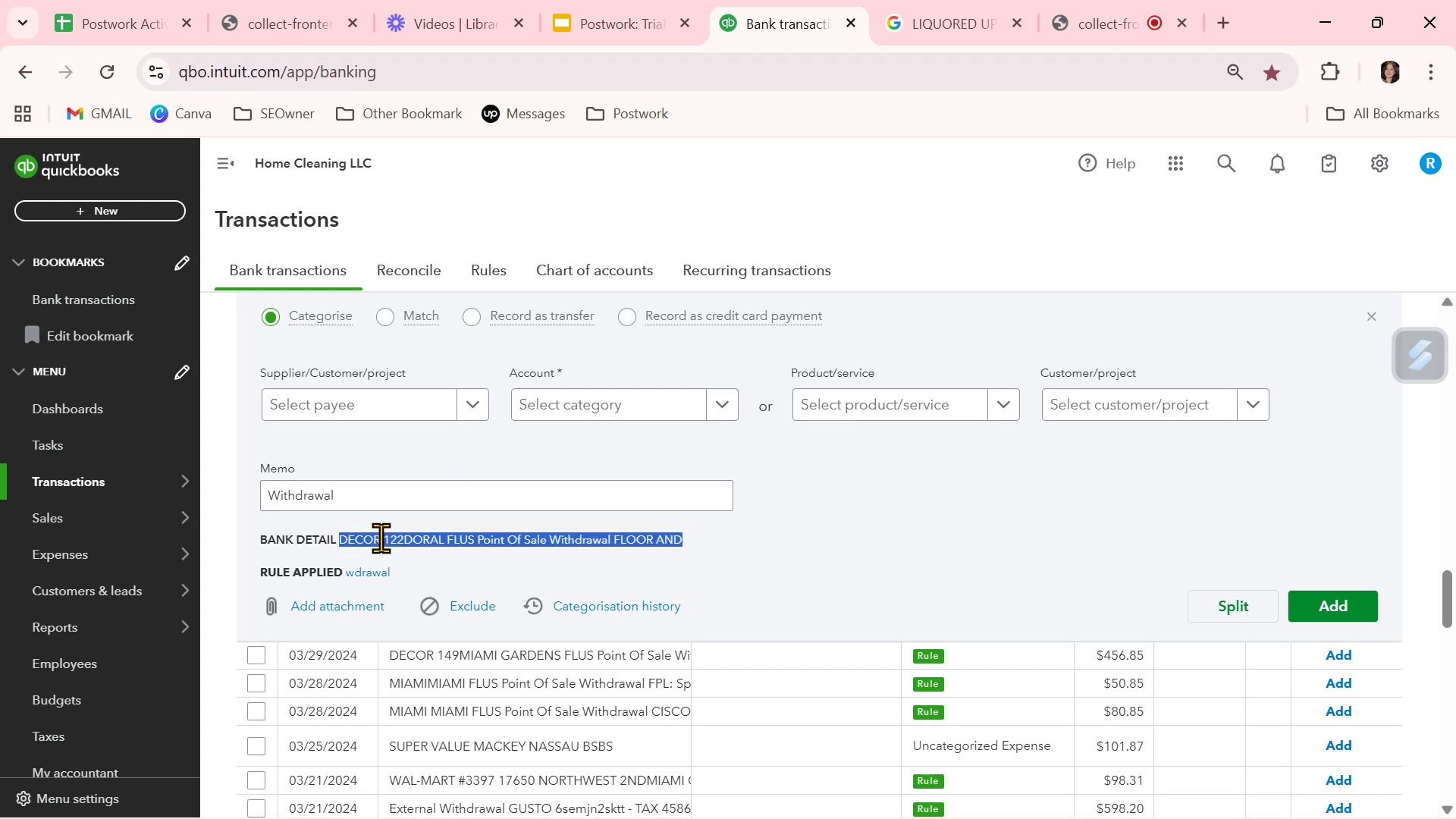 
key(Control+ControlLeft)
 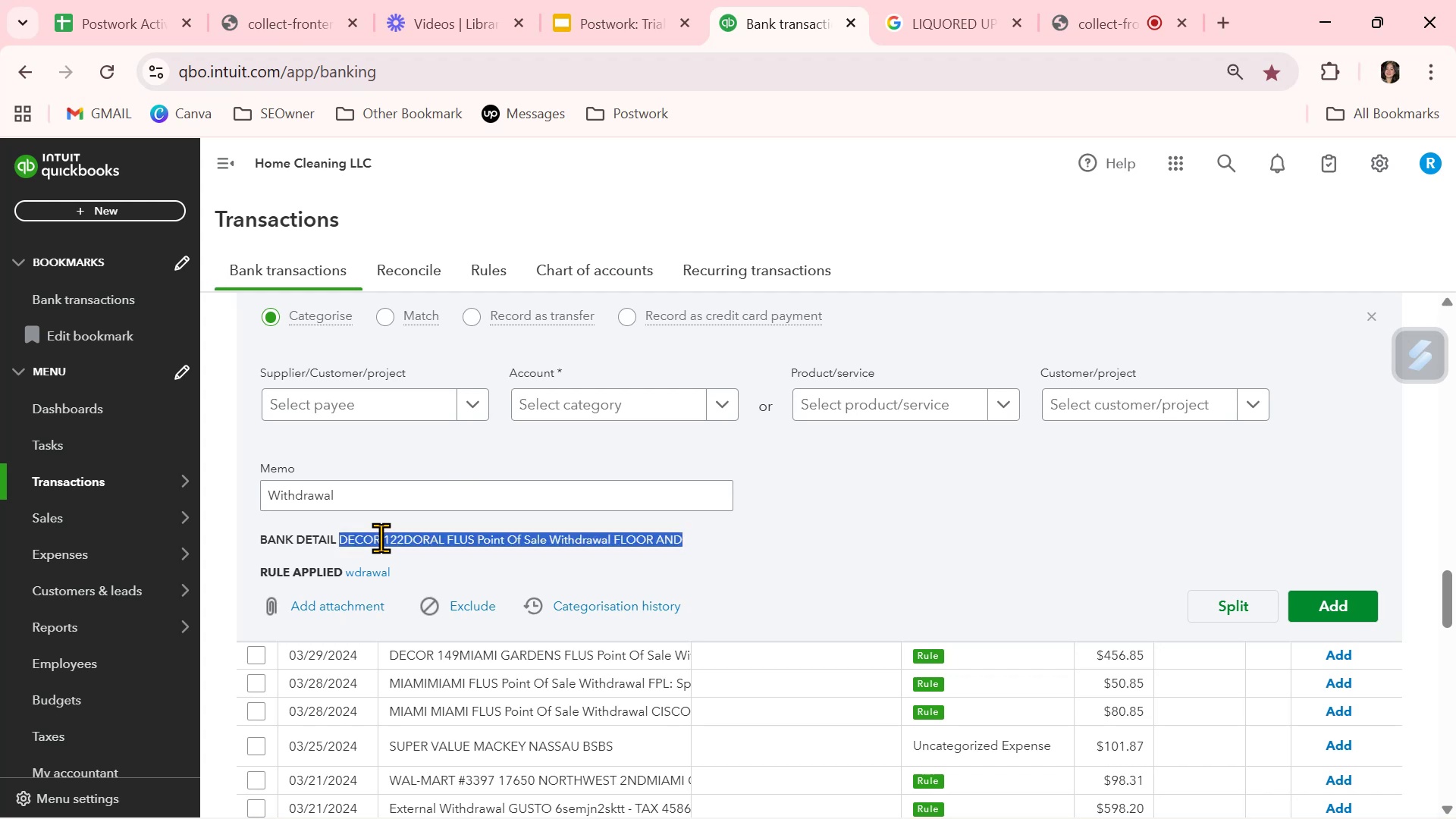 
key(Control+C)
 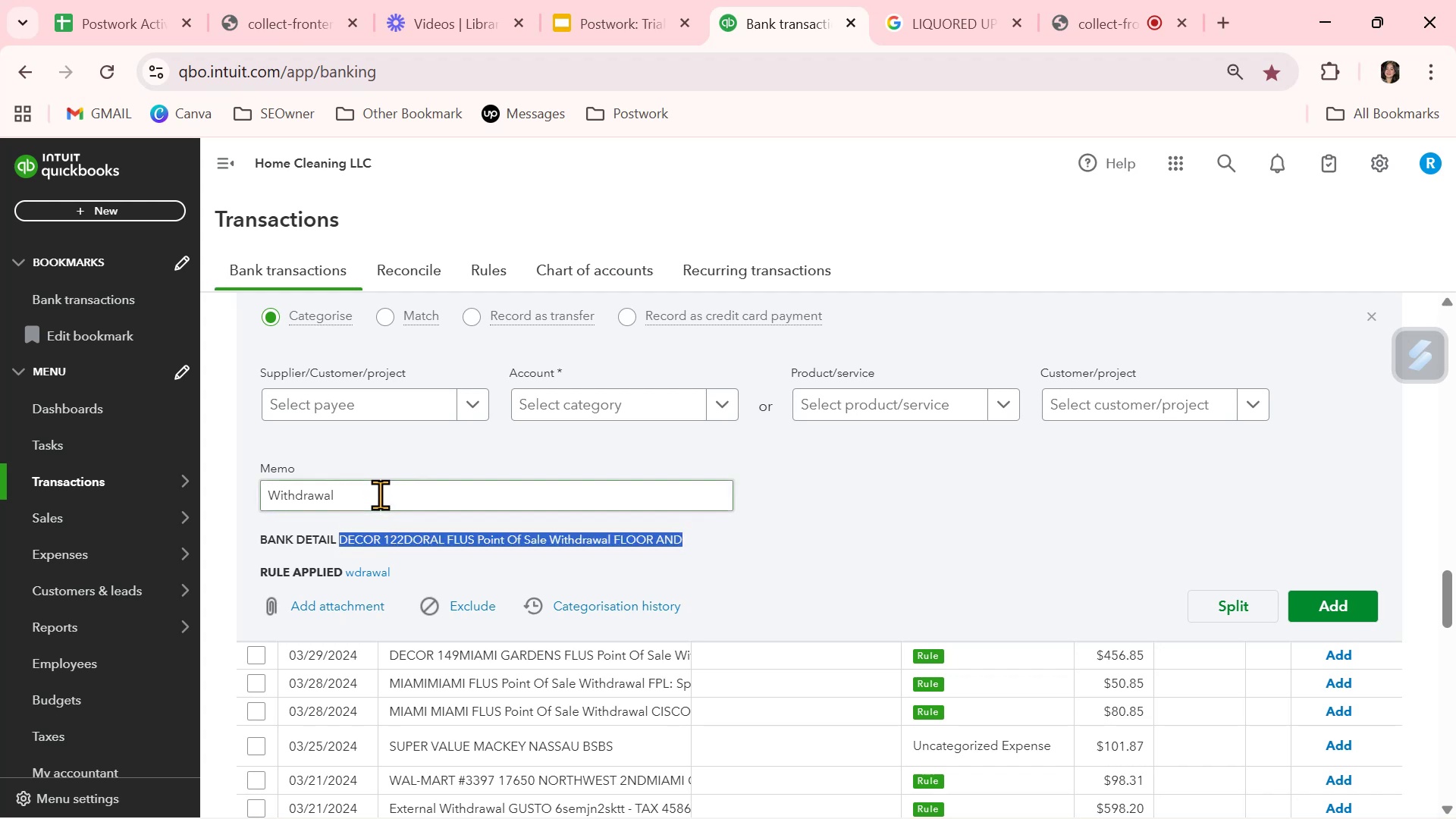 
double_click([380, 494])
 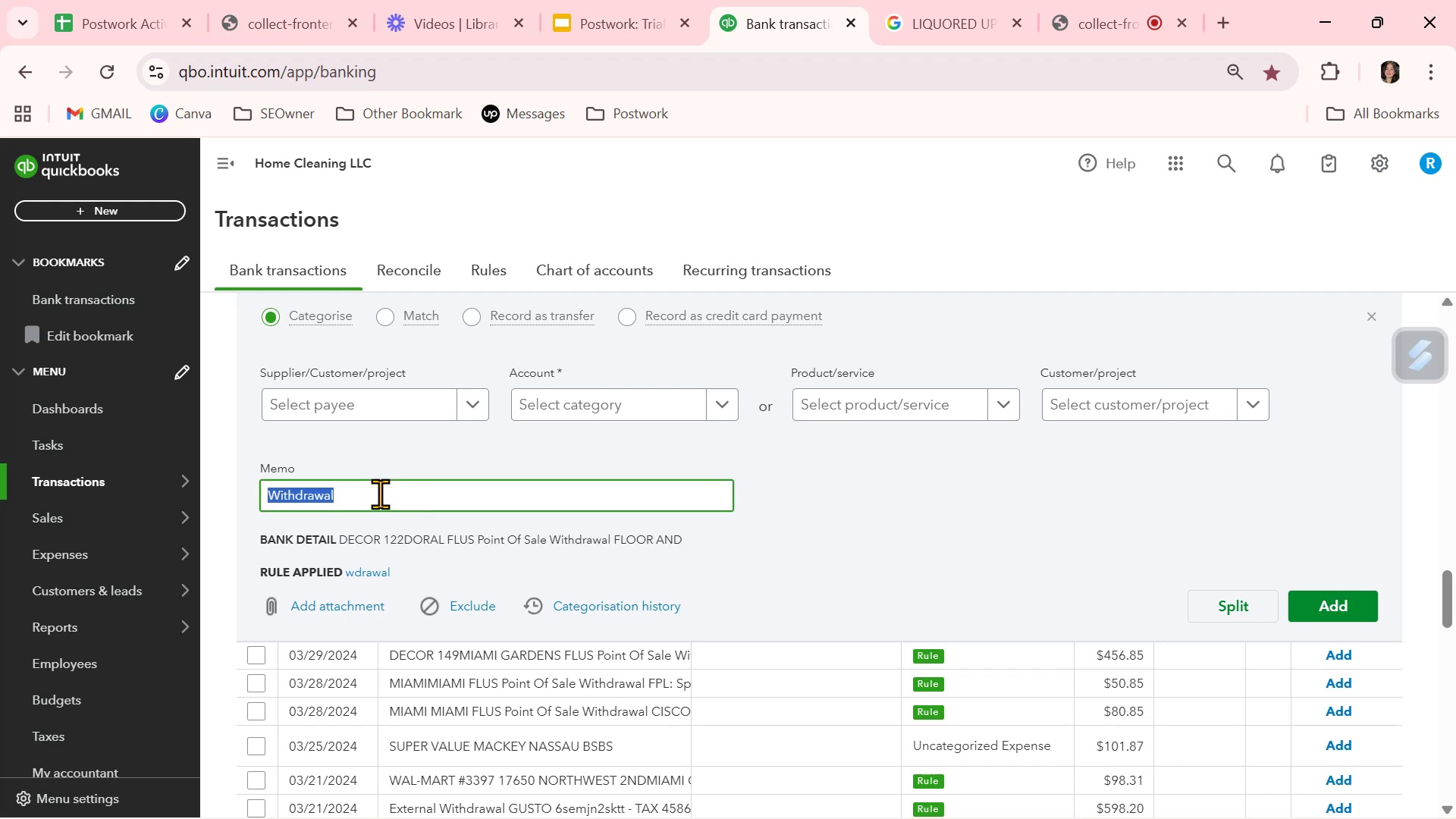 
triple_click([380, 494])
 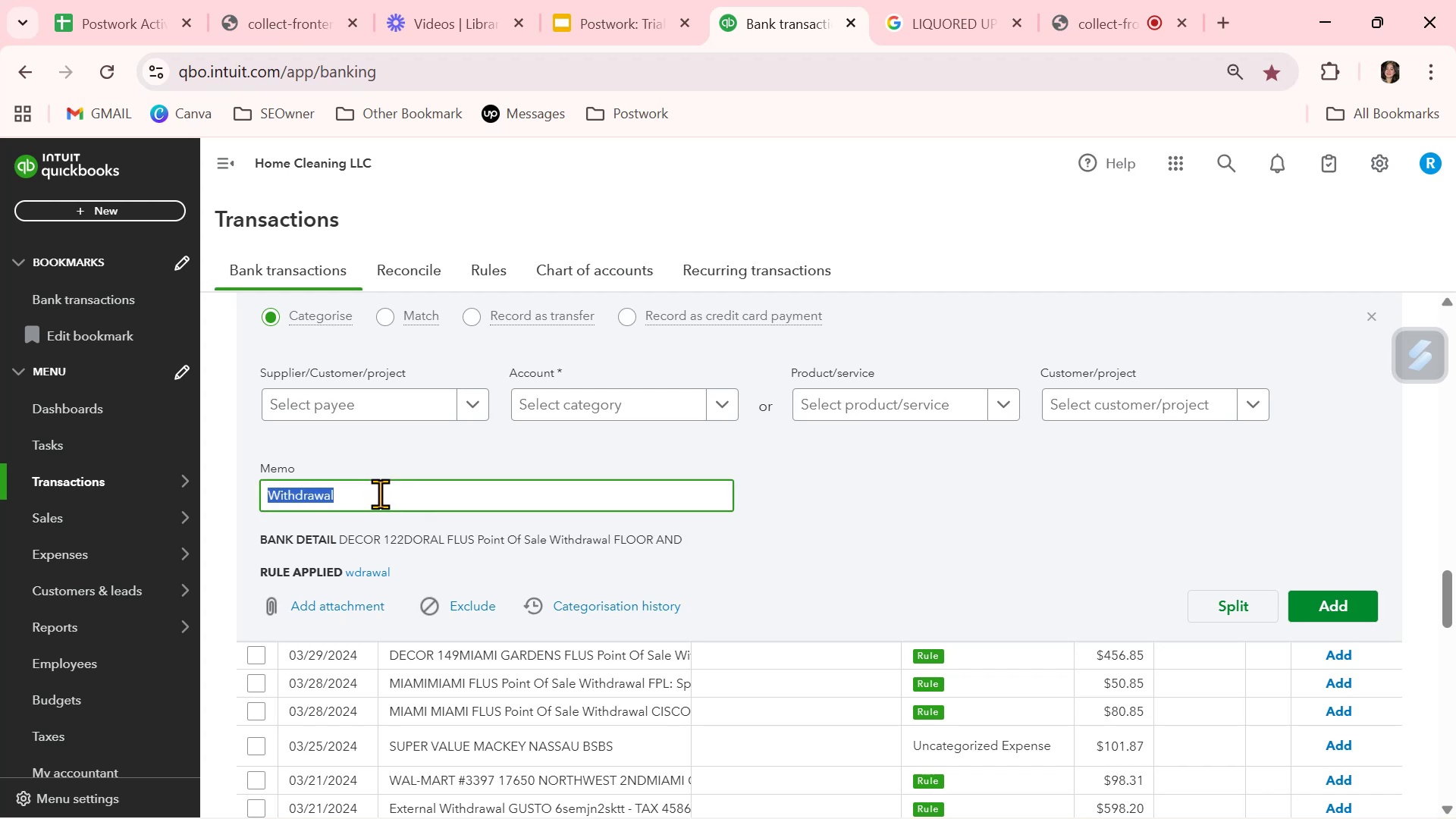 
key(Control+ControlLeft)
 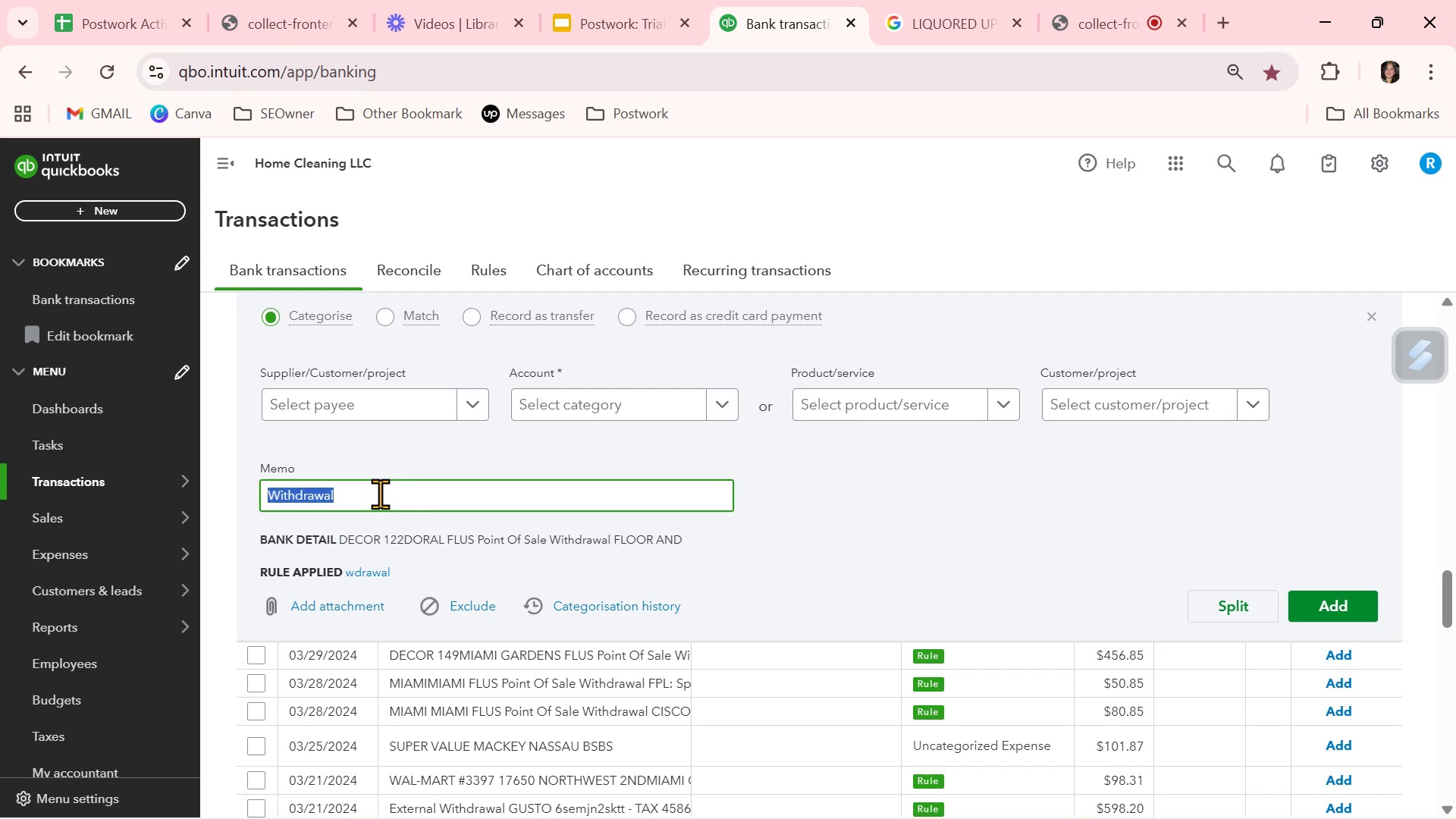 
key(Control+V)
 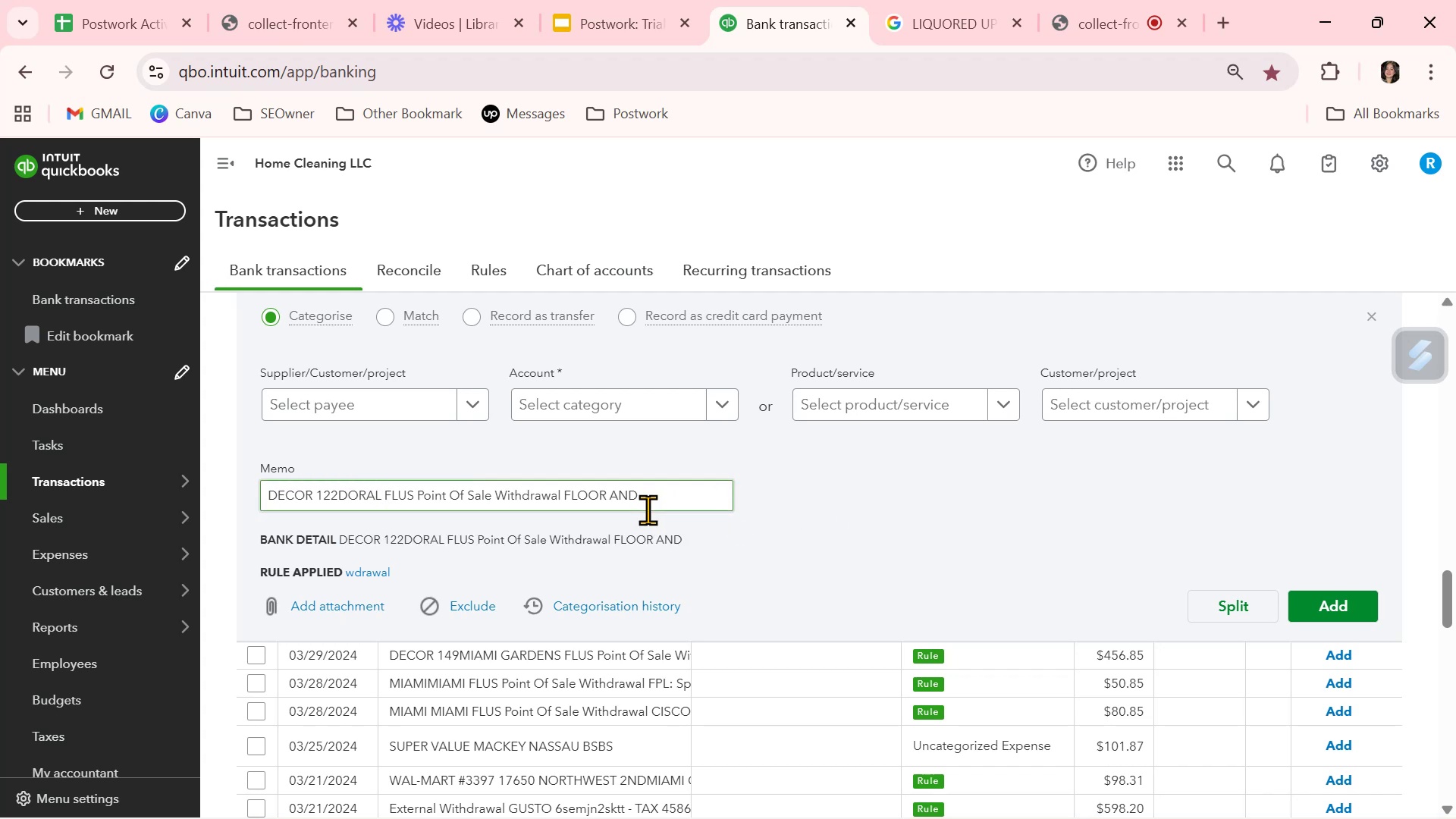 
scroll: coordinate [648, 510], scroll_direction: up, amount: 1.0
 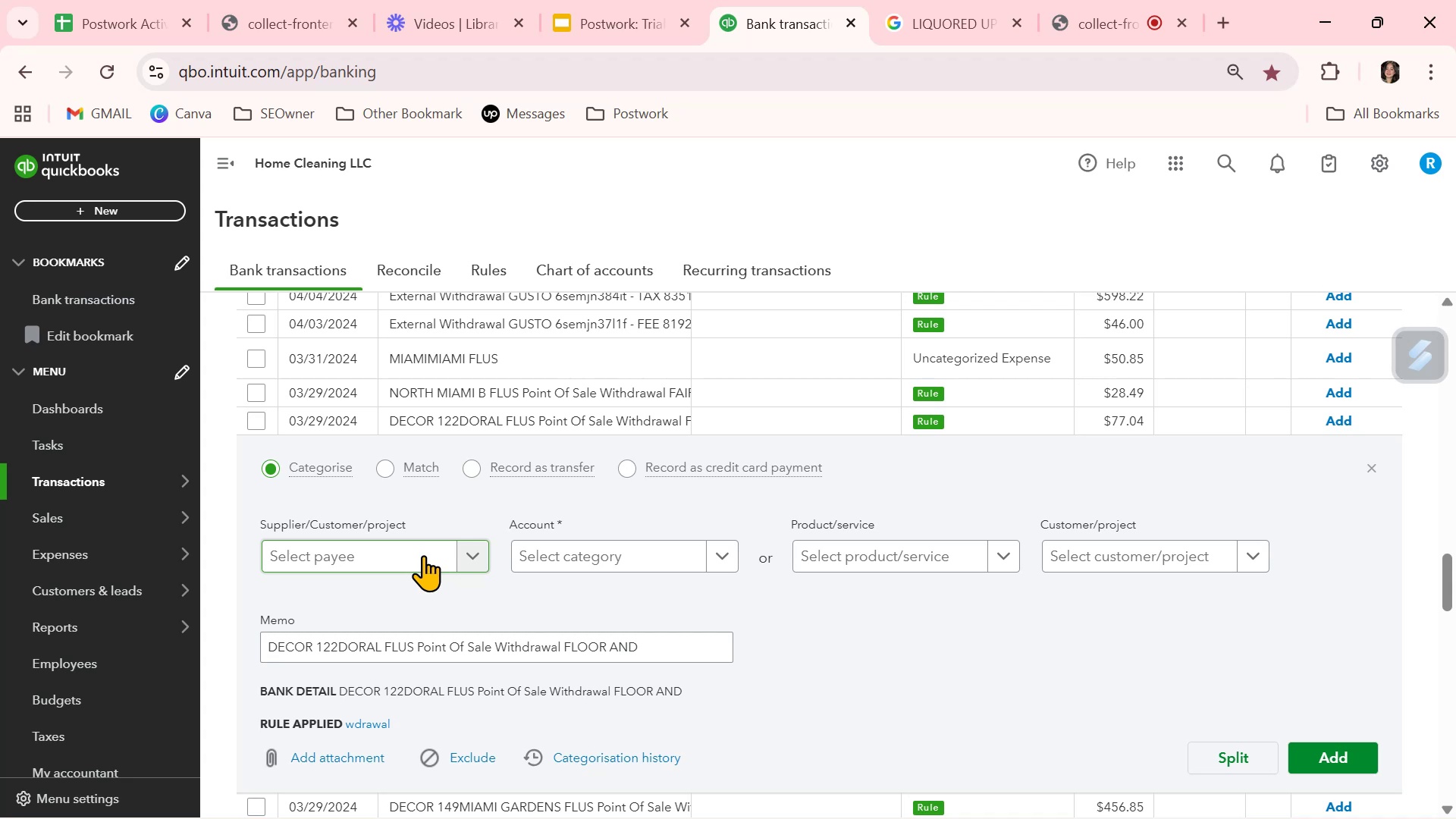 
wait(13.02)
 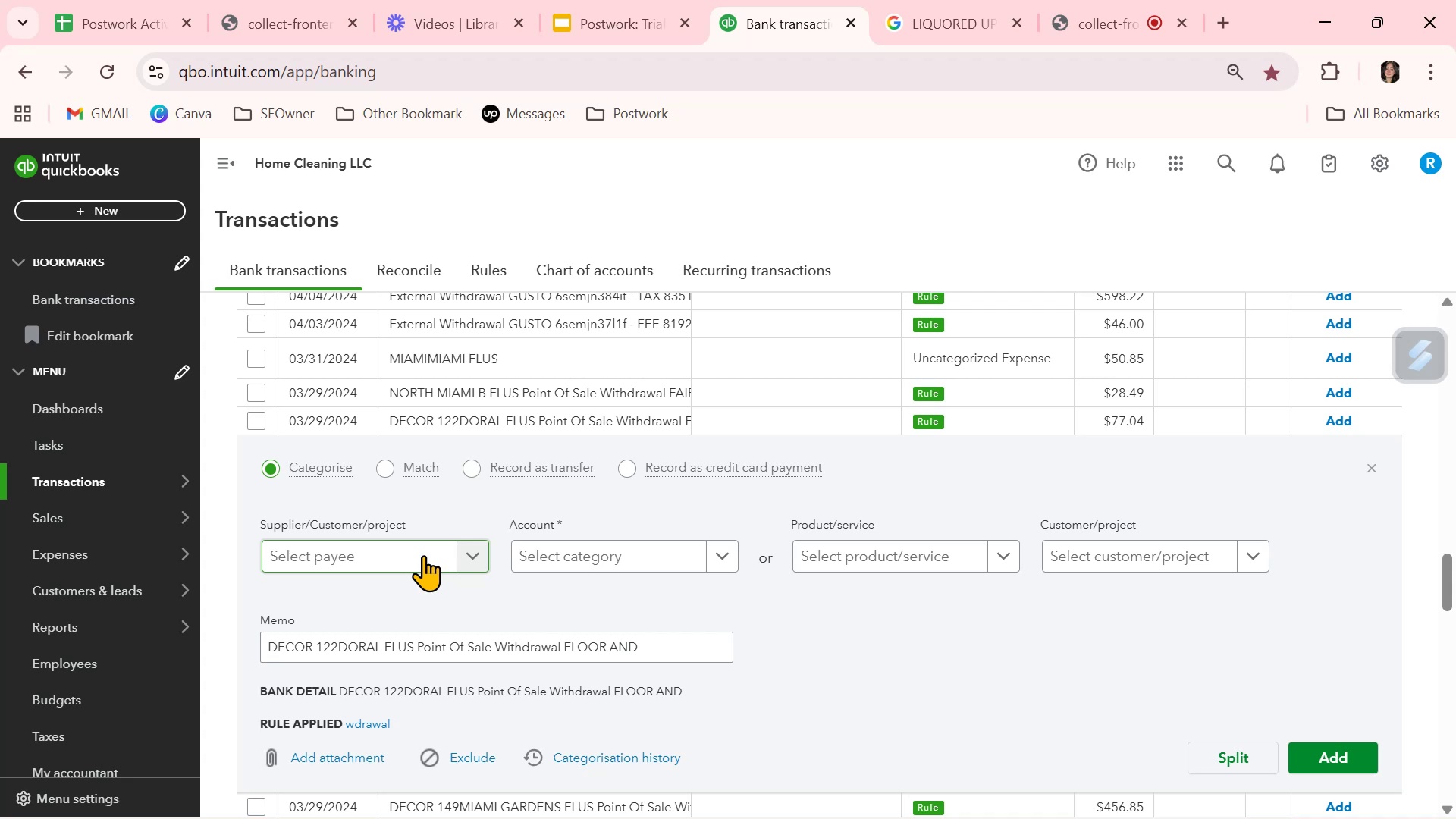 
left_click([423, 555])
 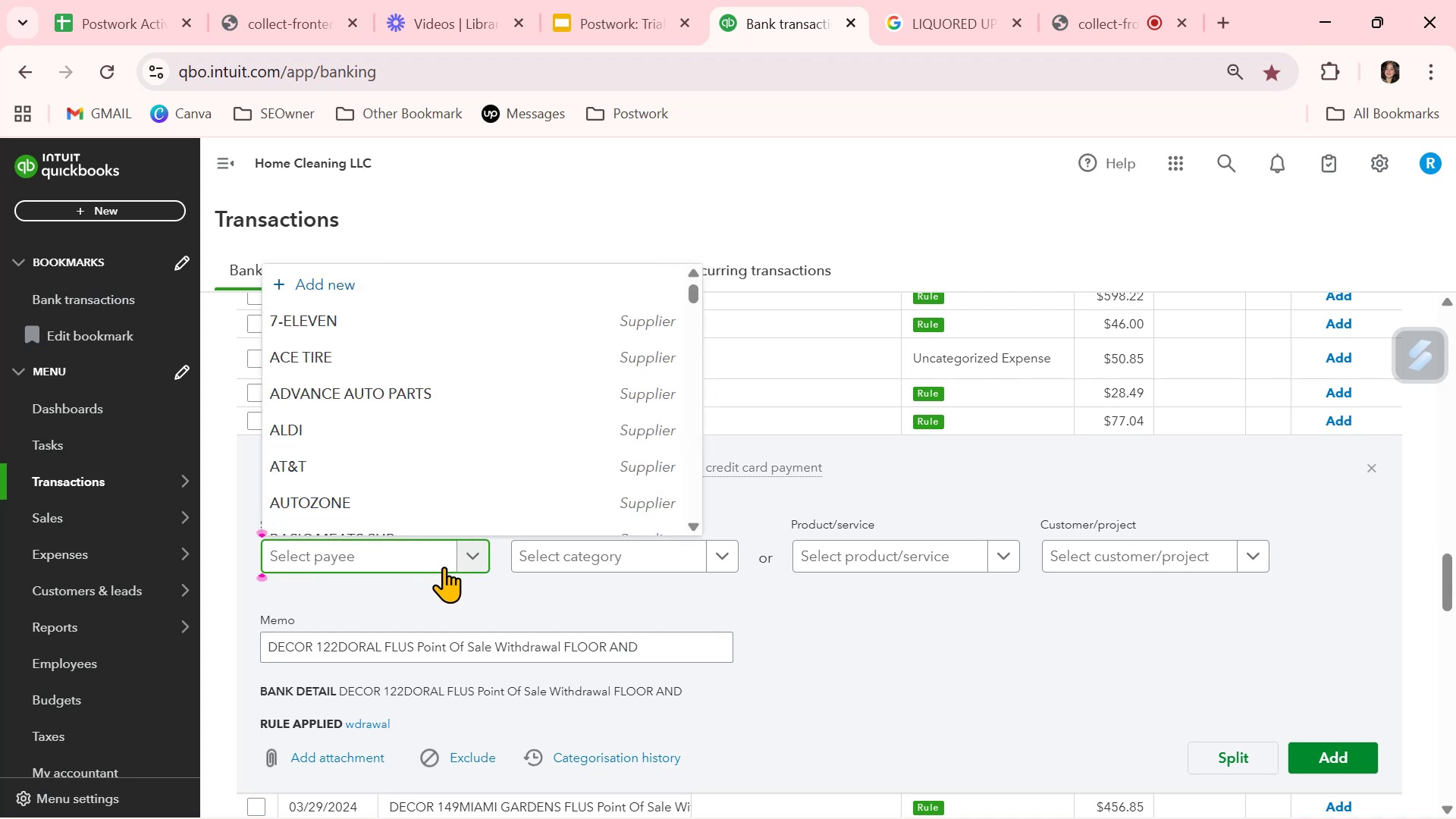 
type(df)
key(Backspace)
key(Backspace)
key(Backspace)
type(floo)
 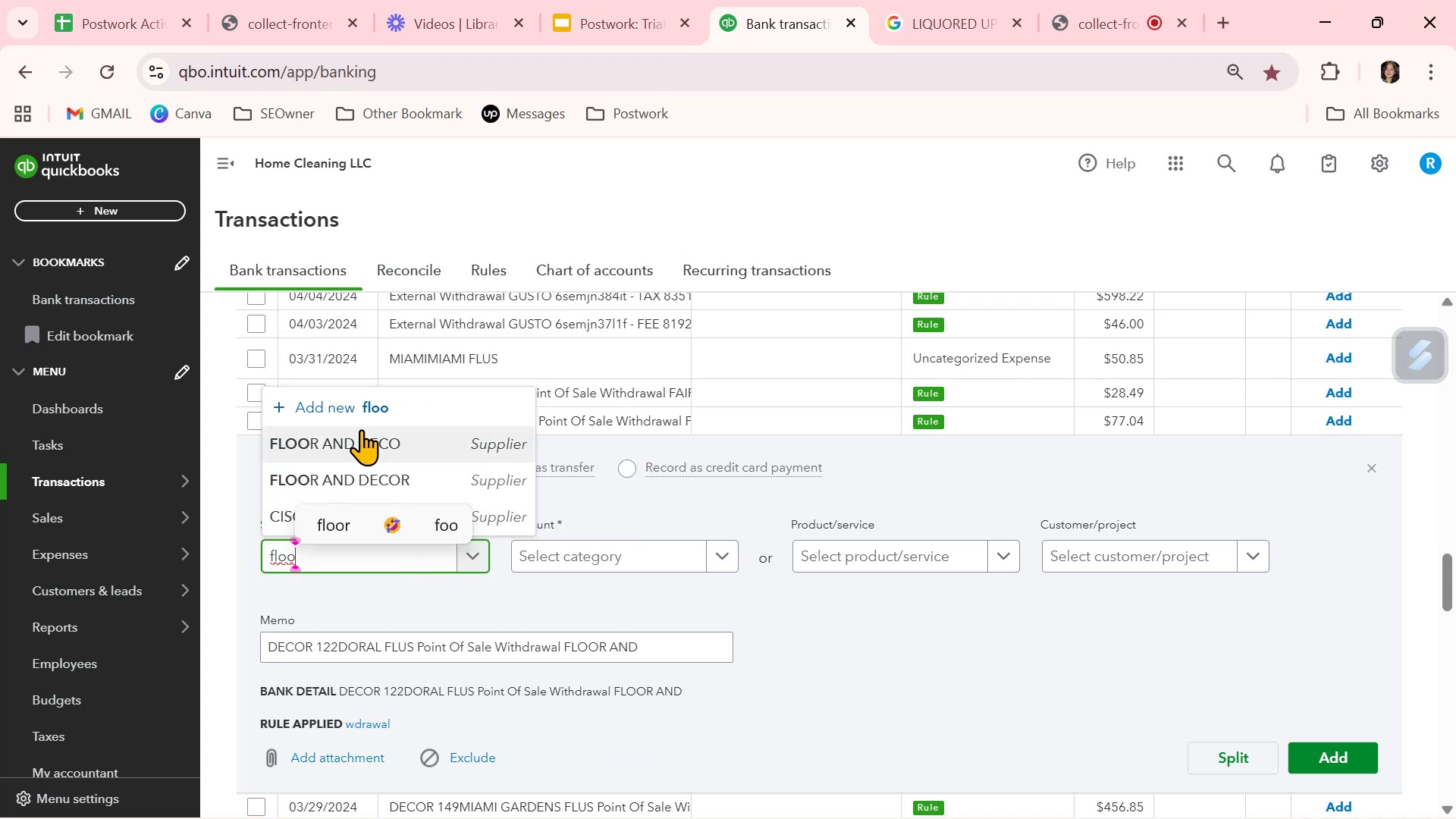 
left_click([360, 472])
 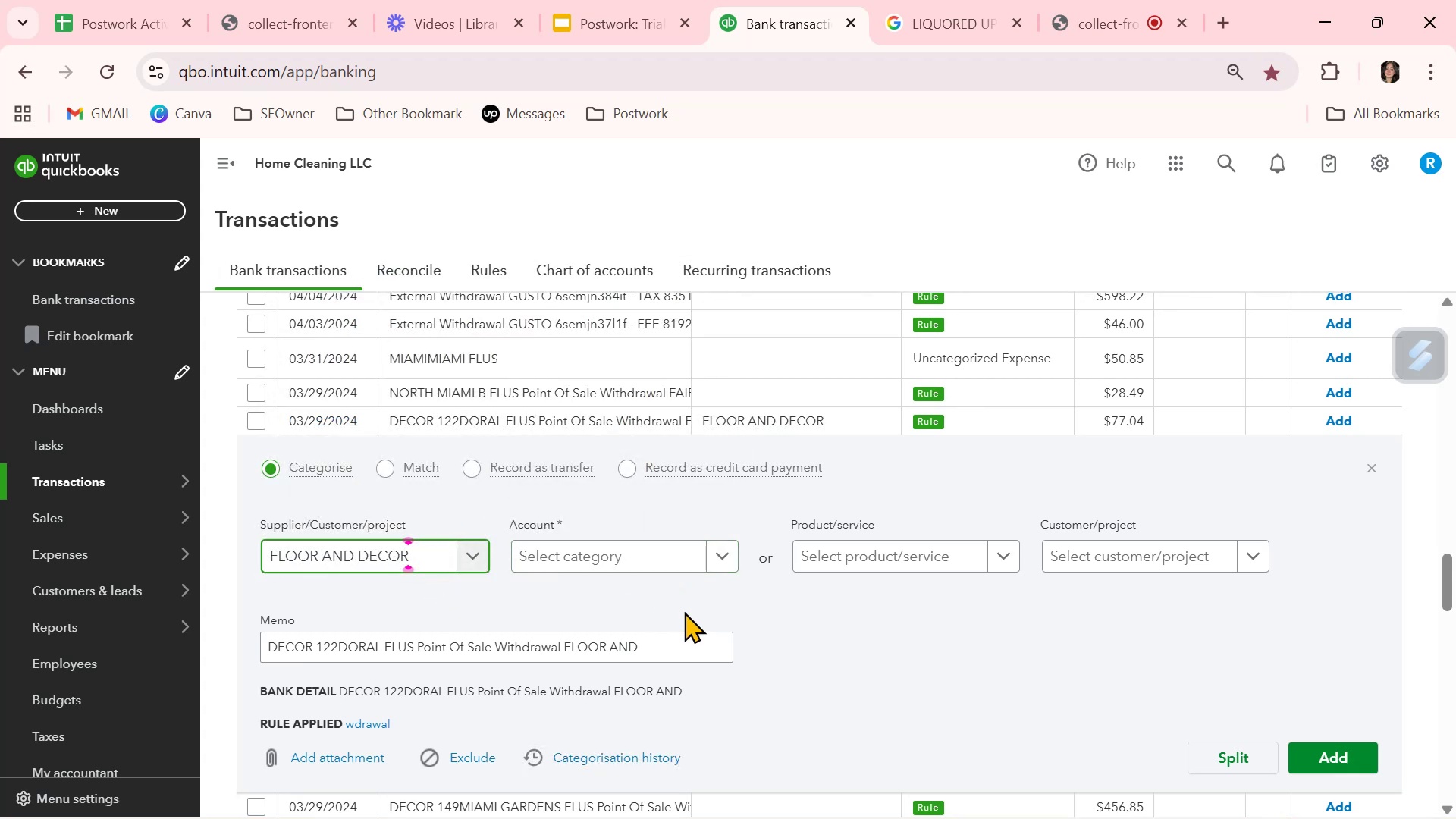 
left_click([679, 603])
 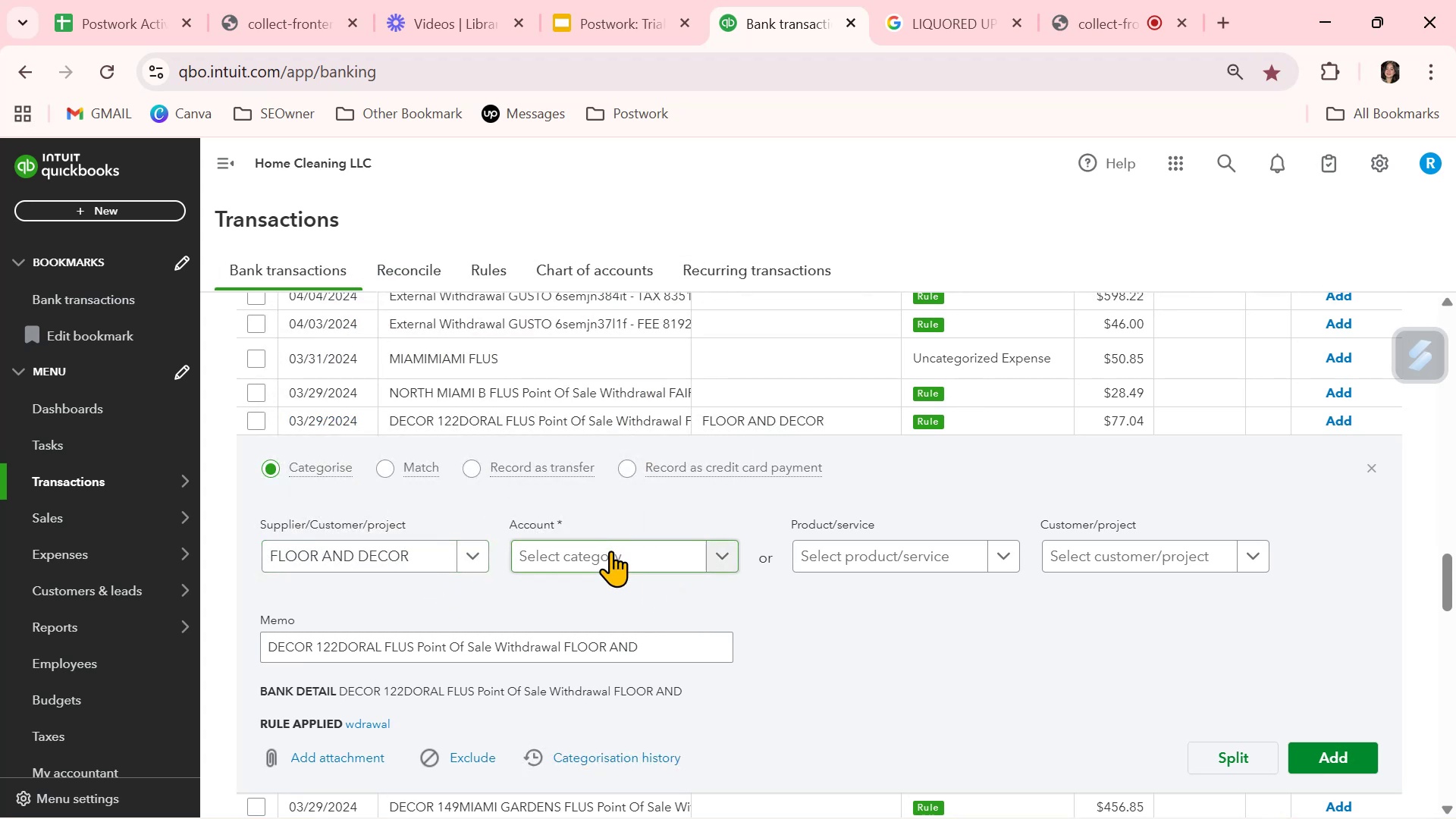 
left_click([611, 556])
 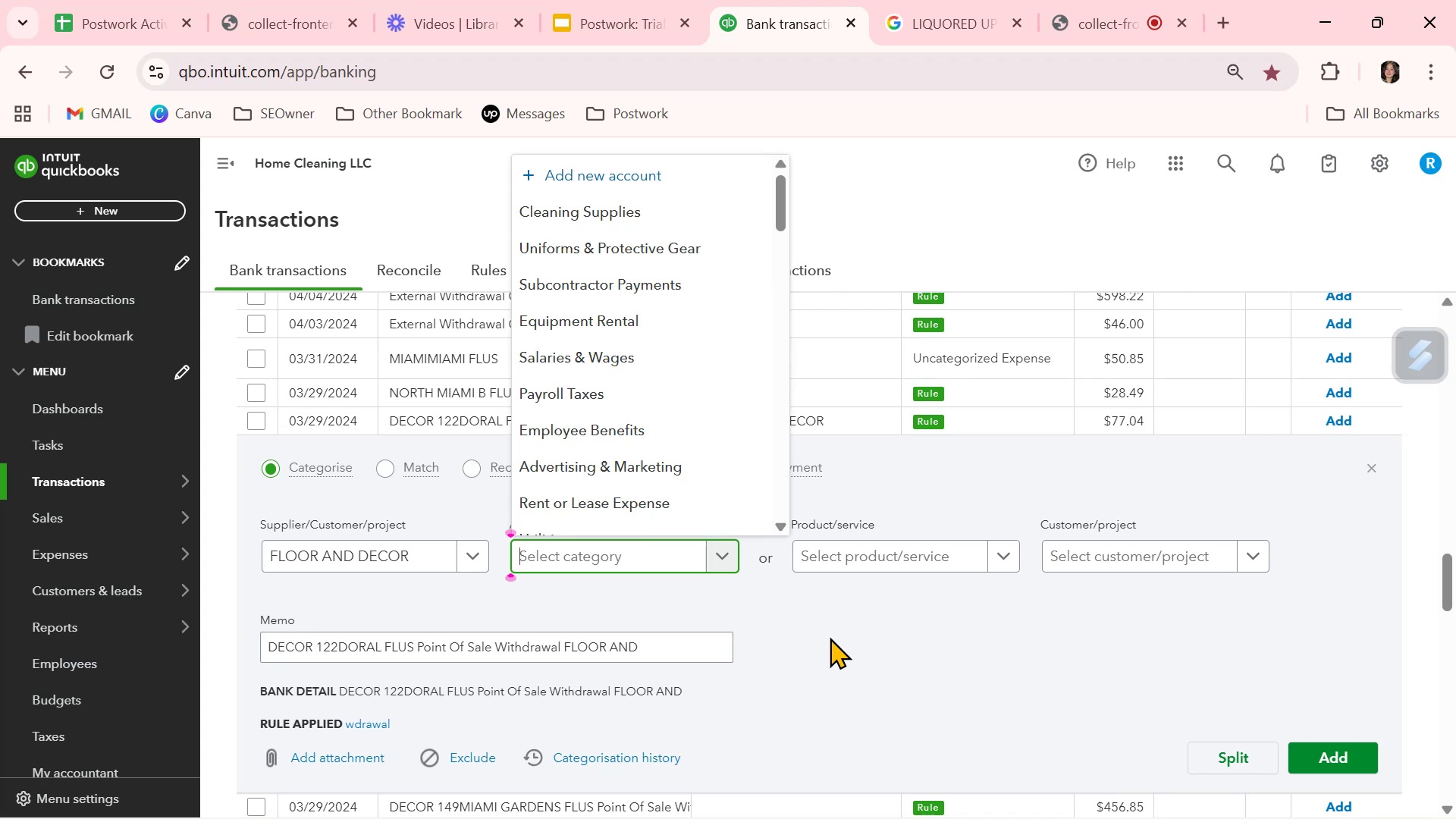 
wait(28.7)
 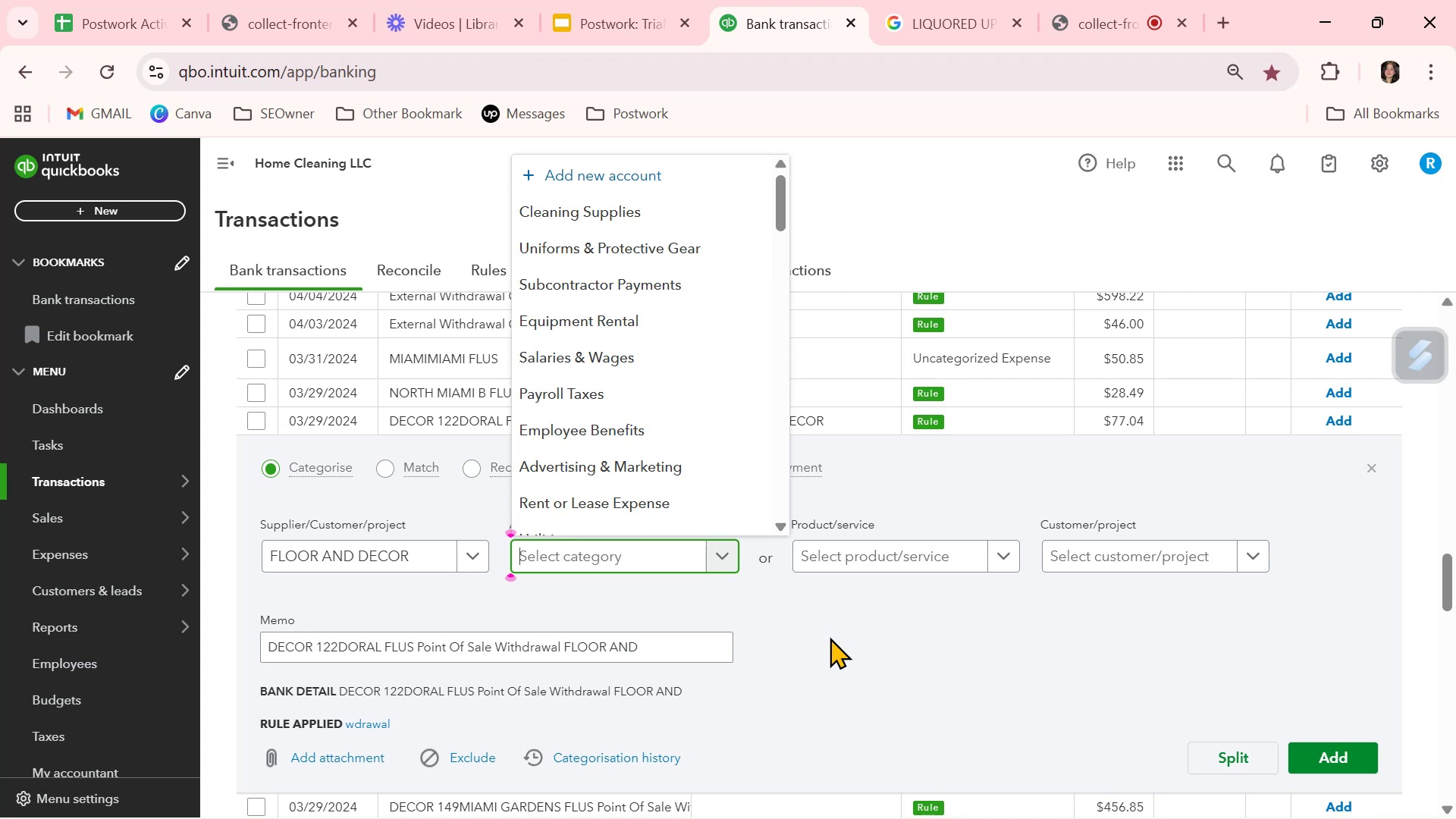 
left_click([968, 688])
 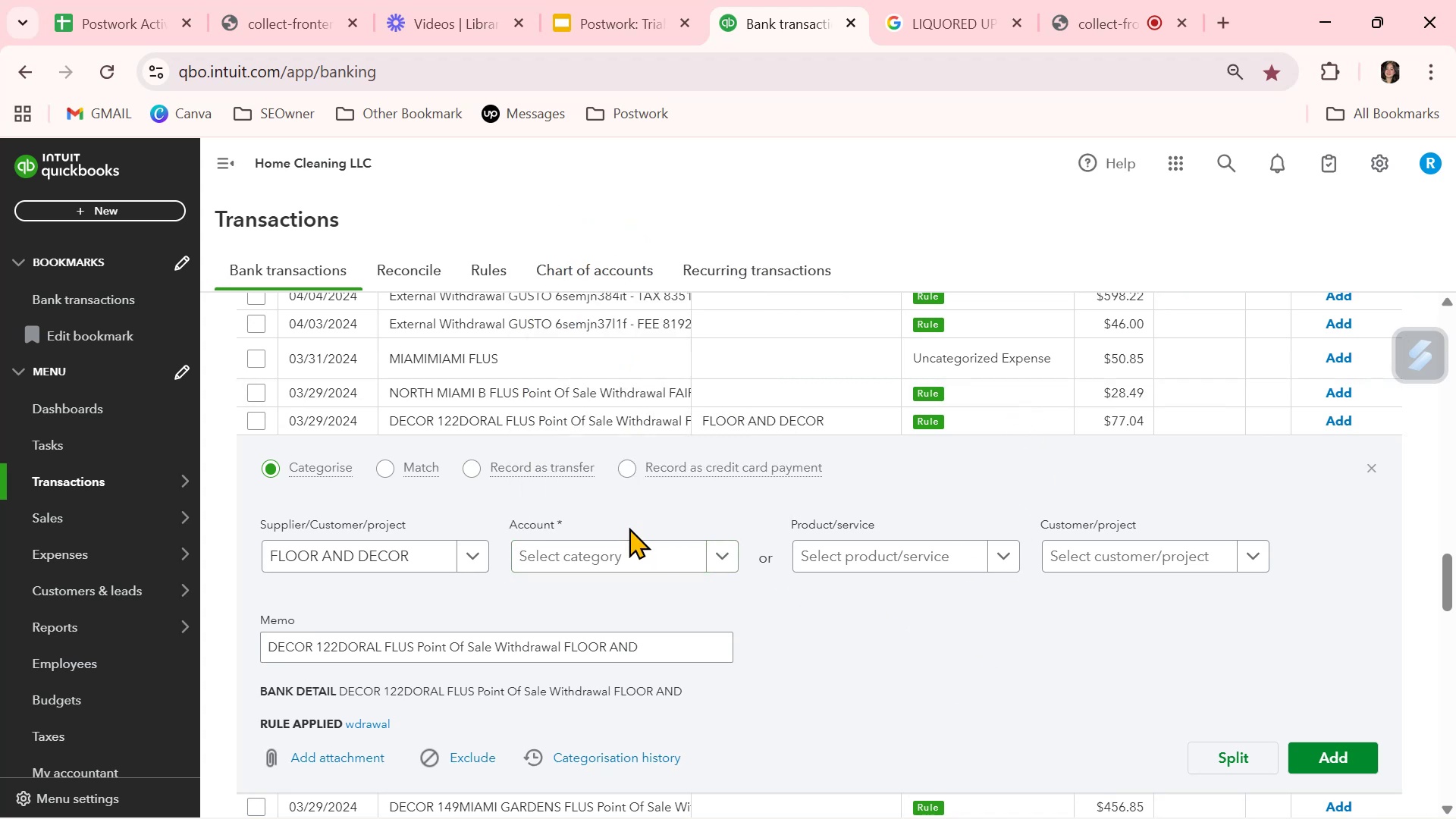 
scroll: coordinate [499, 390], scroll_direction: up, amount: 17.0
 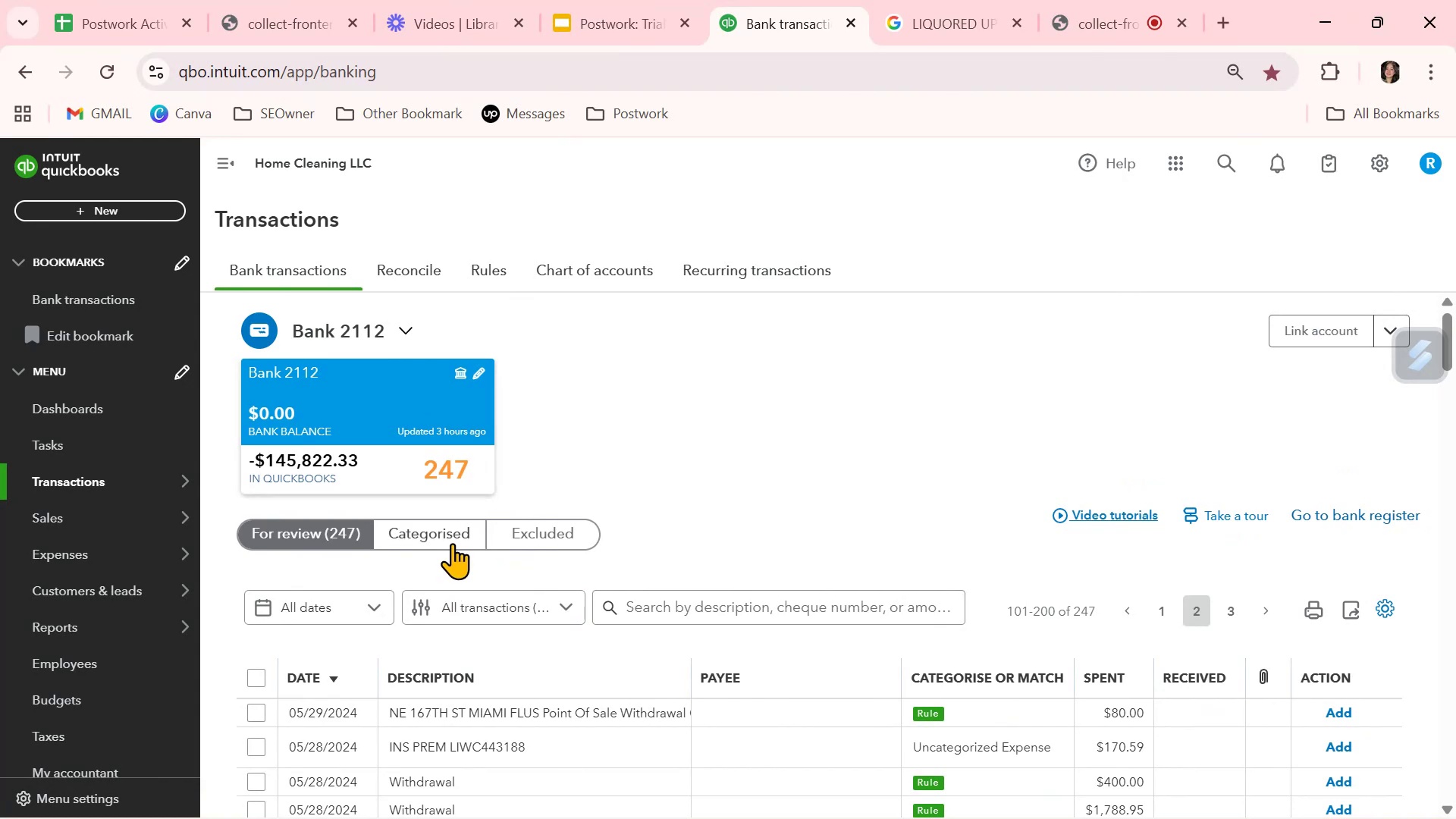 
left_click([452, 543])
 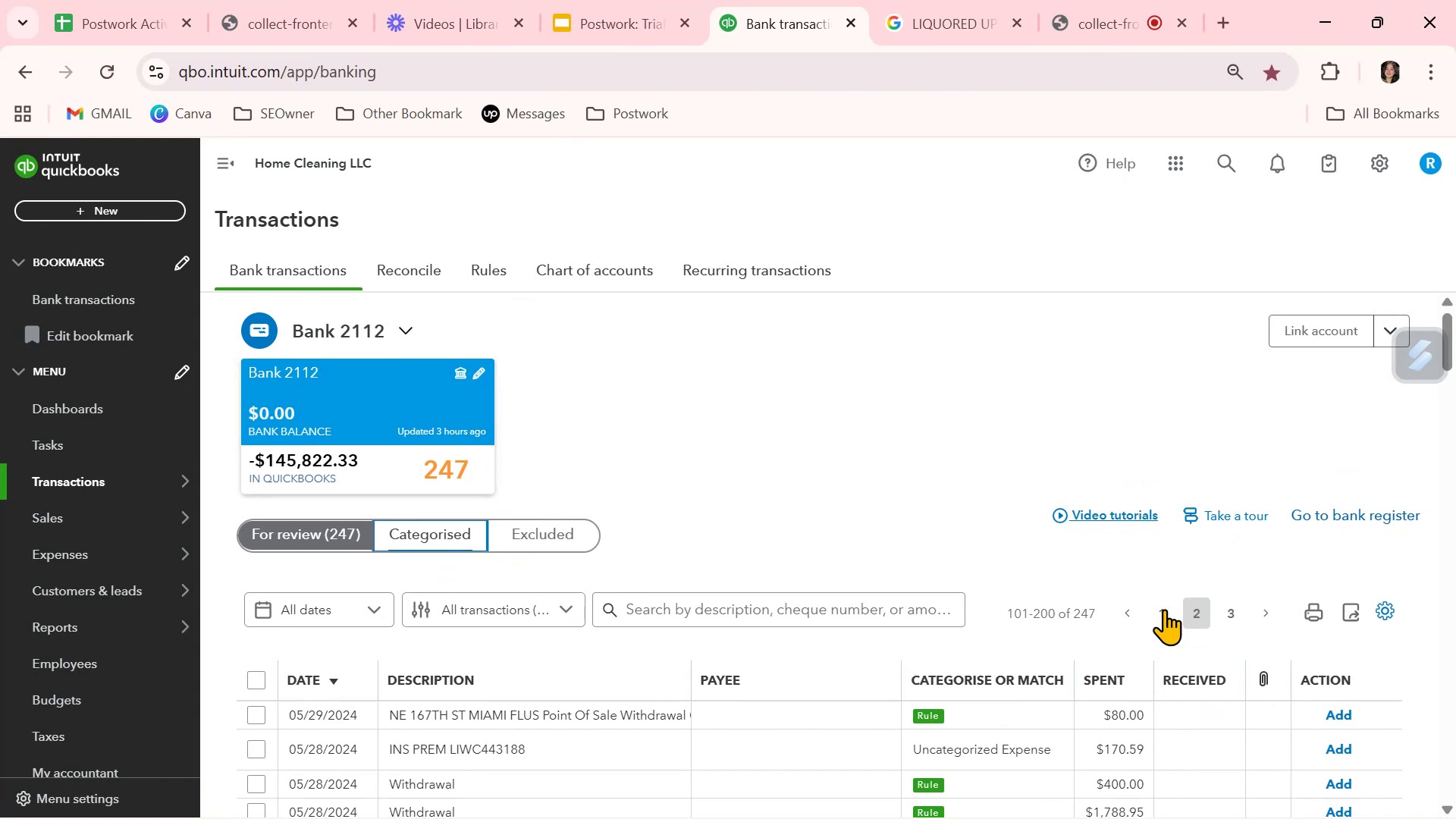 
left_click([748, 606])
 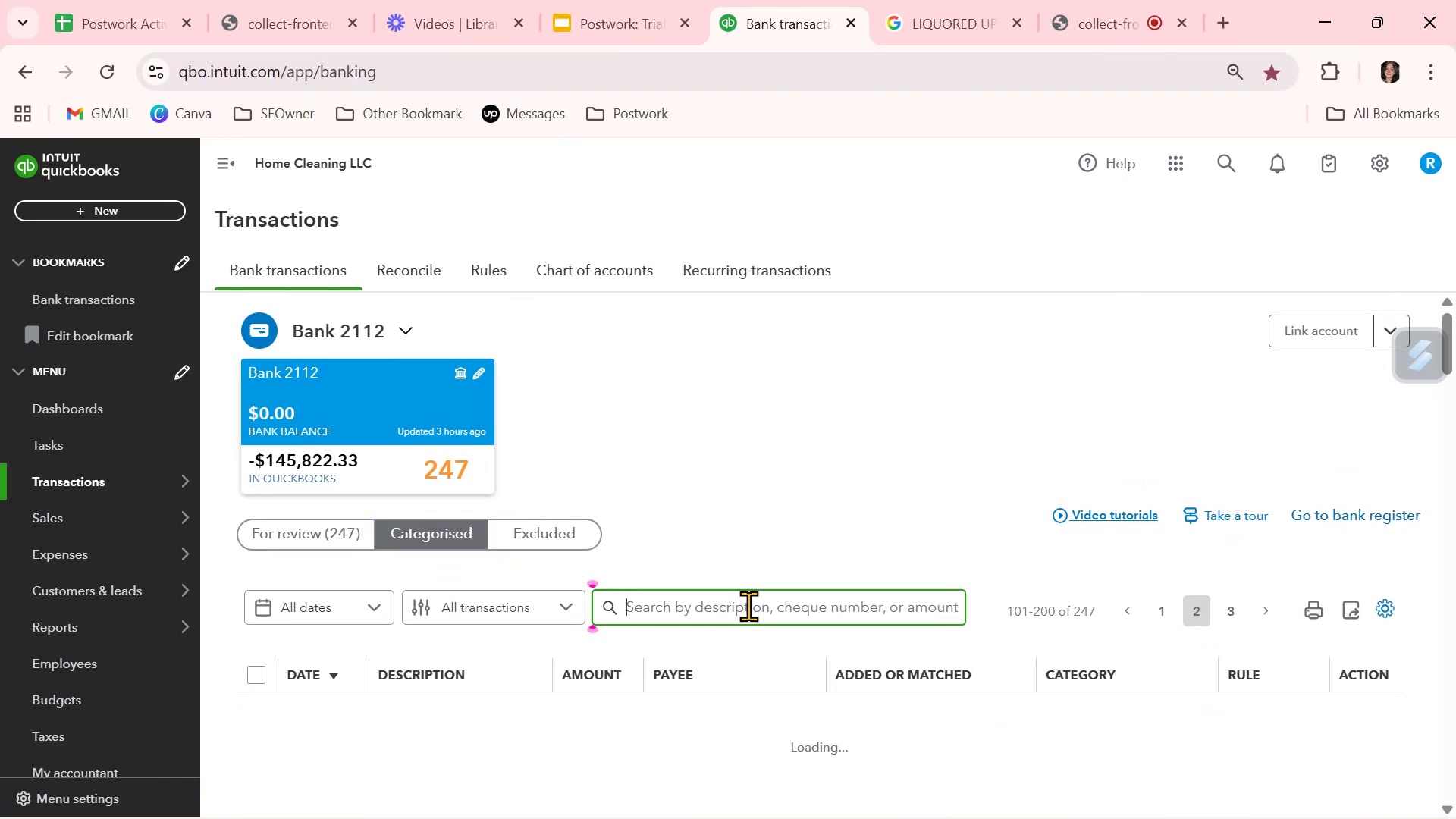 
type(withdrawa)
 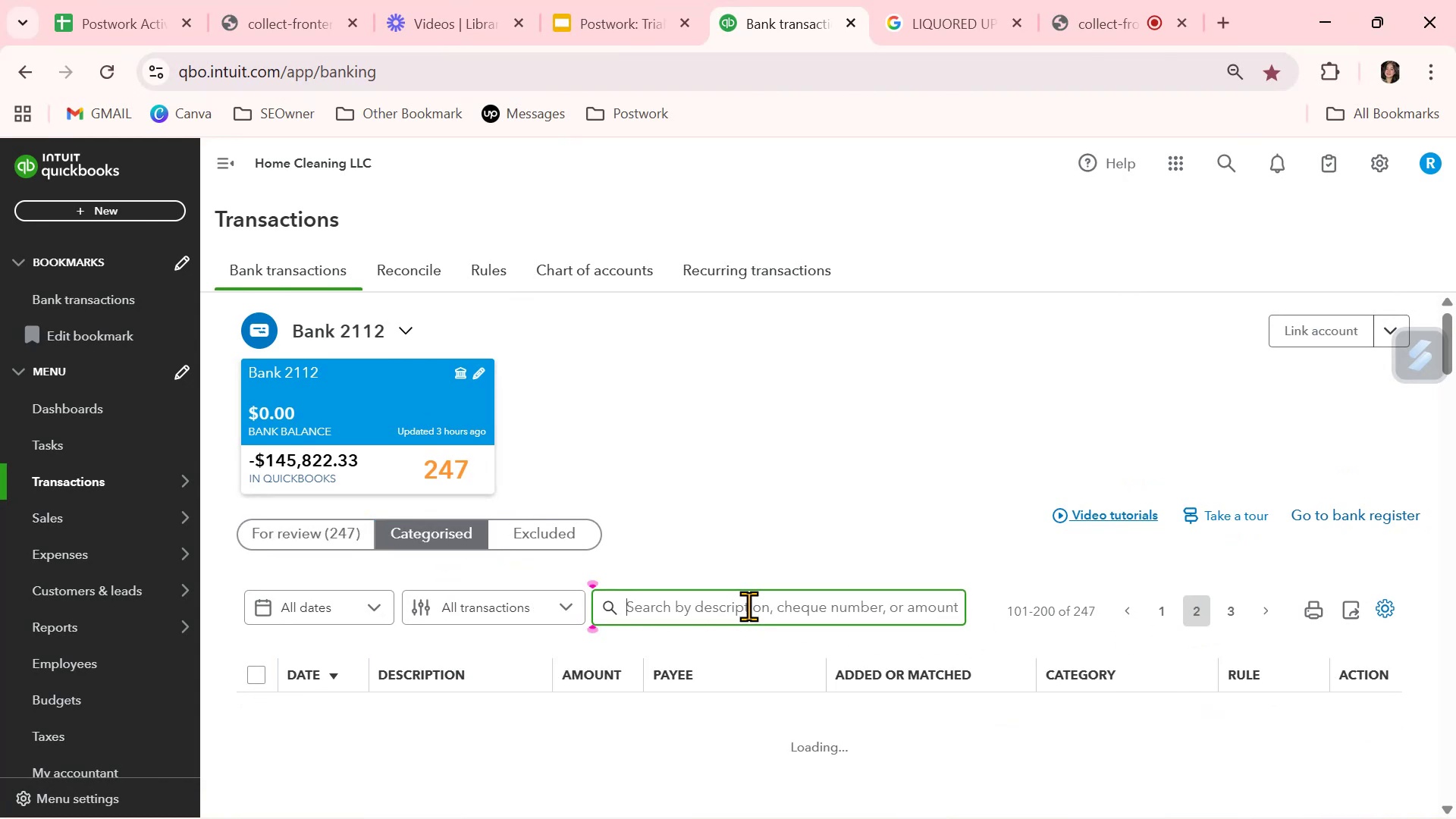 
left_click([748, 606])
 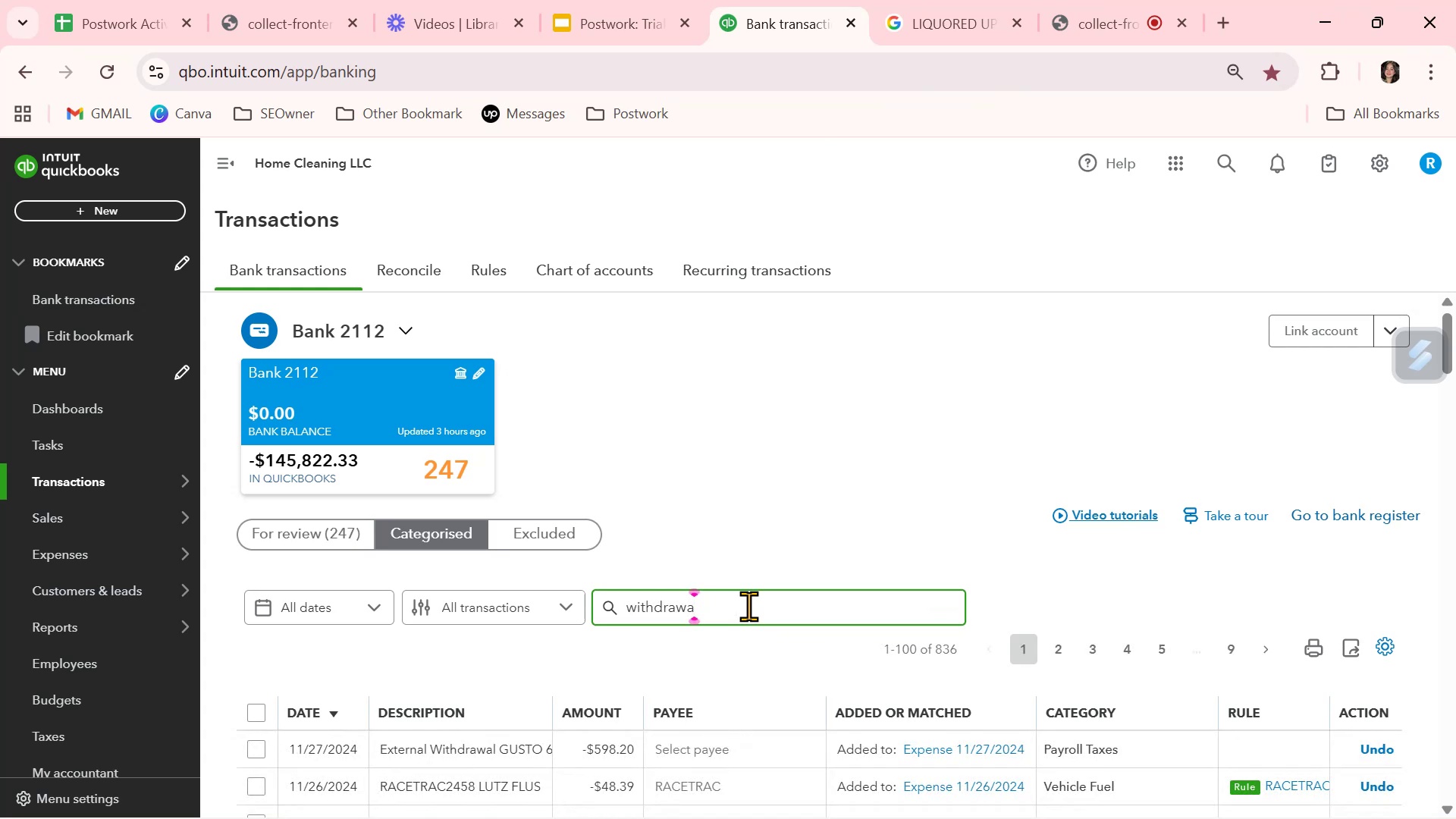 
scroll: coordinate [748, 606], scroll_direction: down, amount: 1.0
 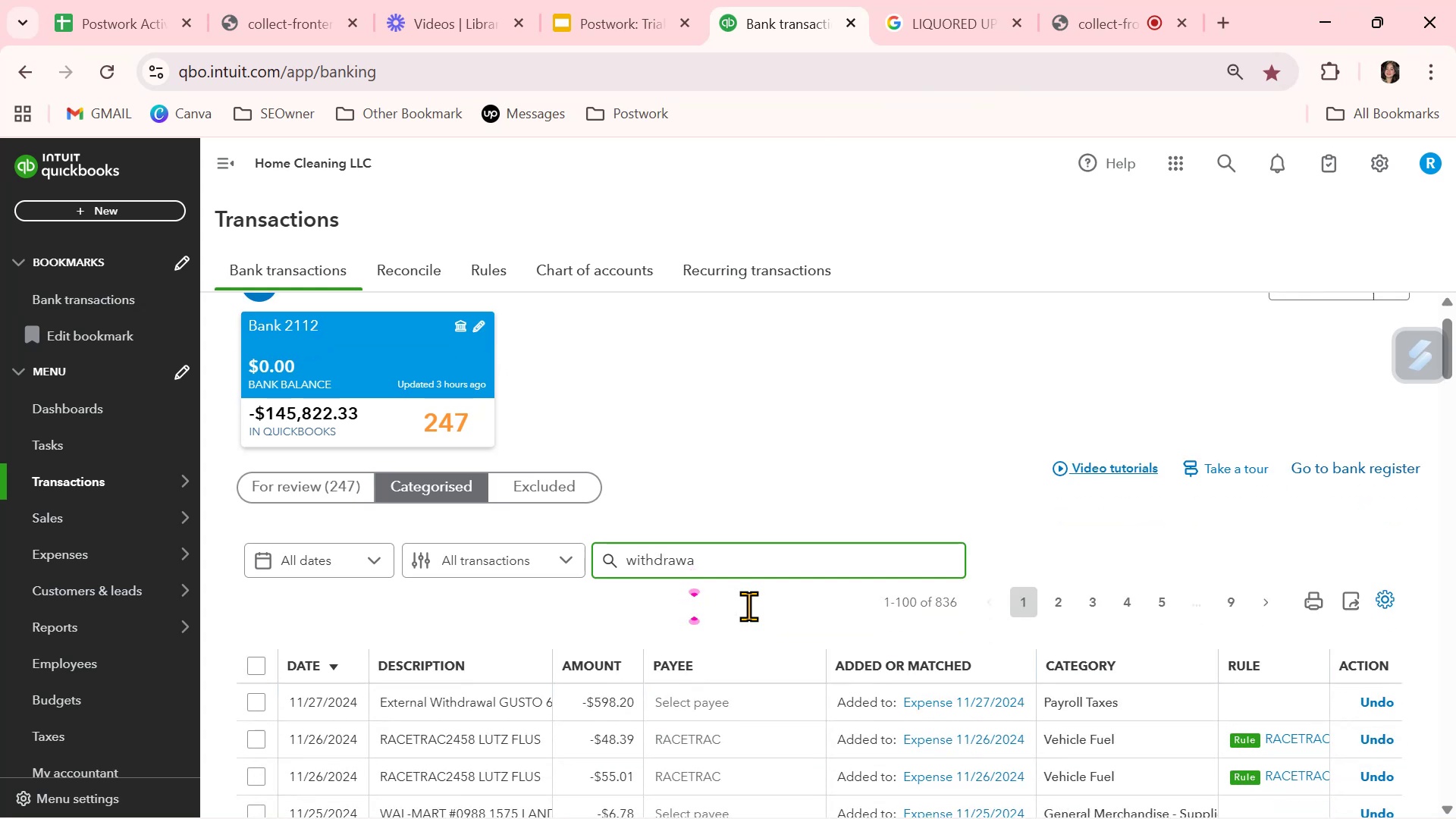 
mouse_move([765, 648])
 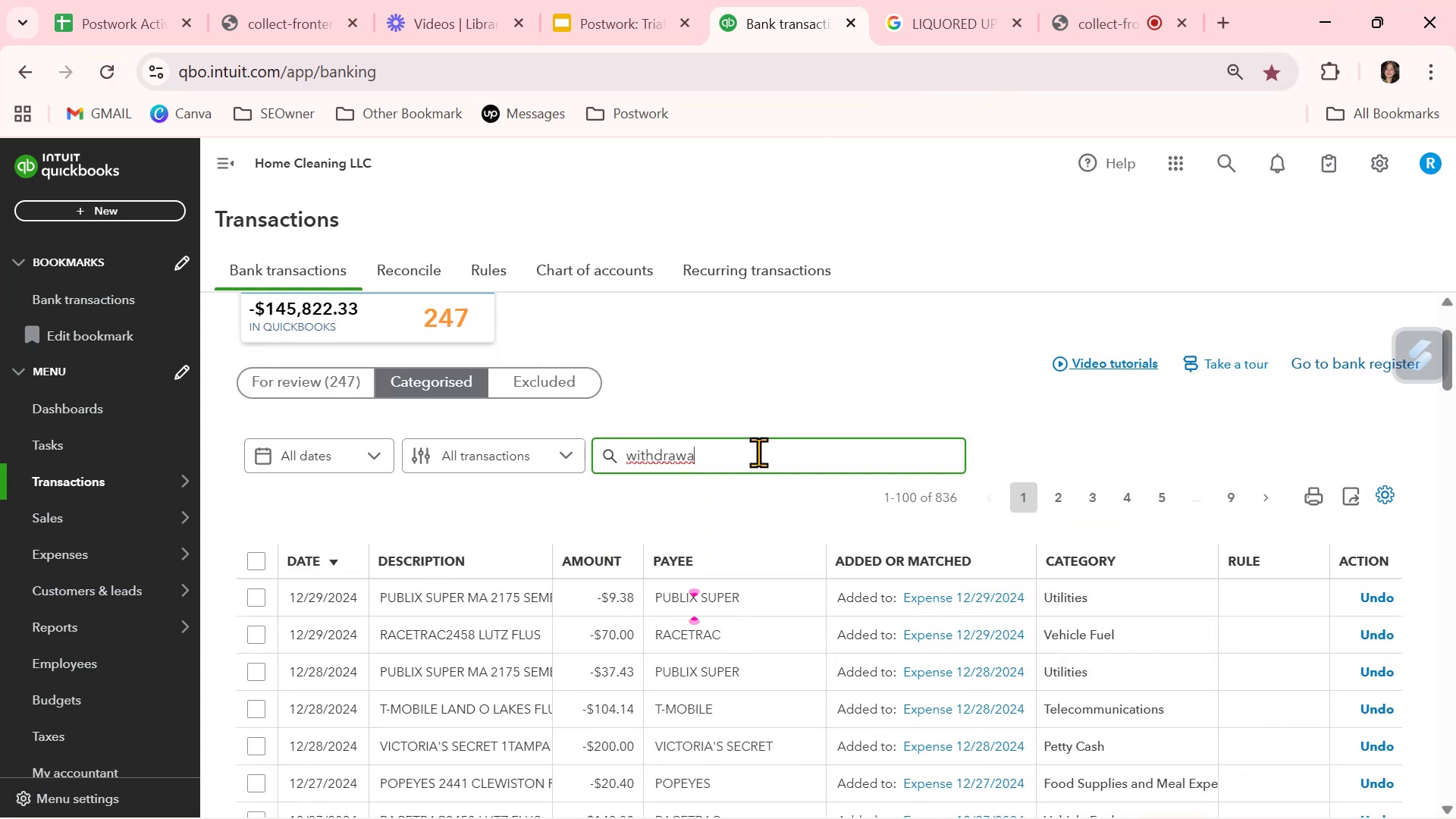 
scroll: coordinate [758, 452], scroll_direction: down, amount: 5.0
 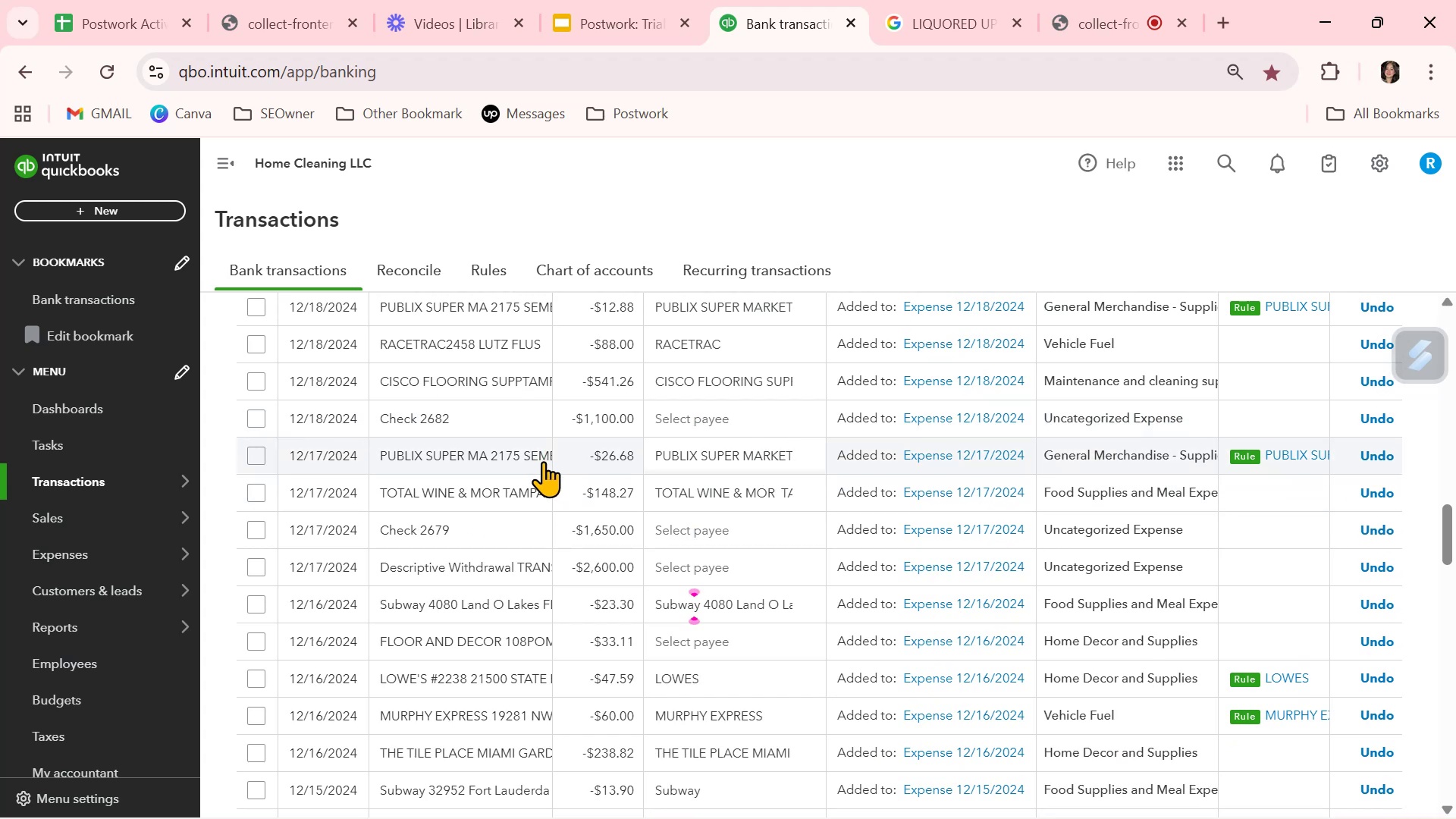 
wait(15.58)
 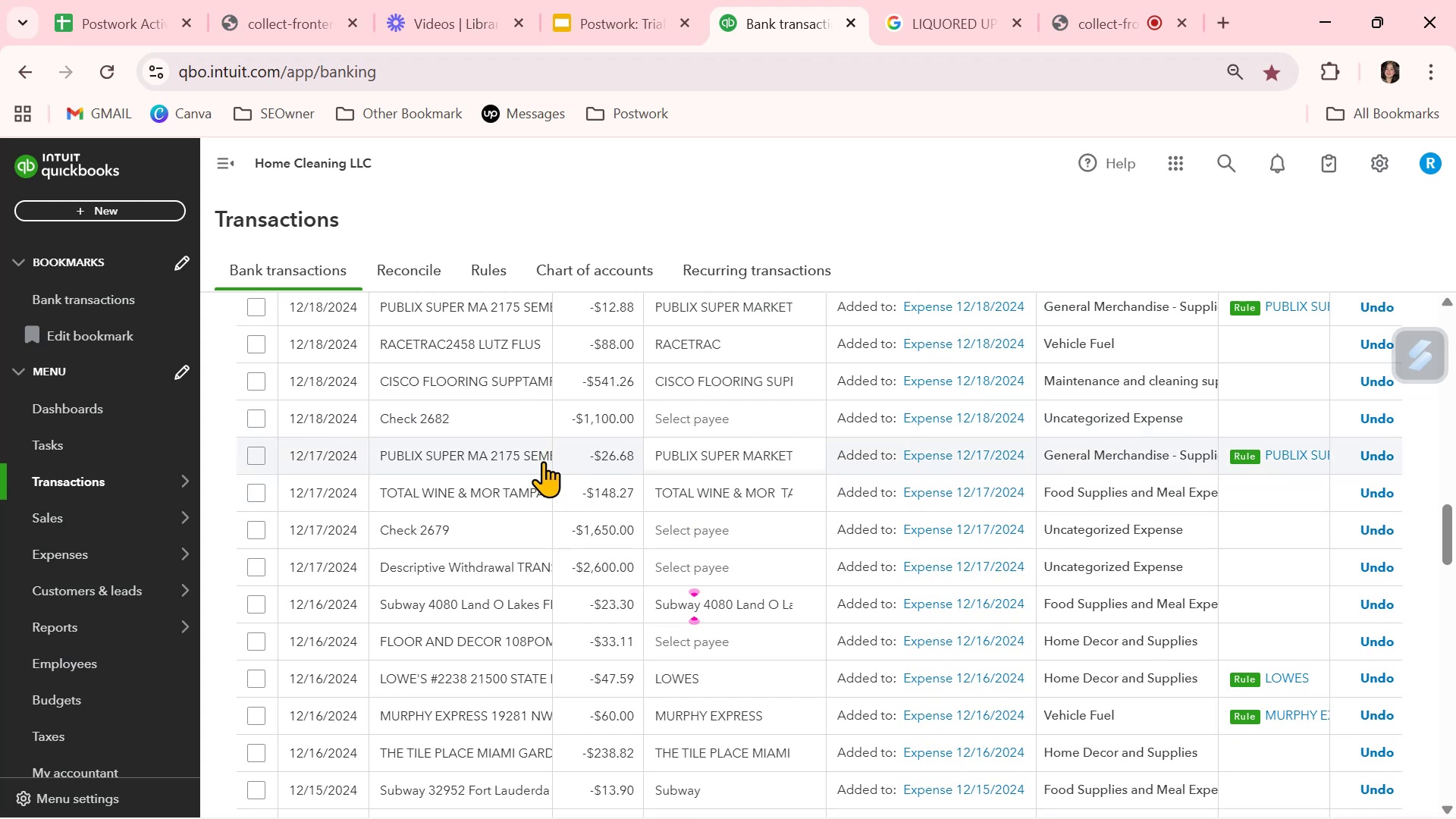 
left_click([817, 642])
 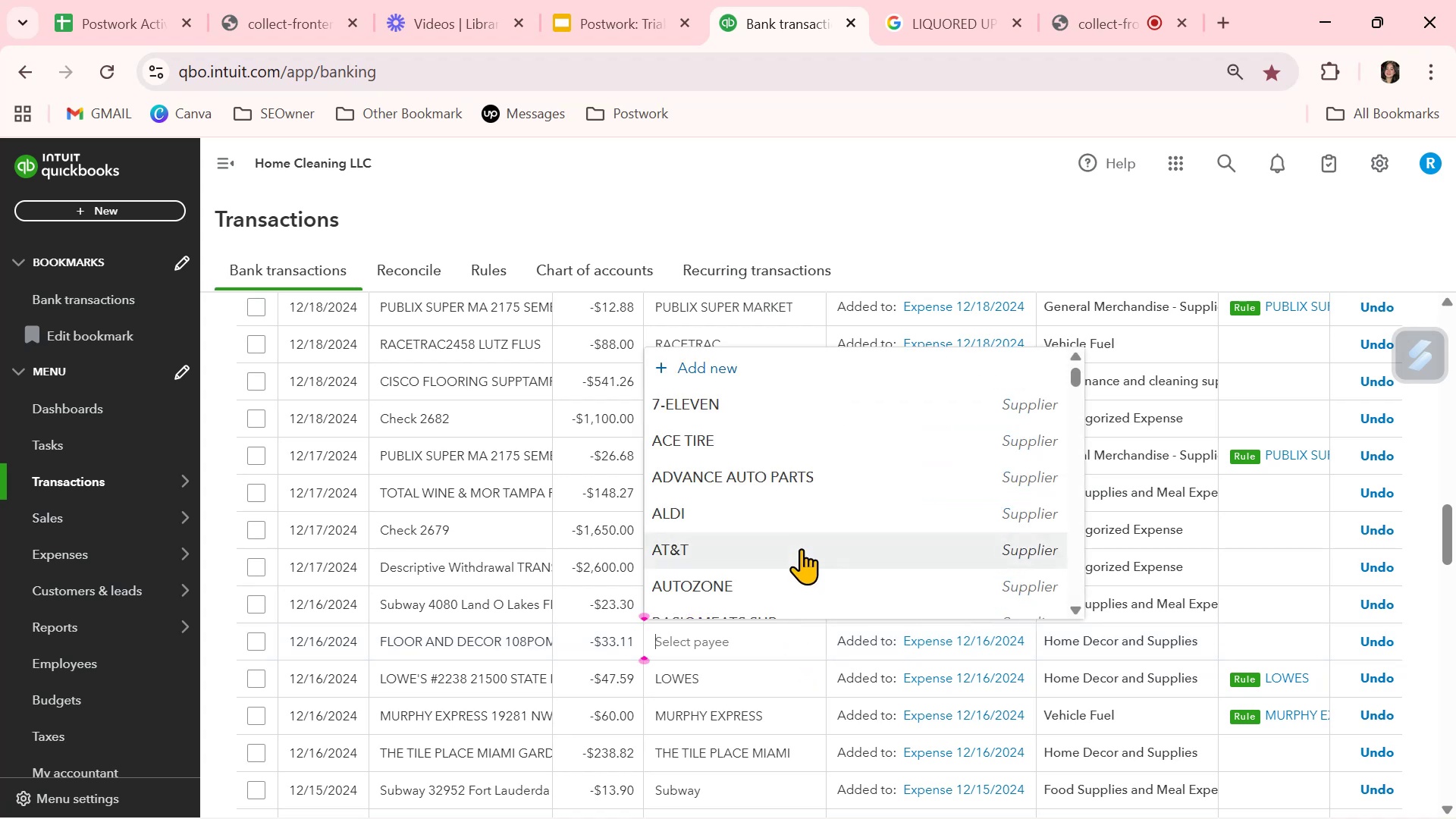 
key(F)
 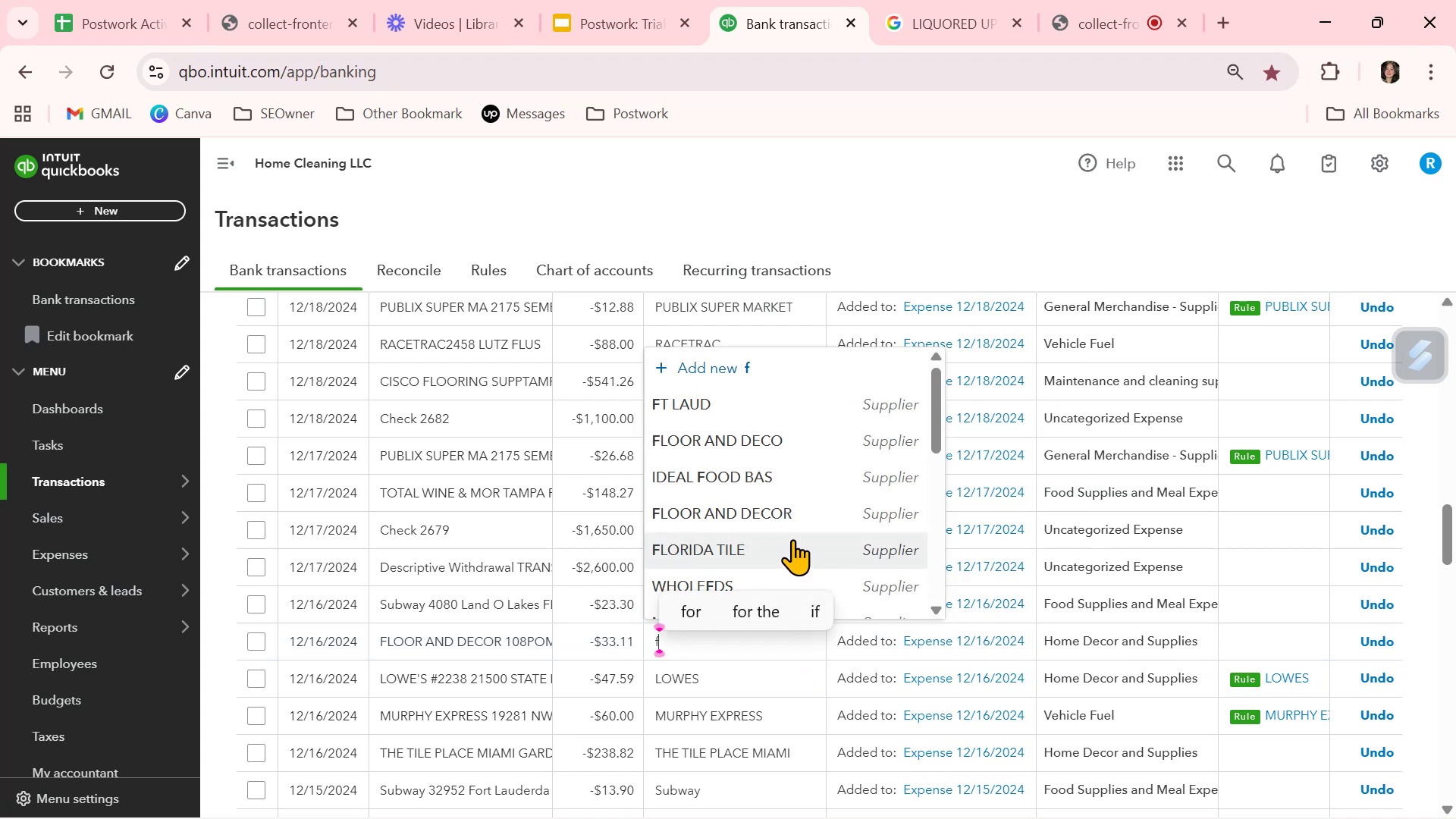 
left_click([790, 513])
 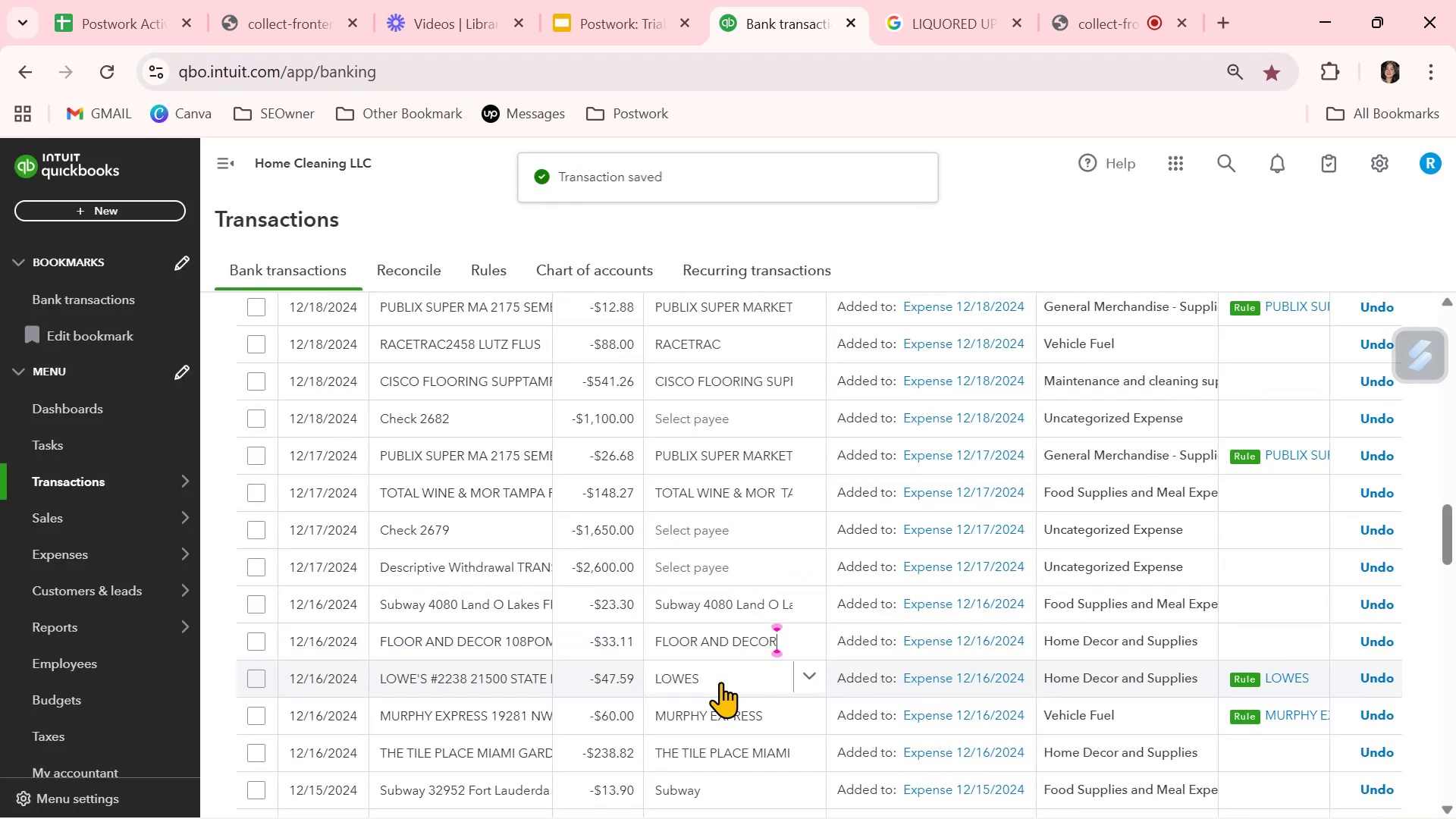 
scroll: coordinate [720, 682], scroll_direction: down, amount: 2.0
 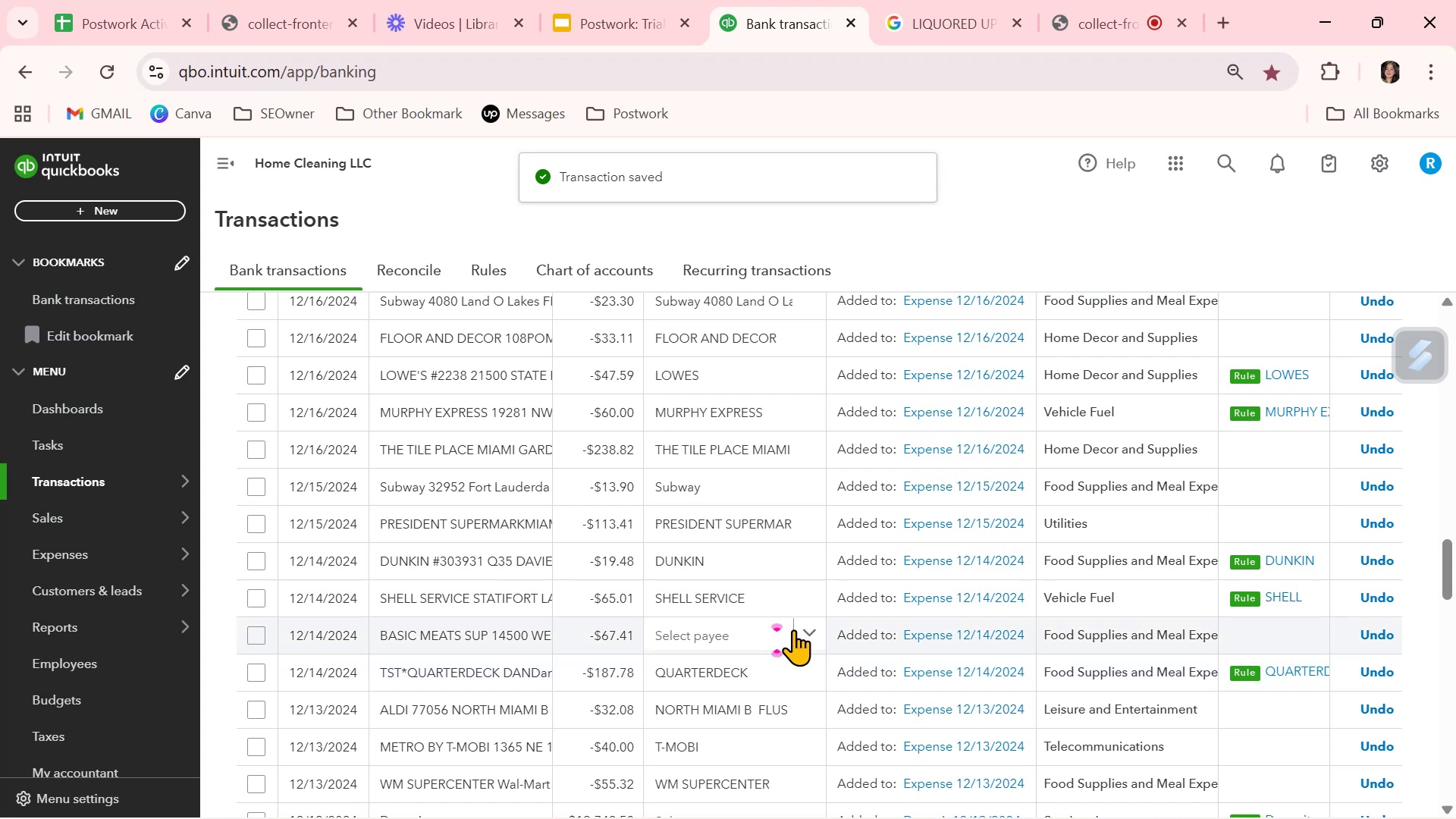 
left_click([811, 629])
 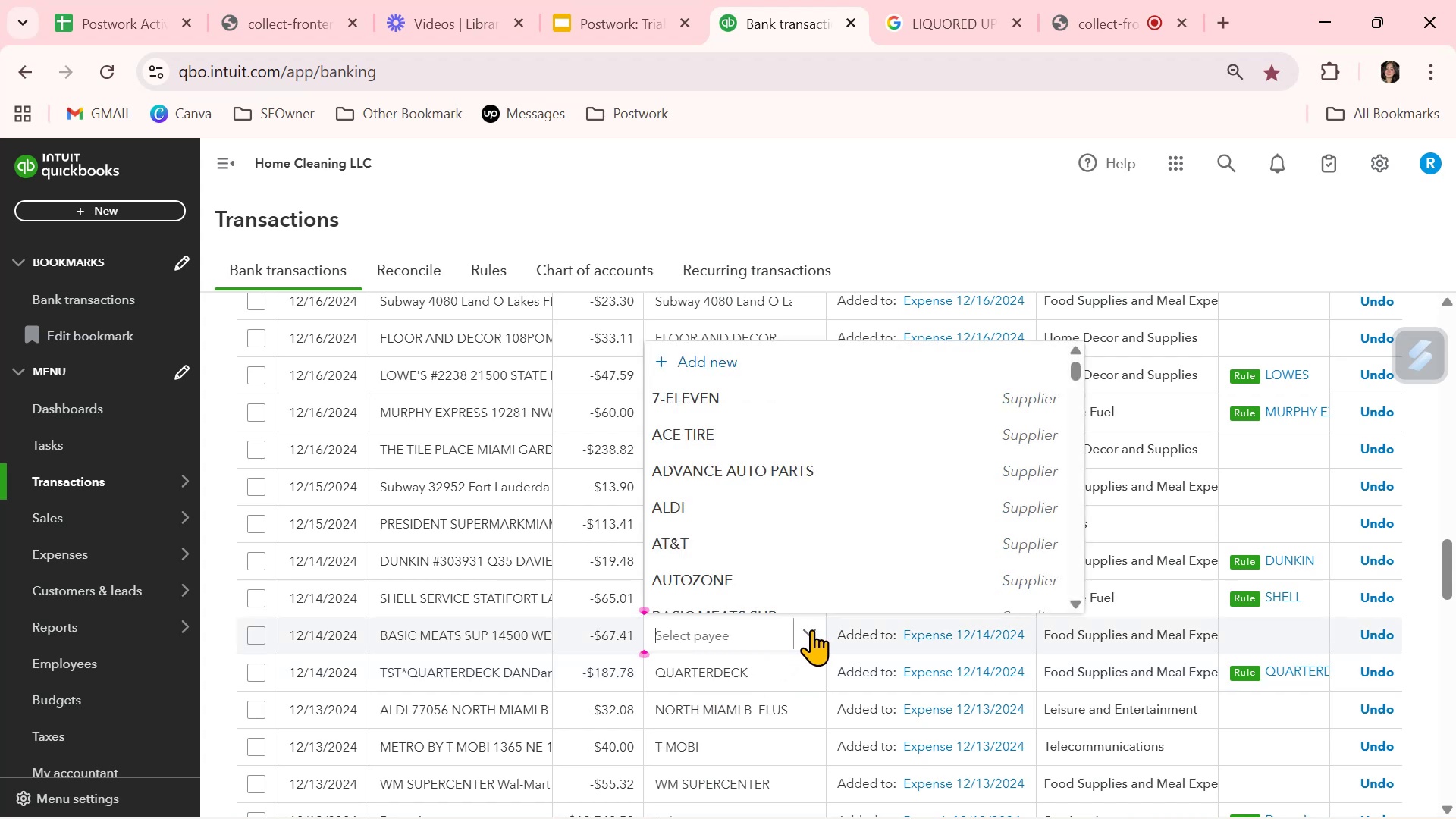 
type(bs)
 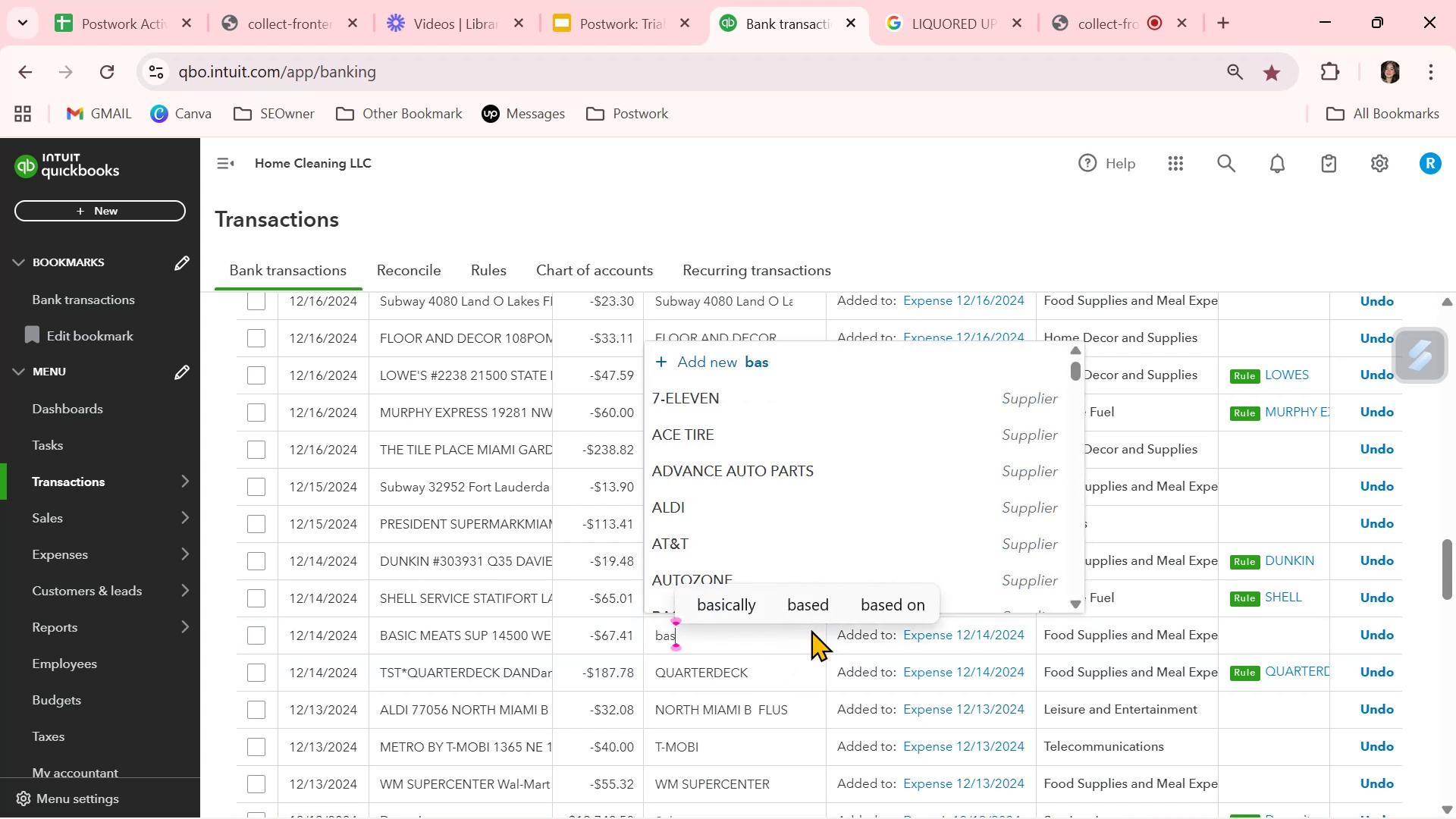 
hold_key(key=A, duration=0.35)
 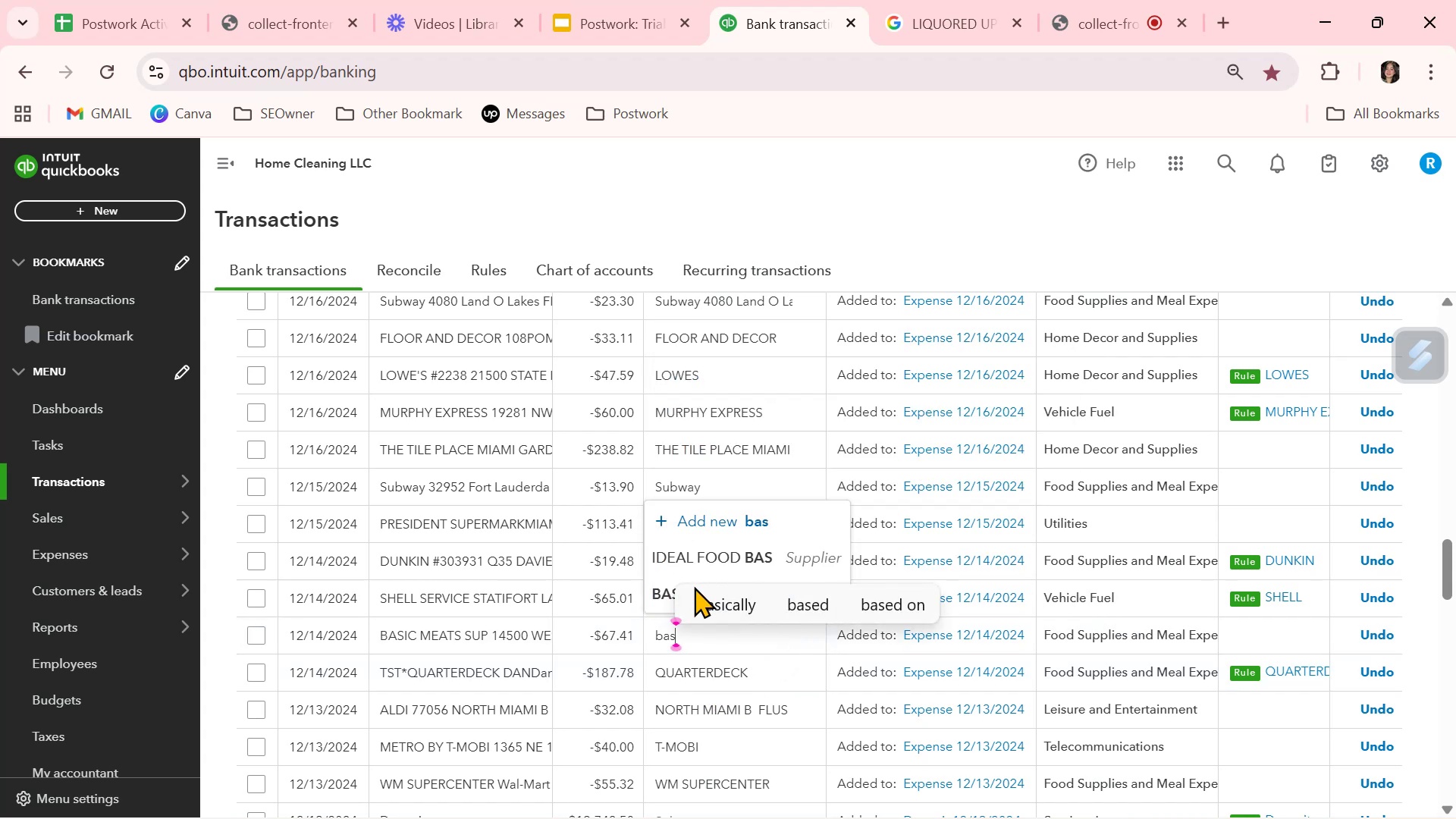 
left_click([659, 593])
 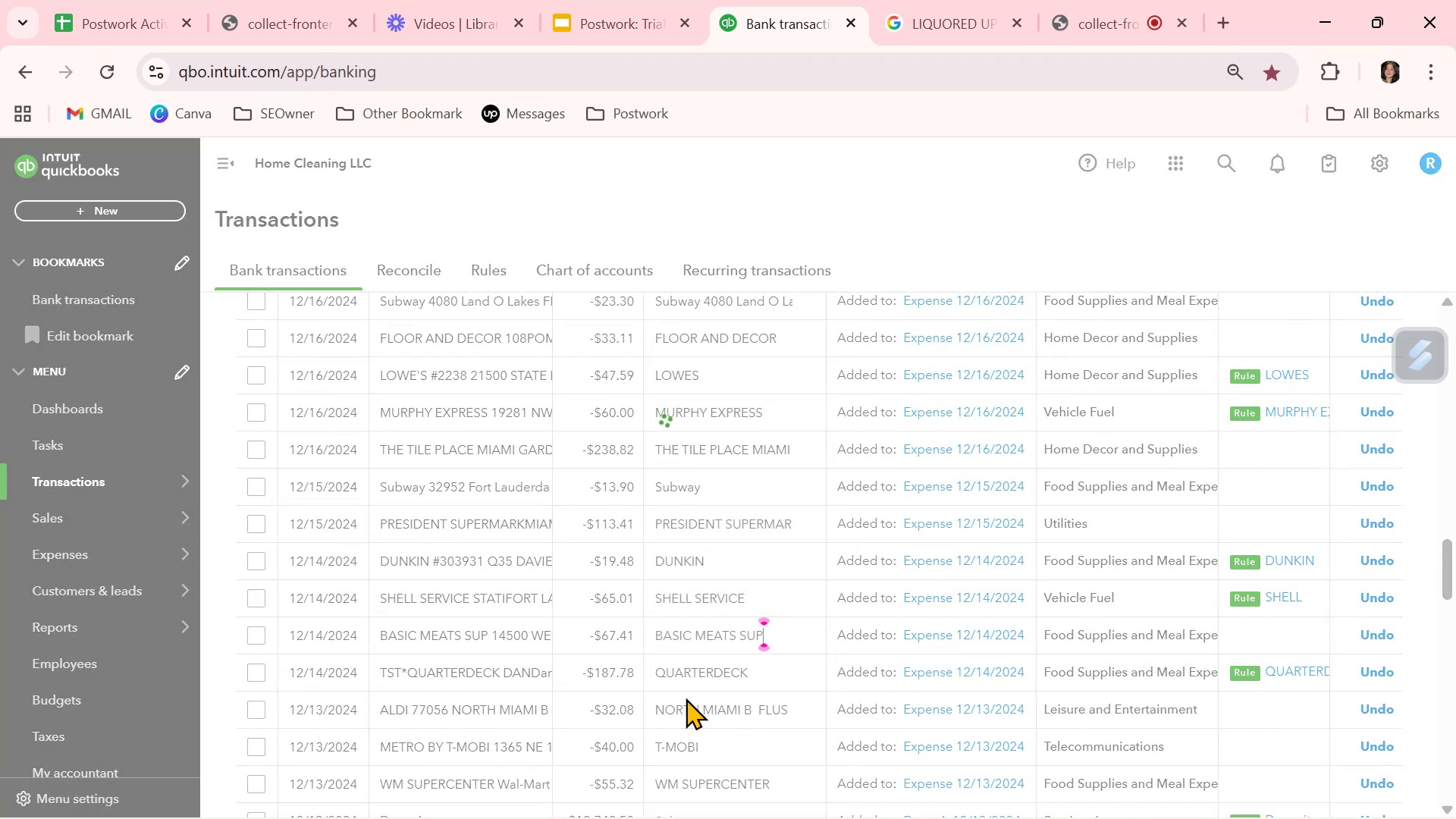 
scroll: coordinate [686, 698], scroll_direction: down, amount: 2.0
 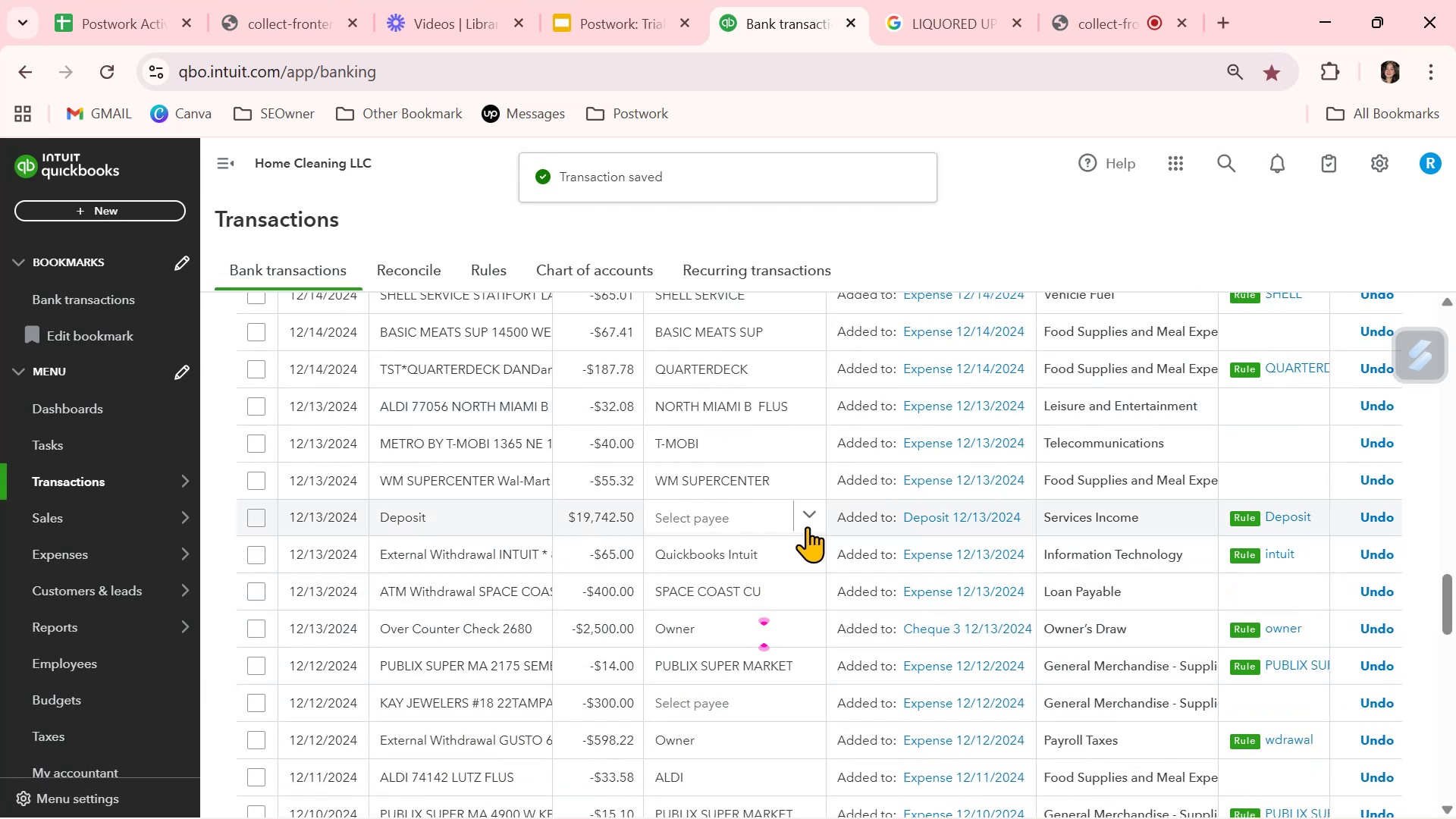 
mouse_move([764, 707])
 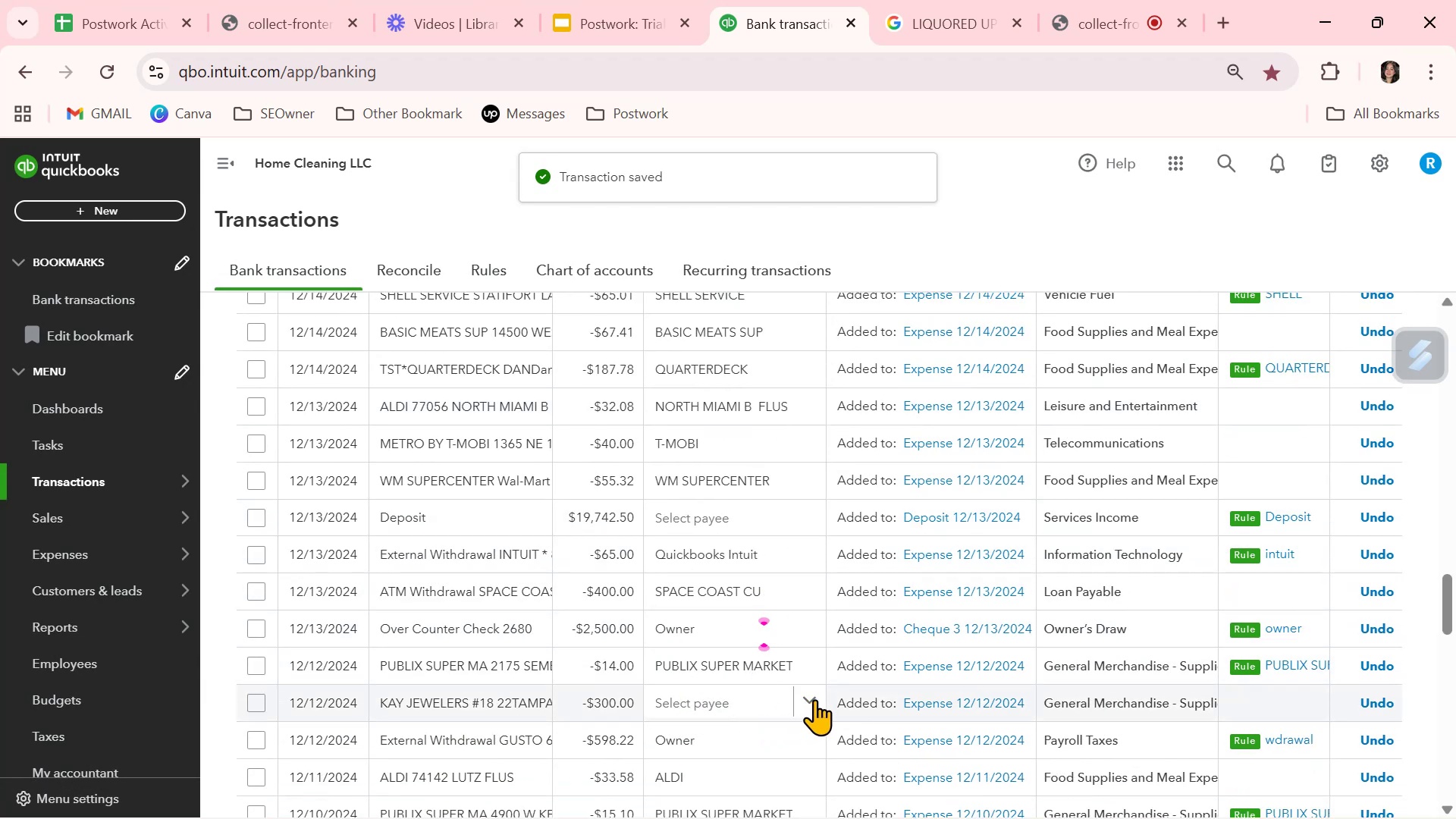 
left_click([815, 699])
 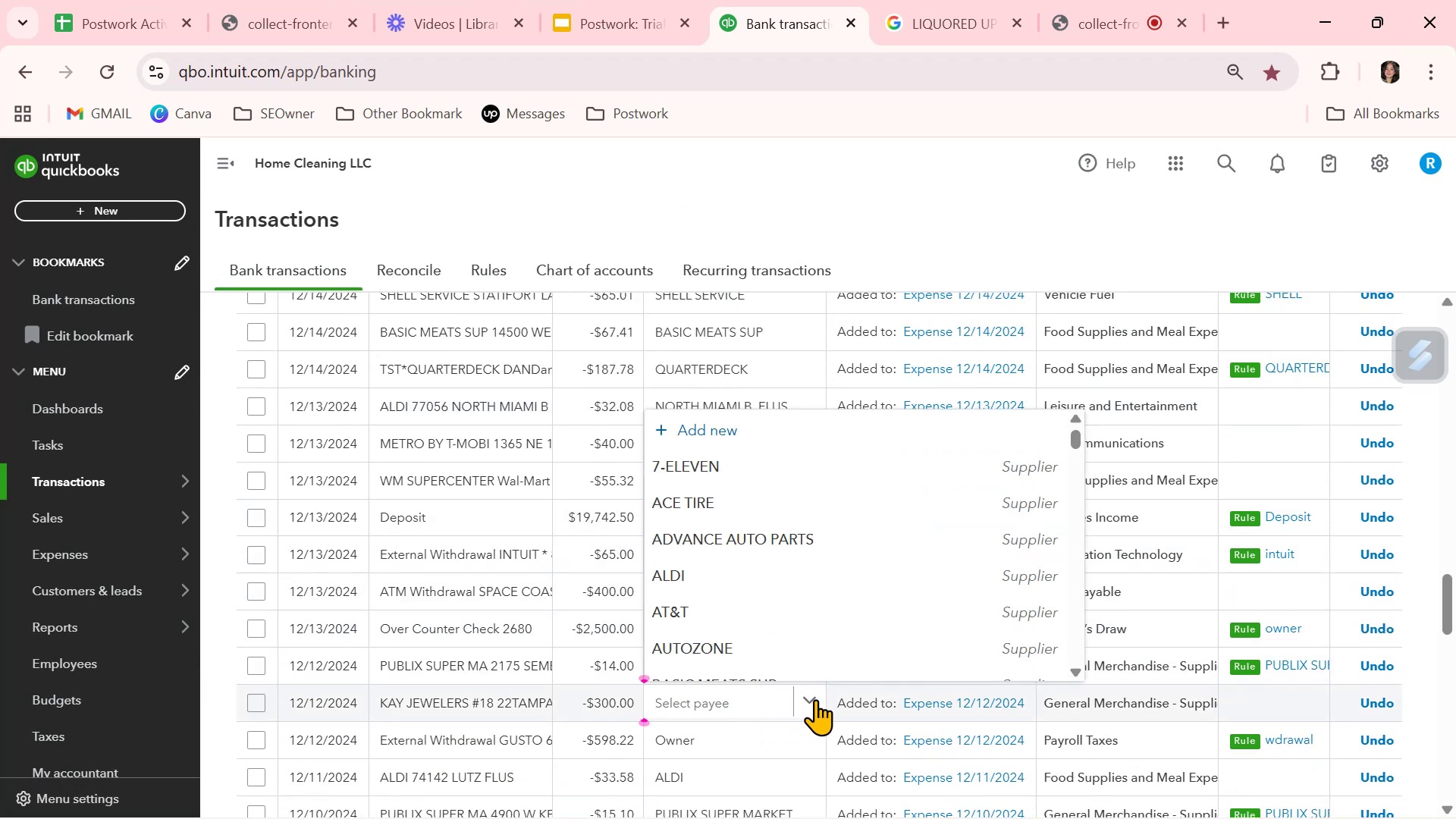 
type(kay)
 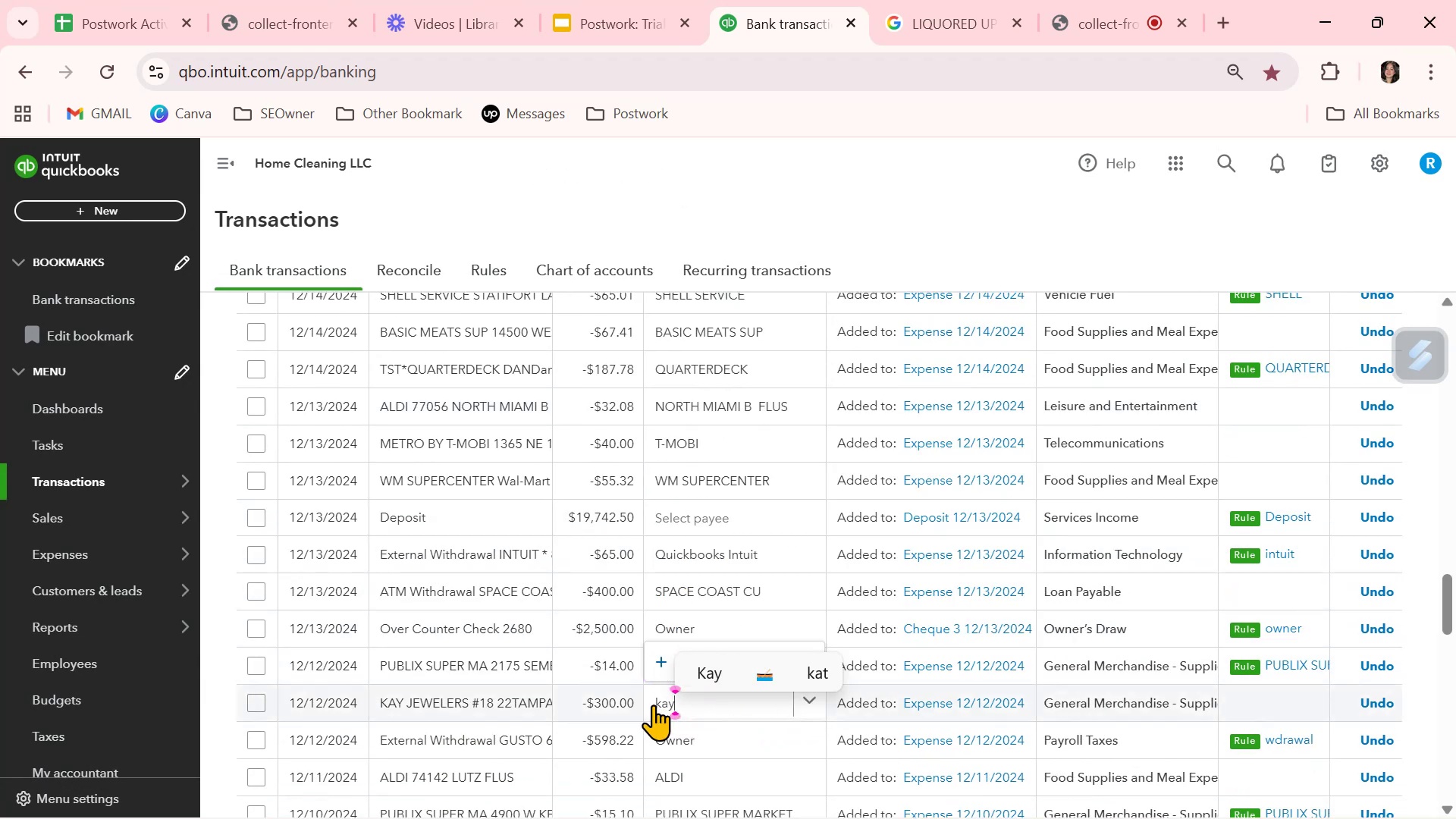 
left_click([460, 702])
 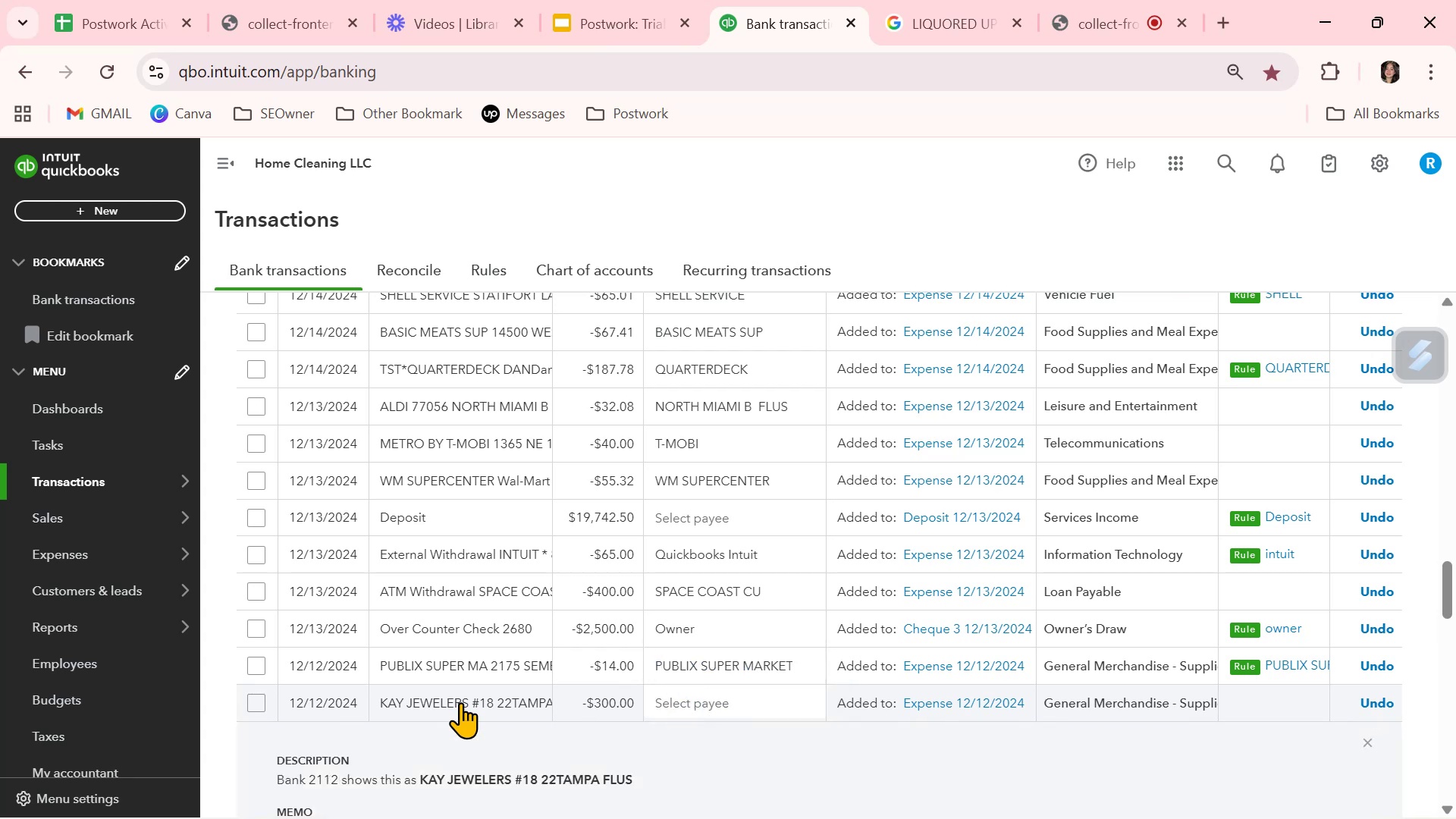 
scroll: coordinate [430, 733], scroll_direction: down, amount: 1.0
 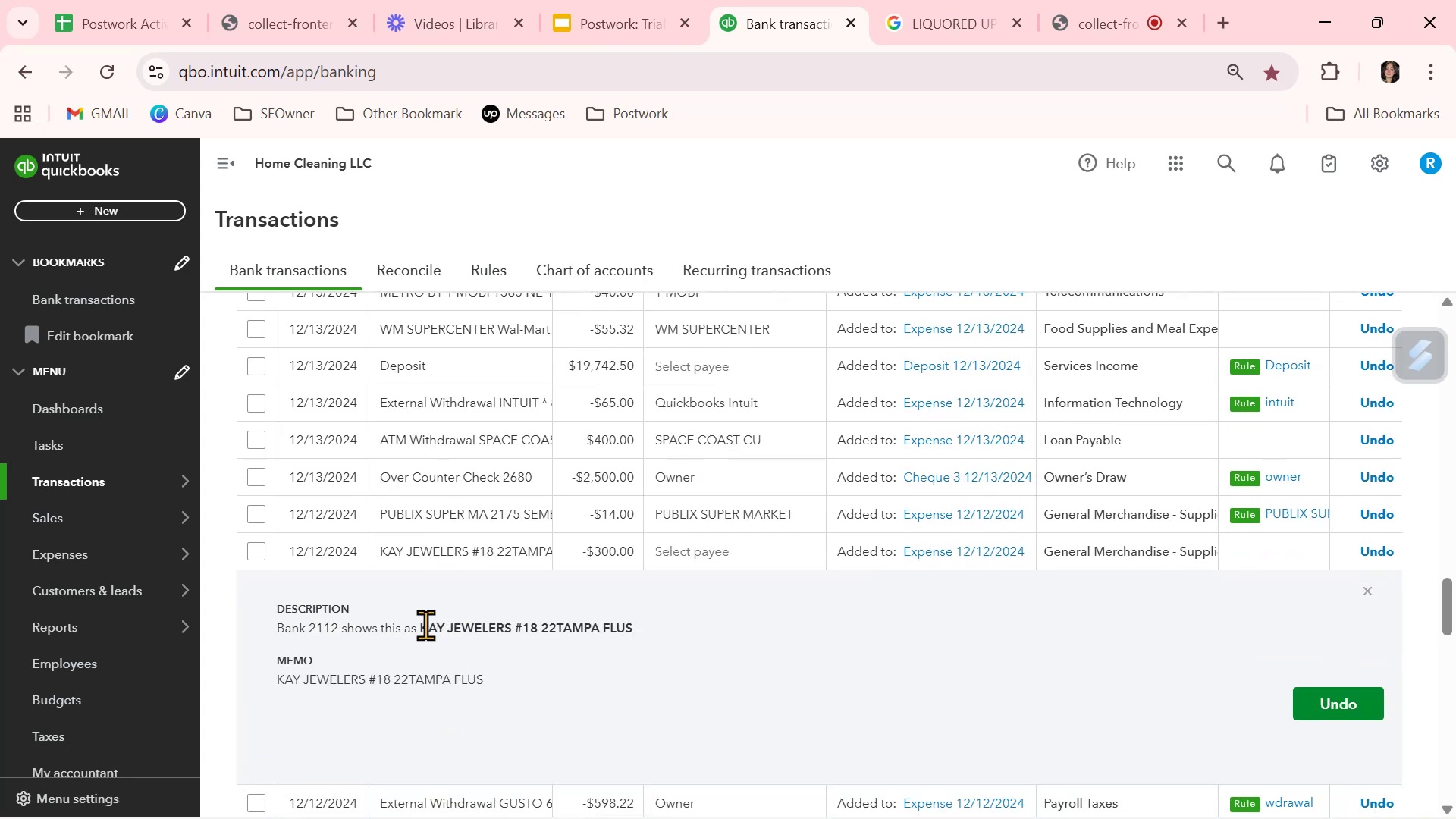 
left_click_drag(start_coordinate=[419, 627], to_coordinate=[510, 626])
 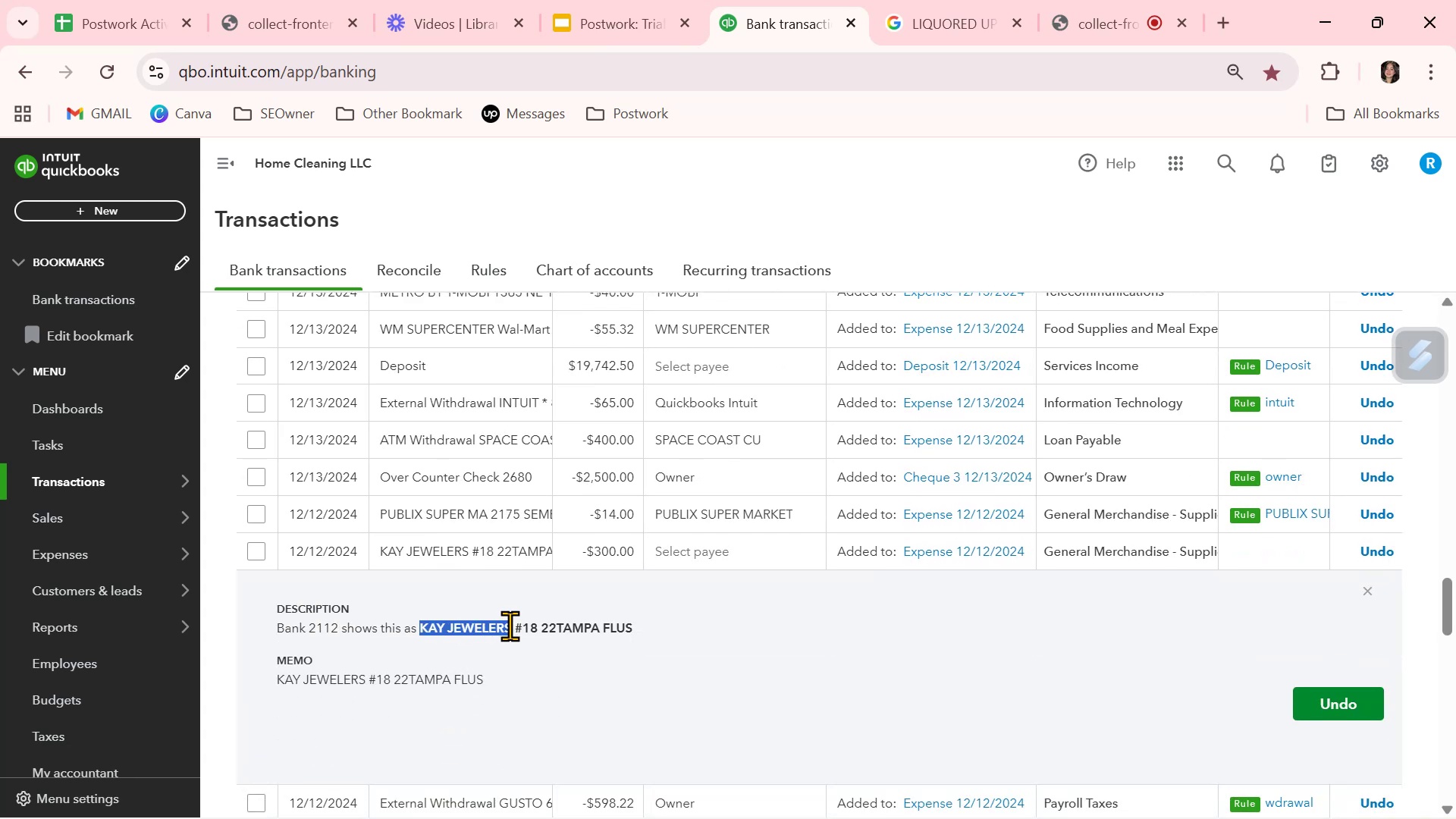 
key(Control+ControlLeft)
 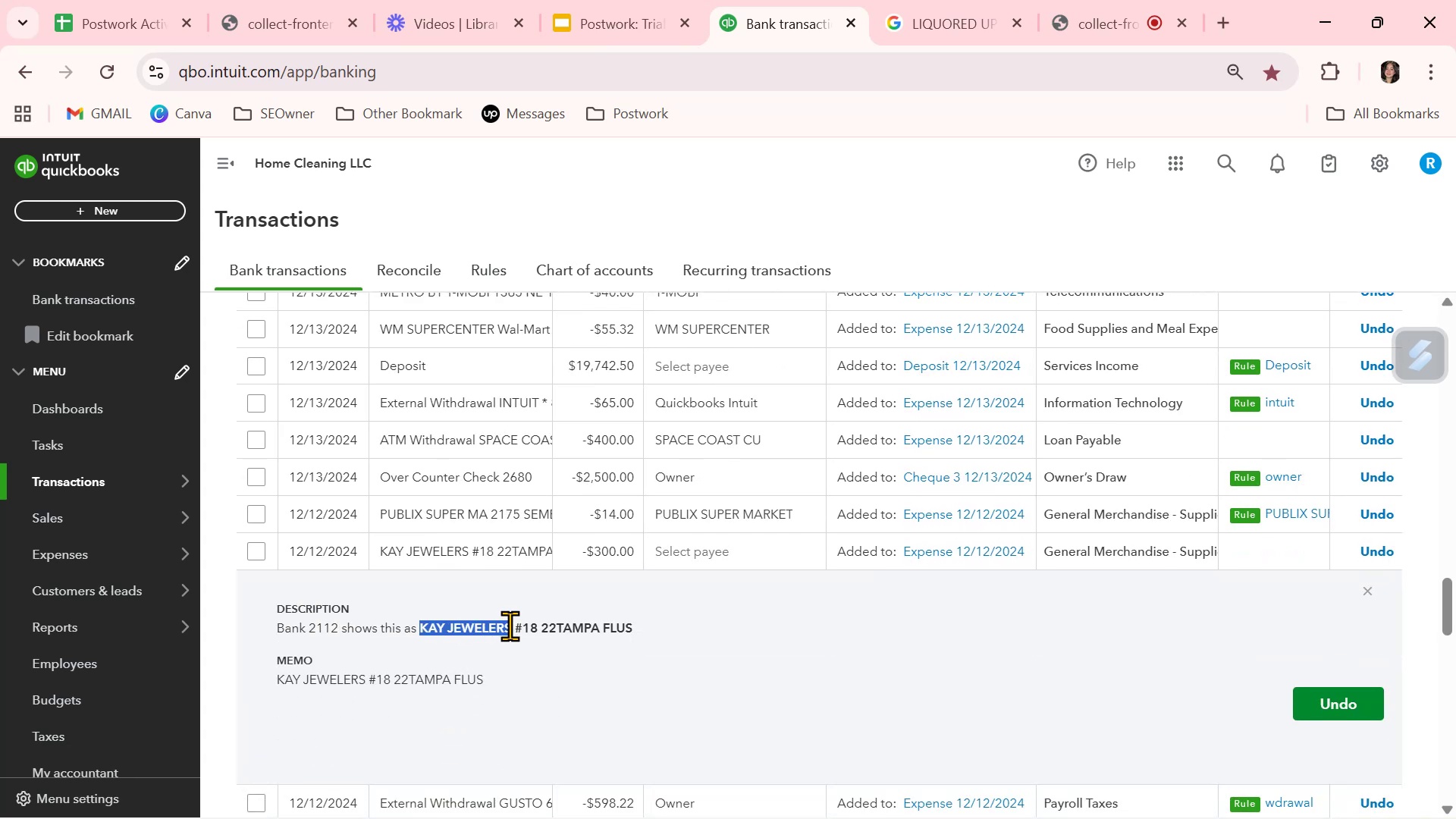 
key(Control+C)
 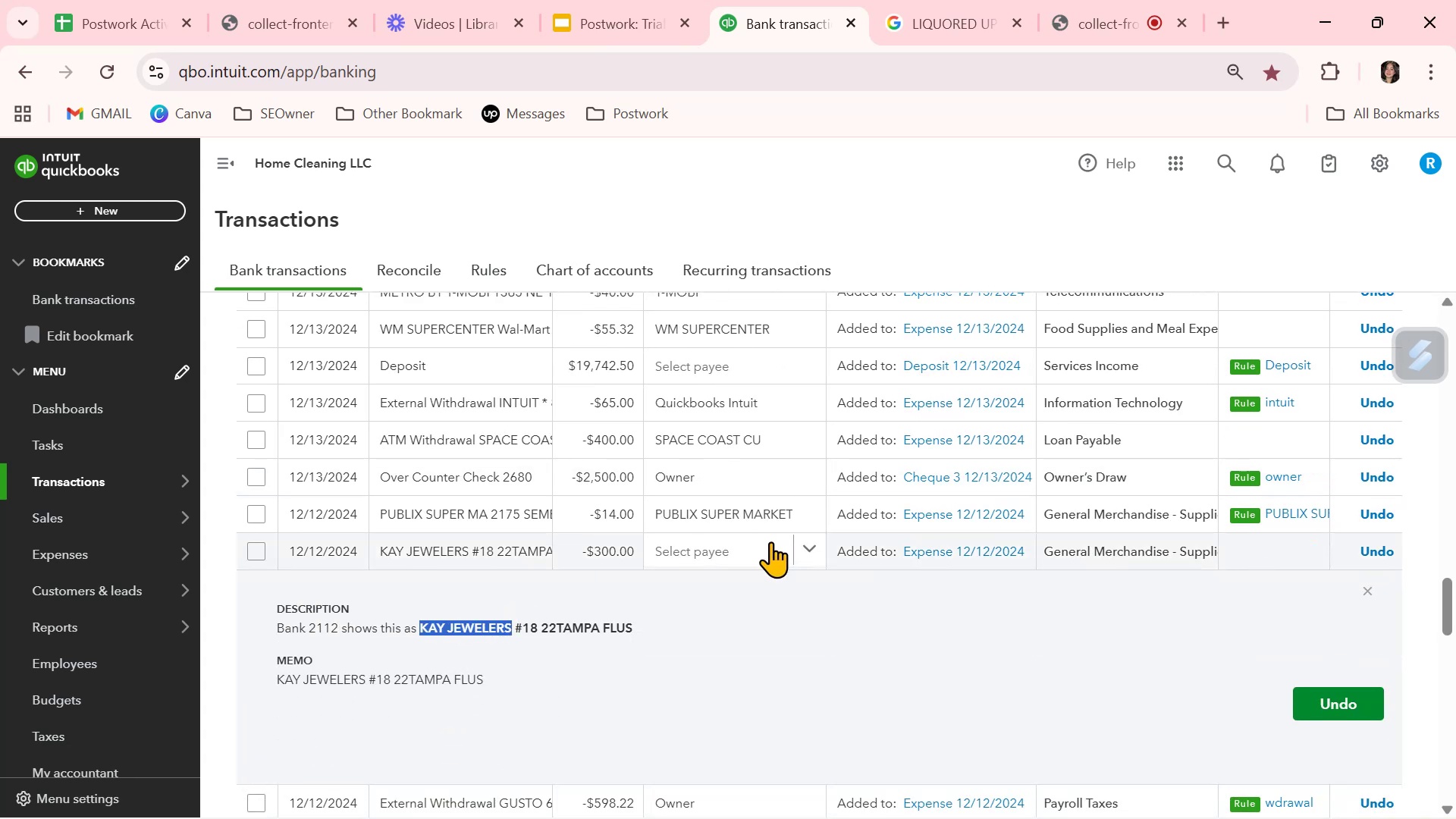 
left_click([745, 556])
 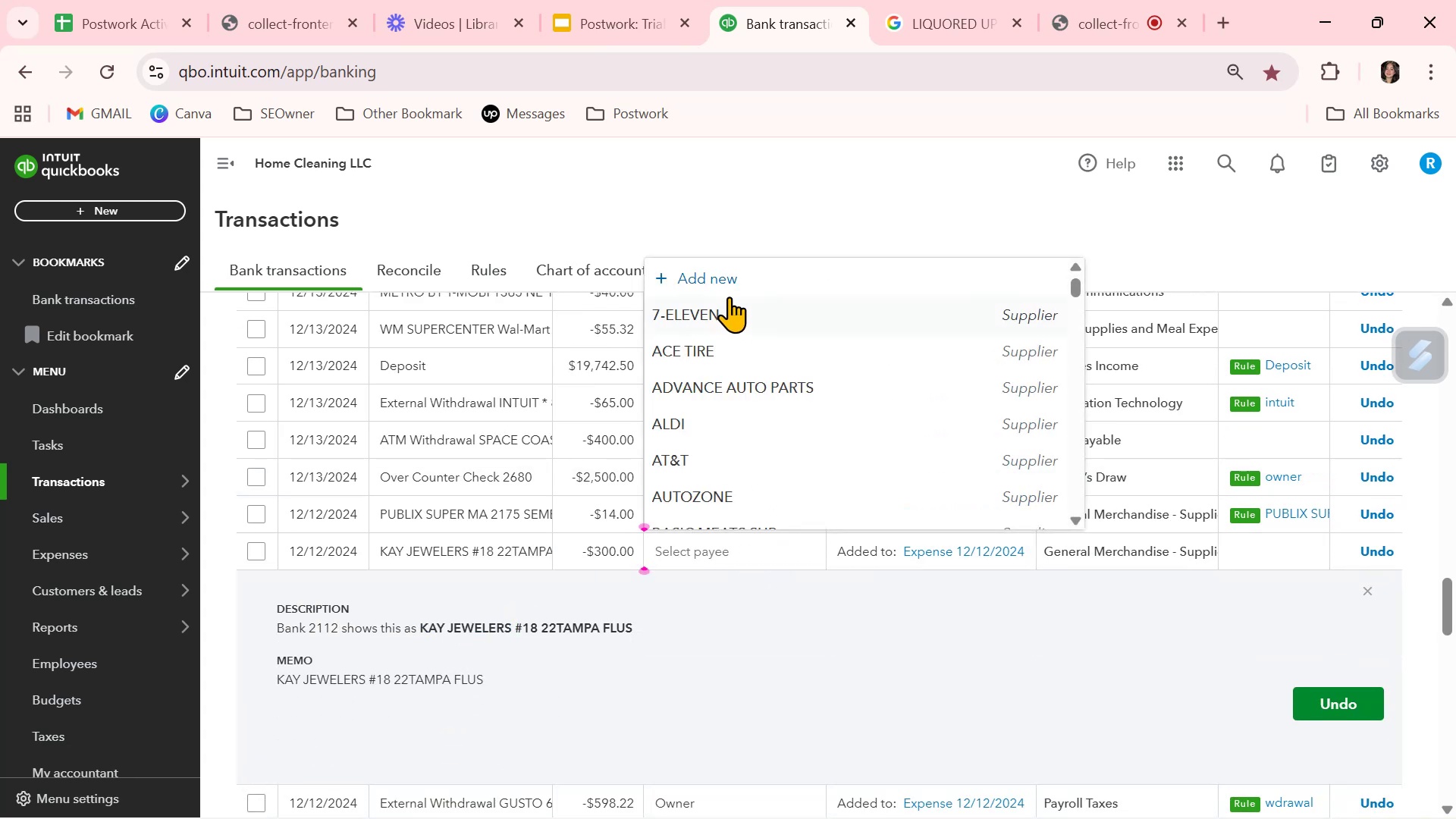 
left_click([729, 282])
 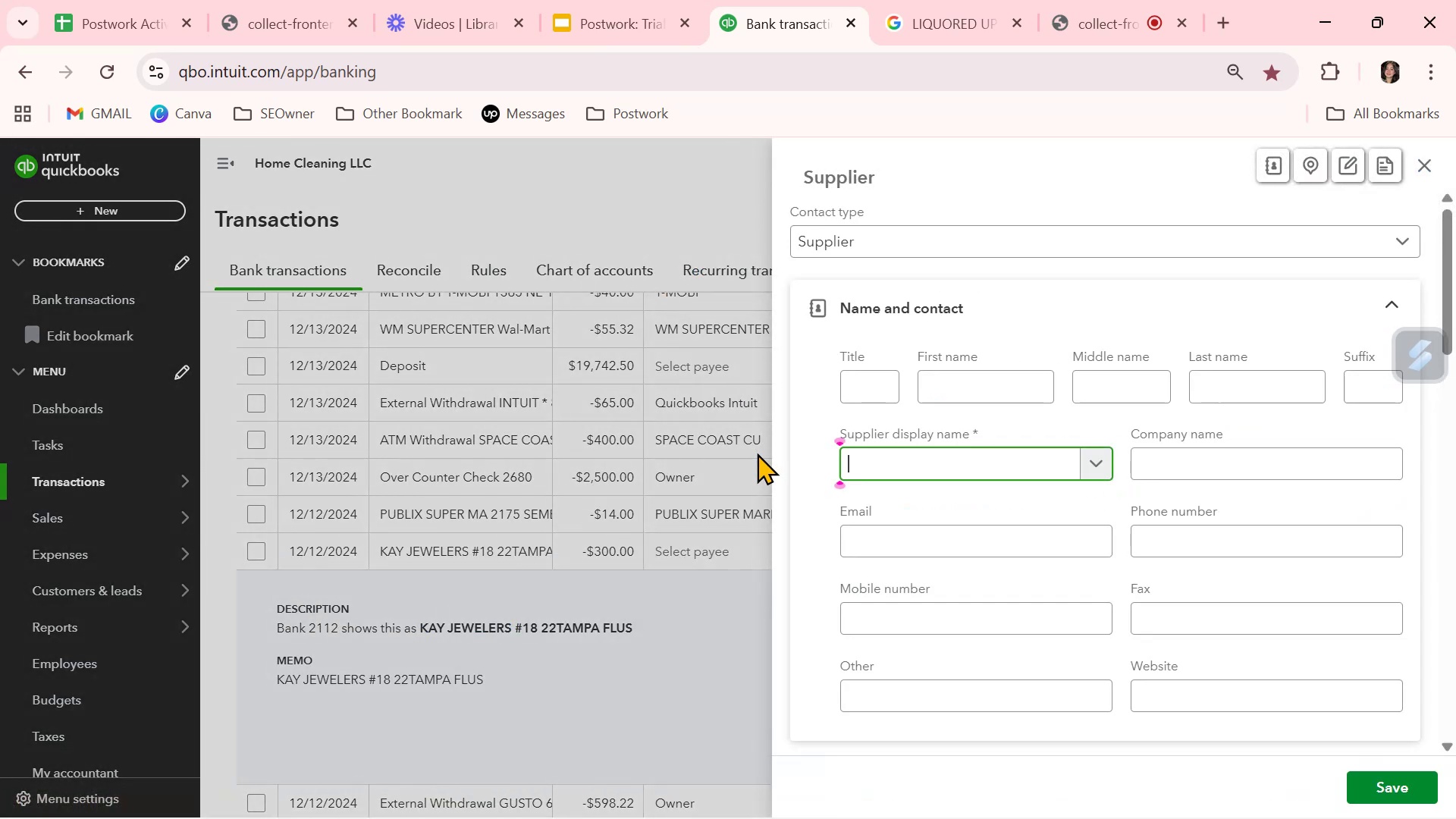 
key(Control+ControlLeft)
 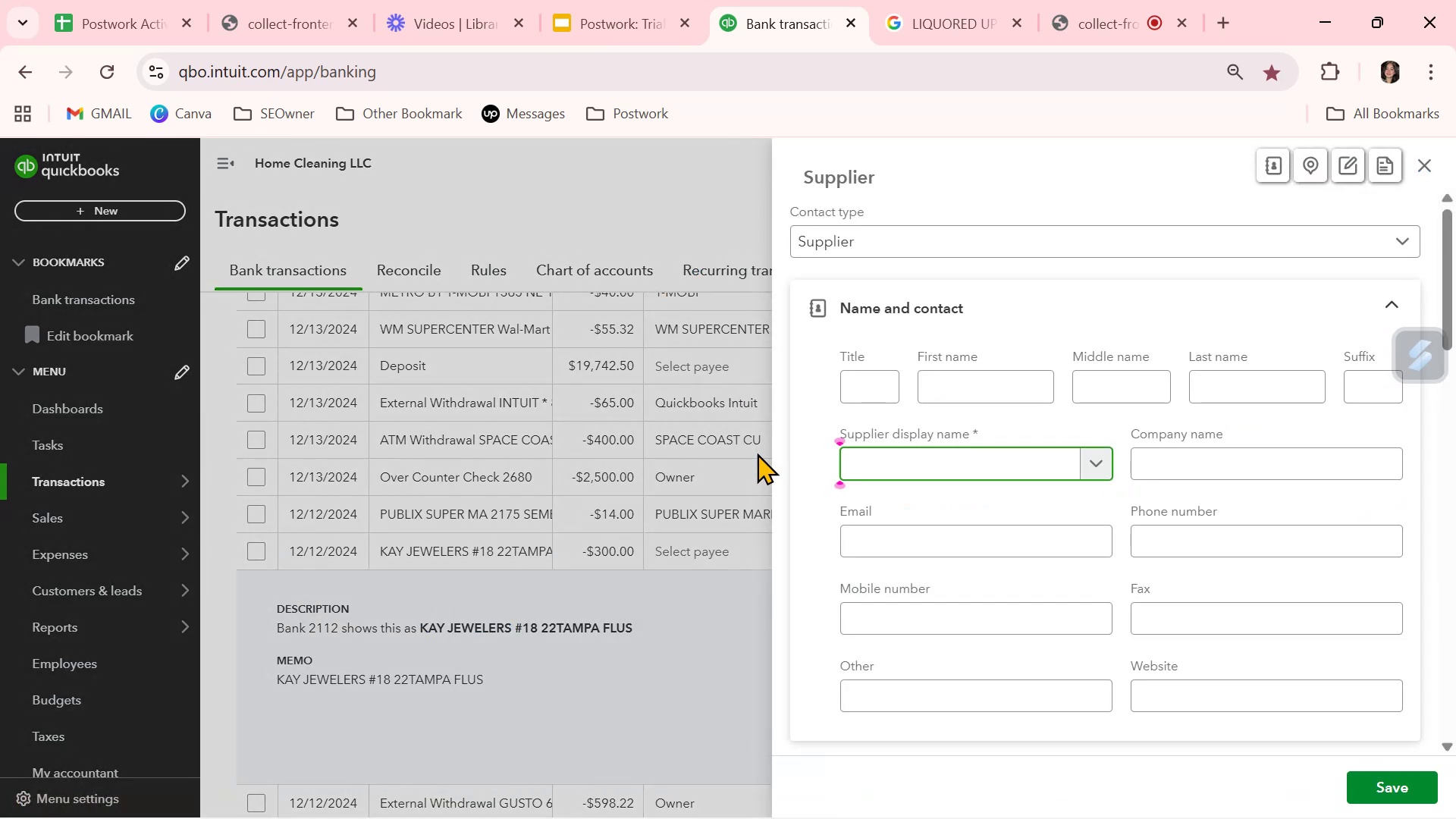 
key(Control+V)
 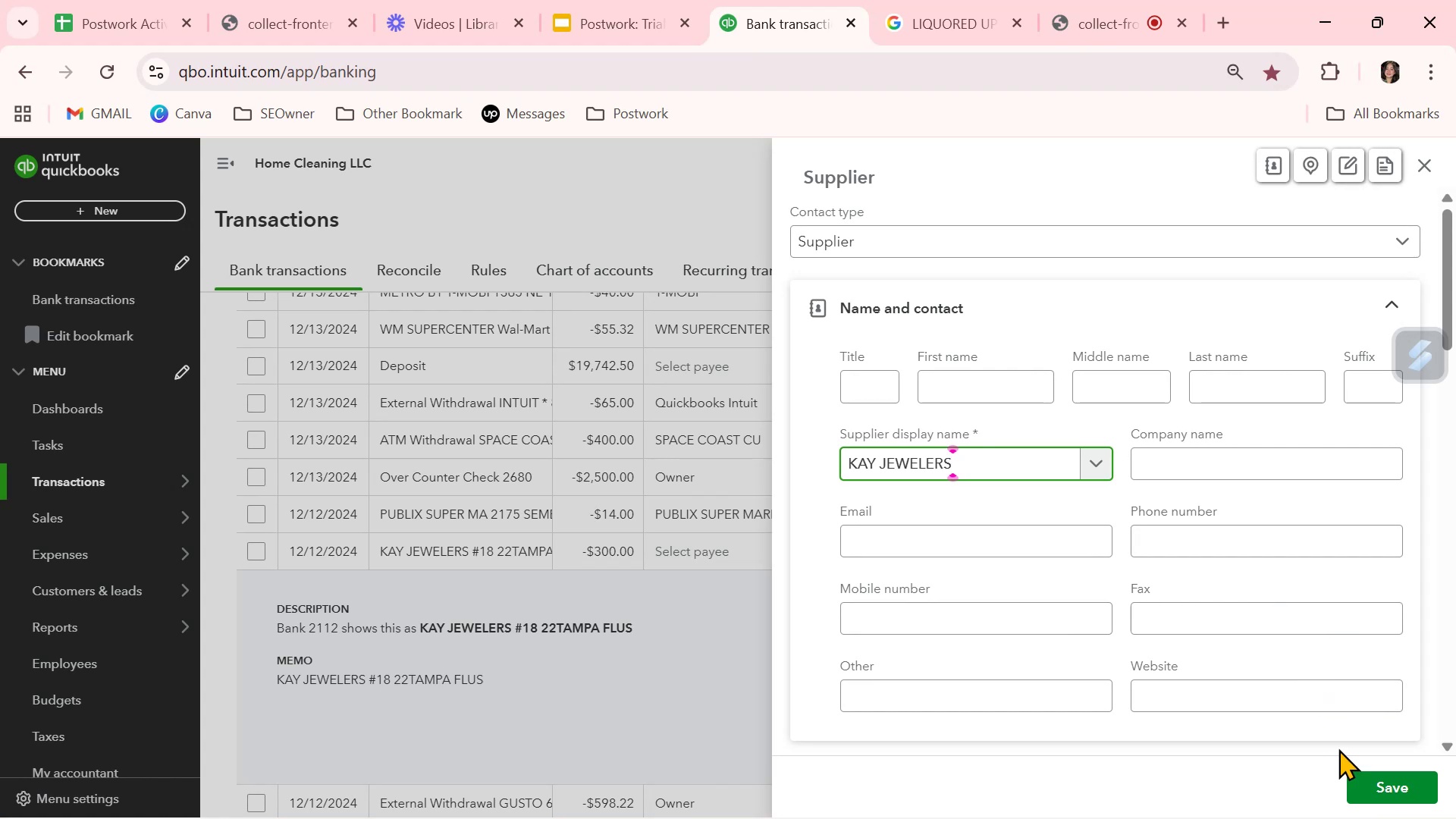 
left_click([1365, 786])
 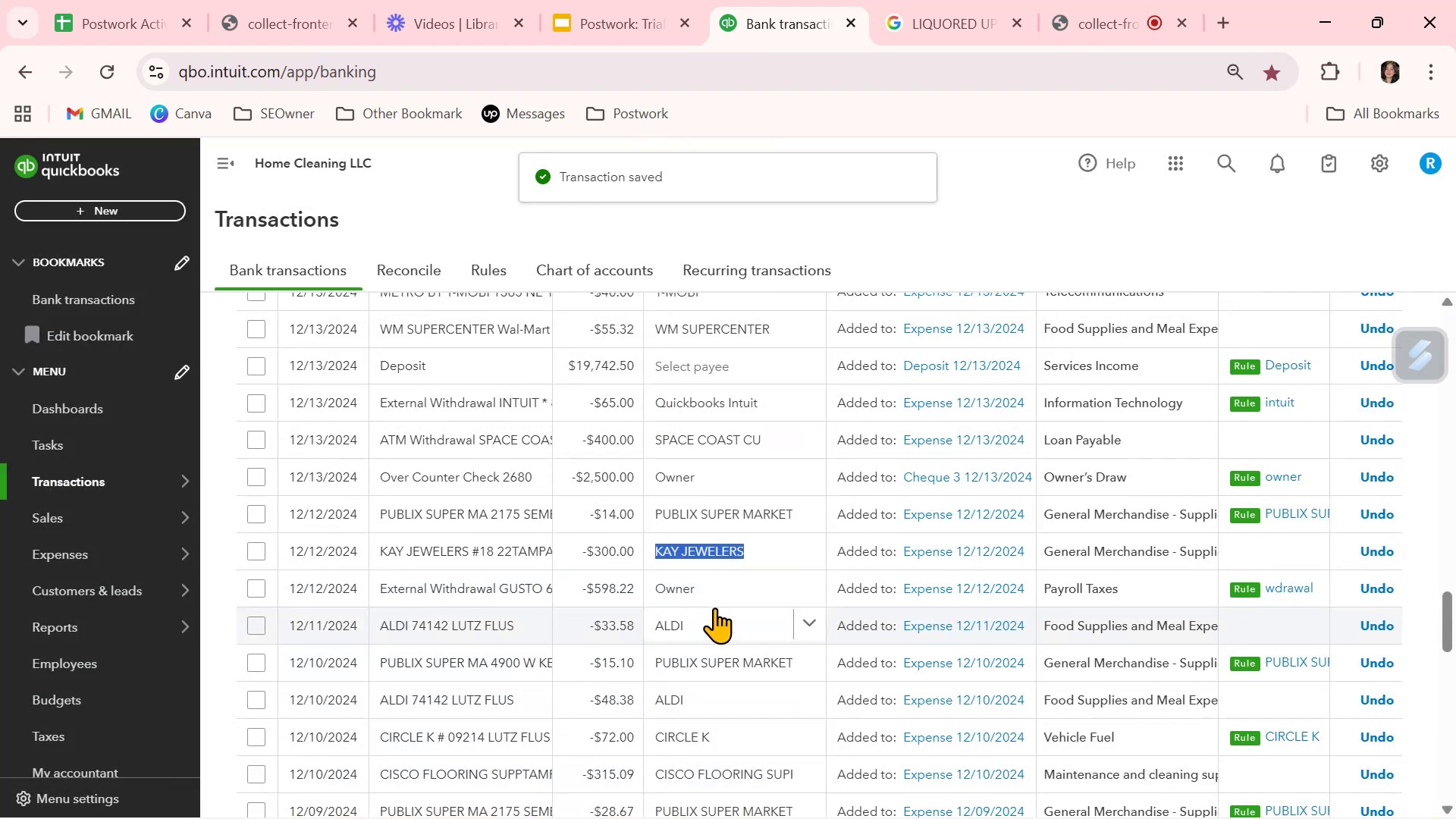 
wait(5.17)
 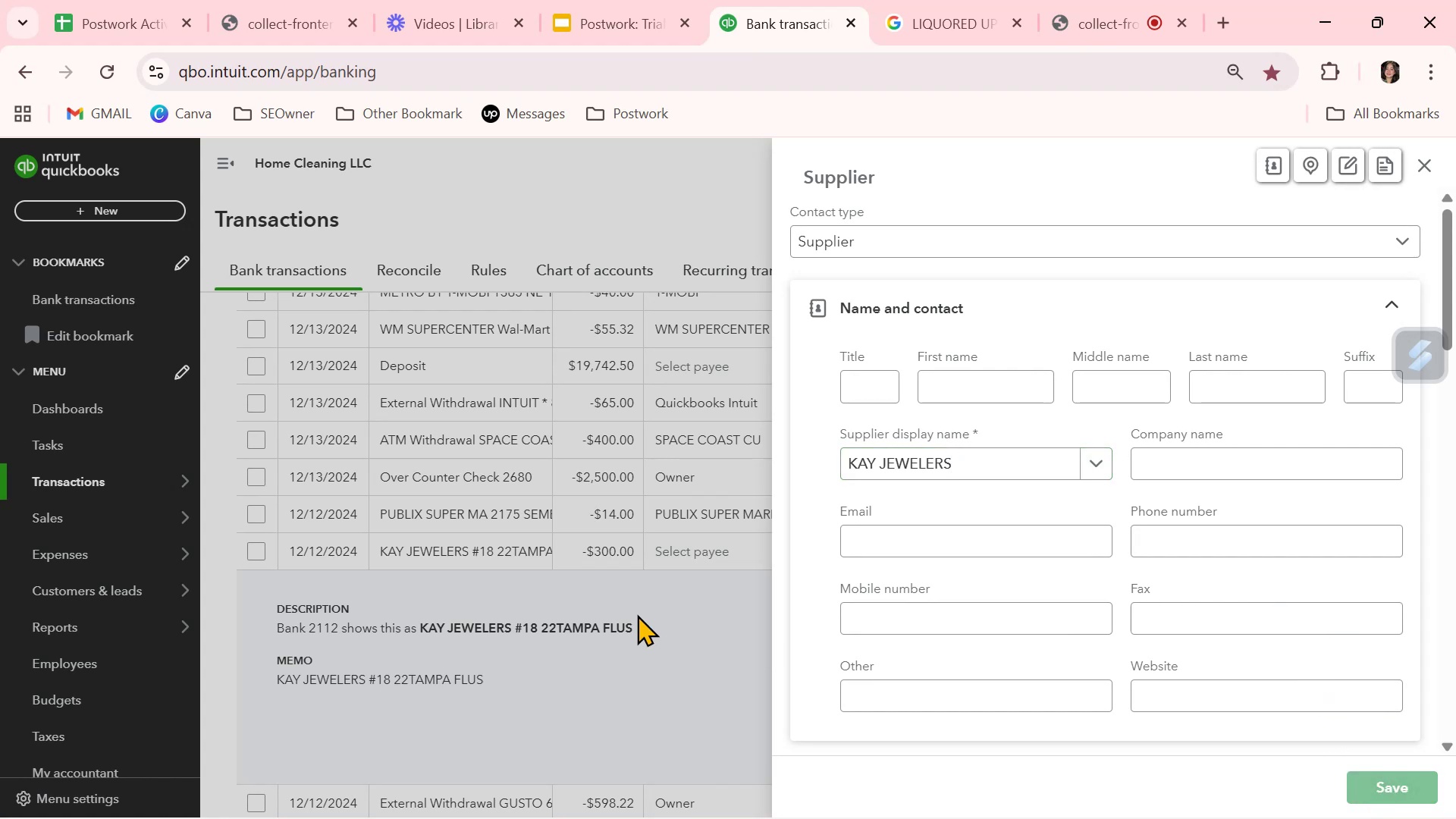 
scroll: coordinate [711, 620], scroll_direction: down, amount: 2.0
 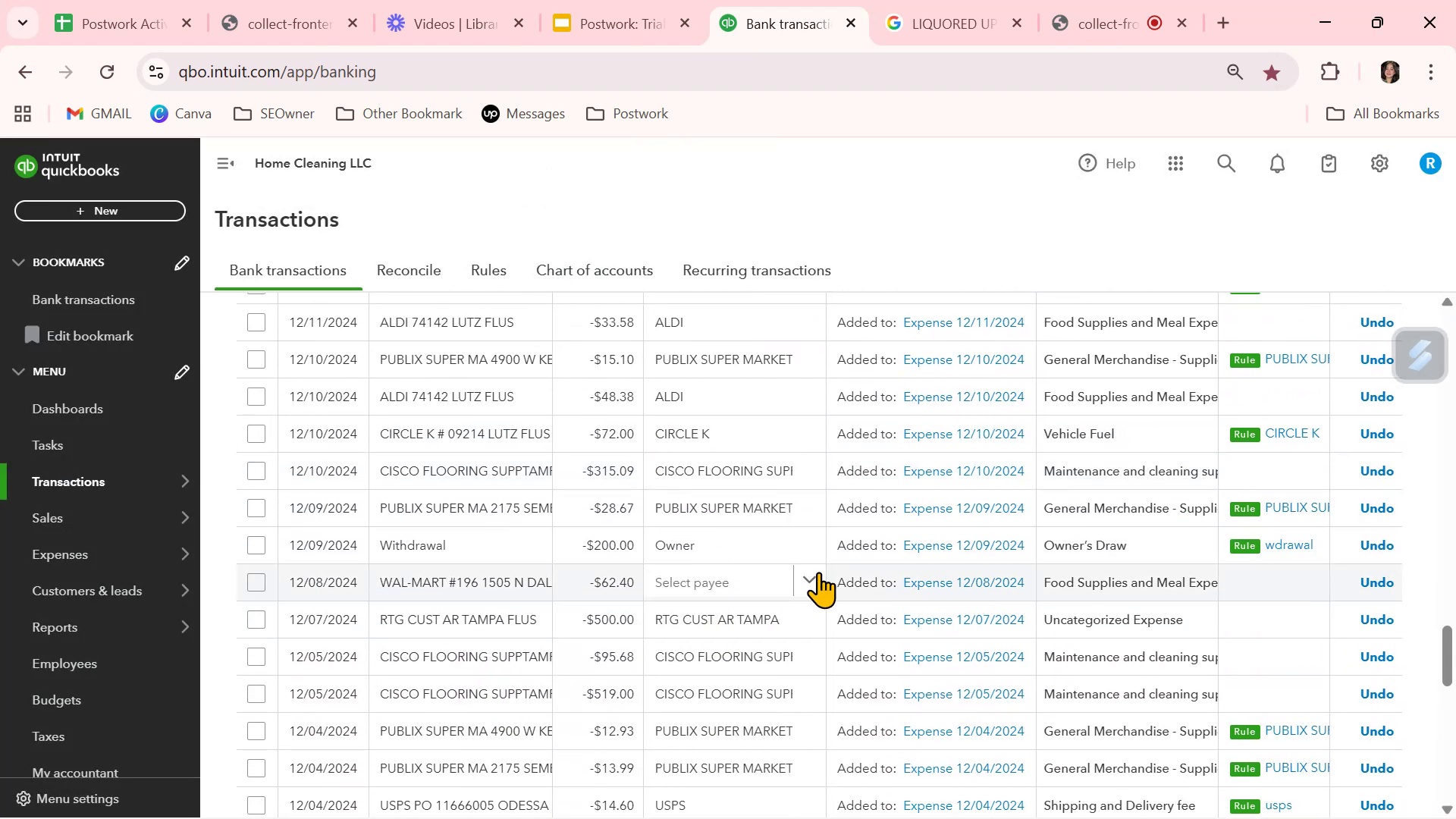 
left_click([811, 579])
 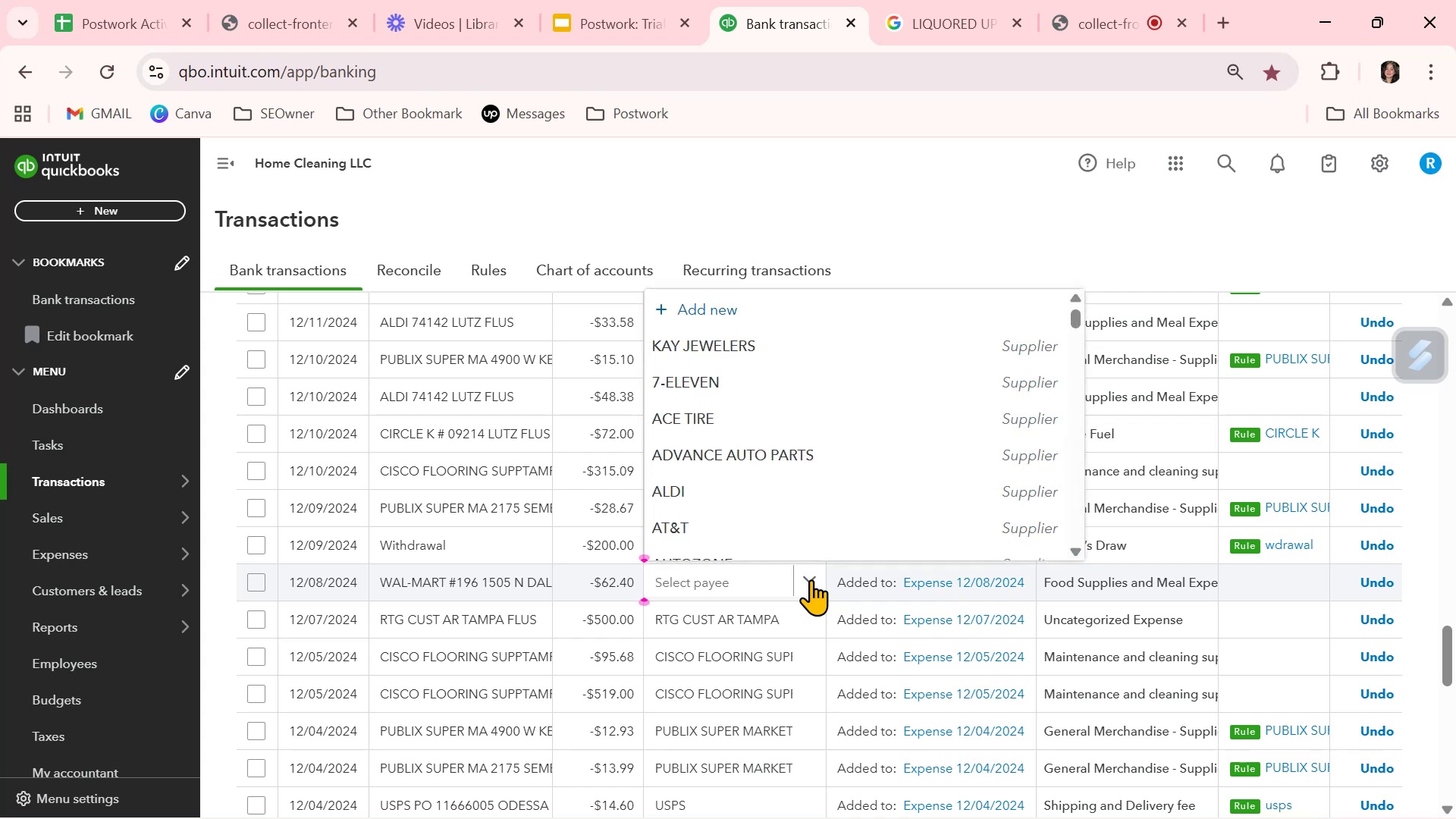 
type(wal)
 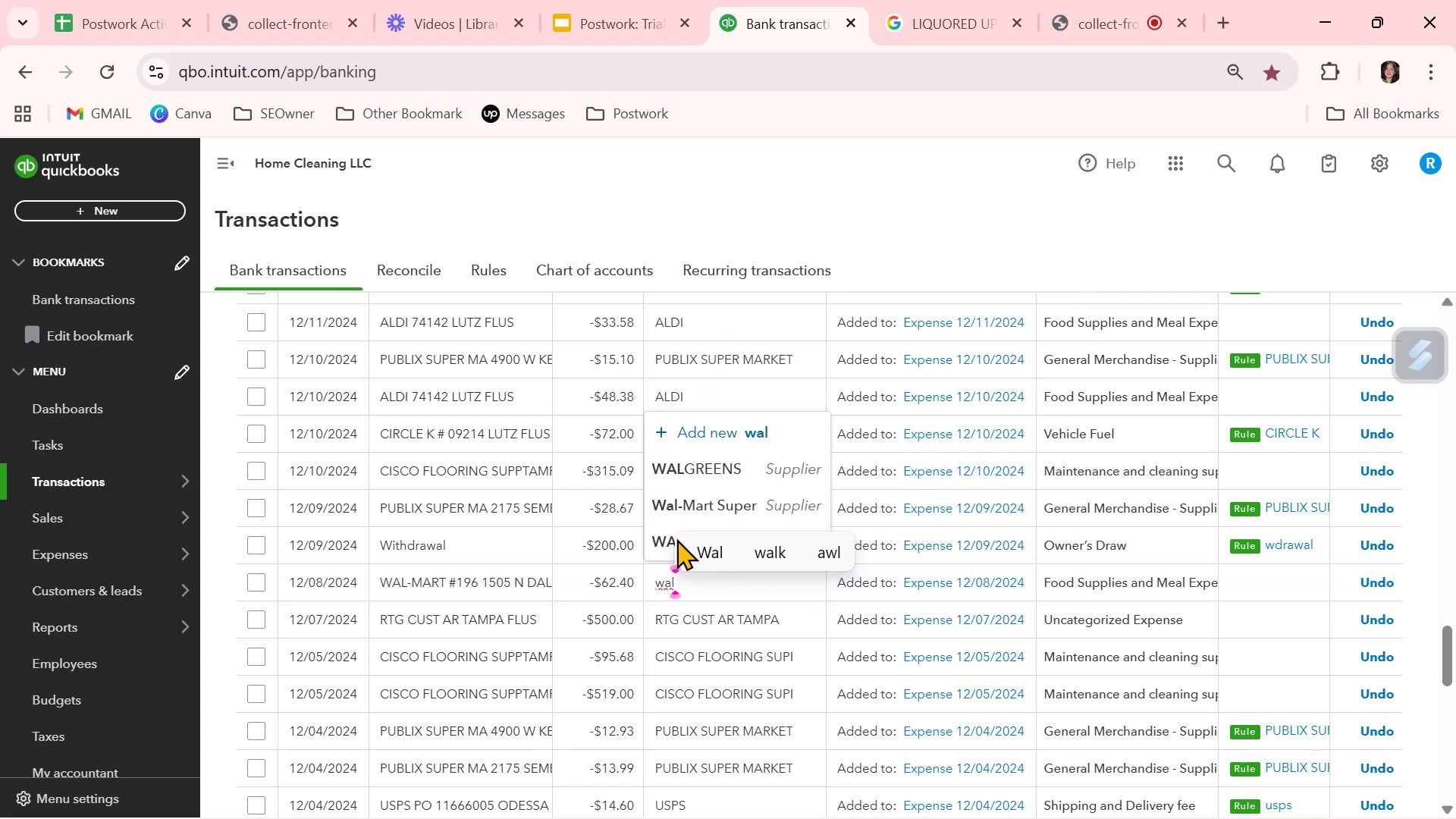 
left_click([658, 542])
 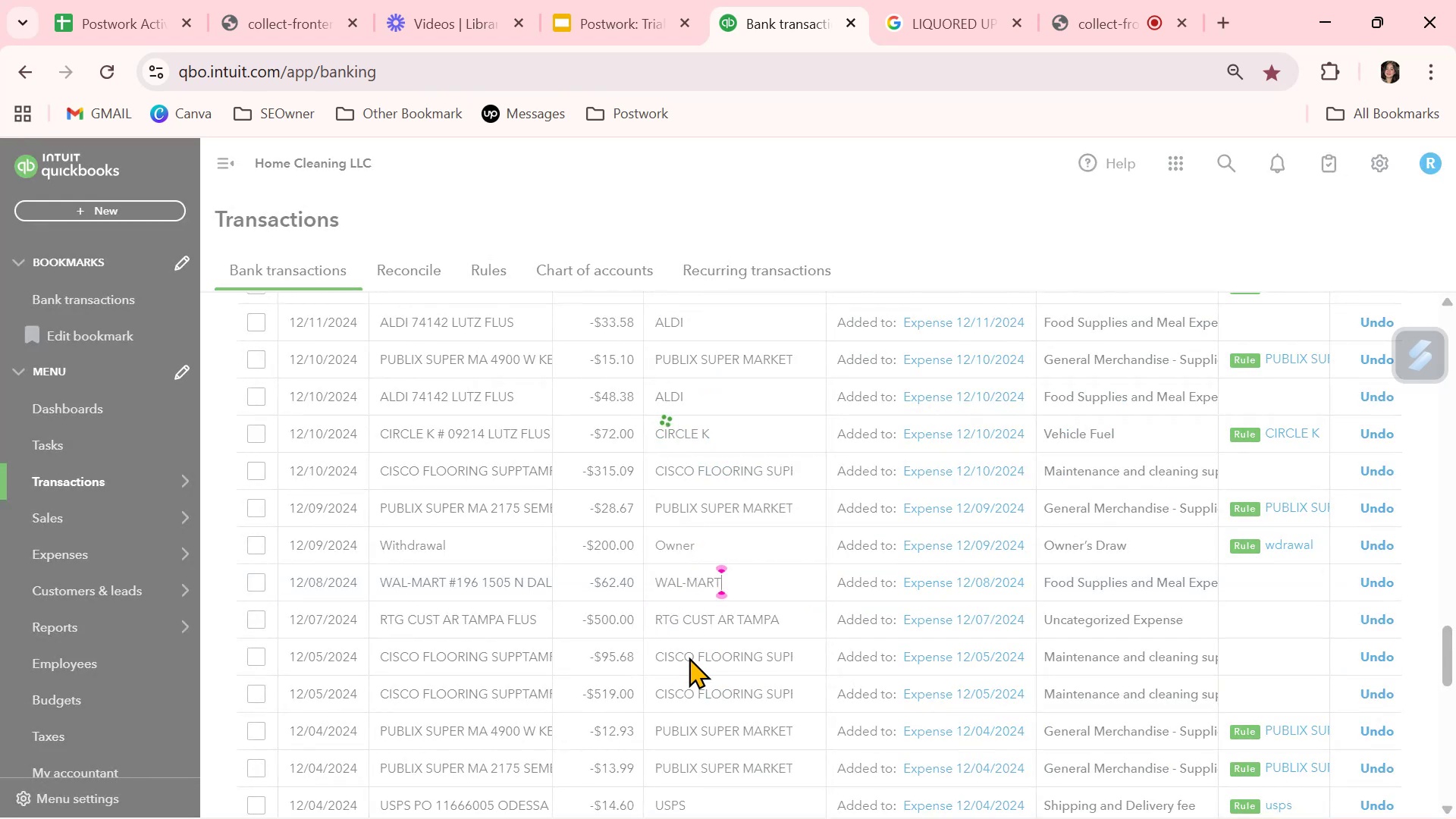 
scroll: coordinate [689, 657], scroll_direction: down, amount: 2.0
 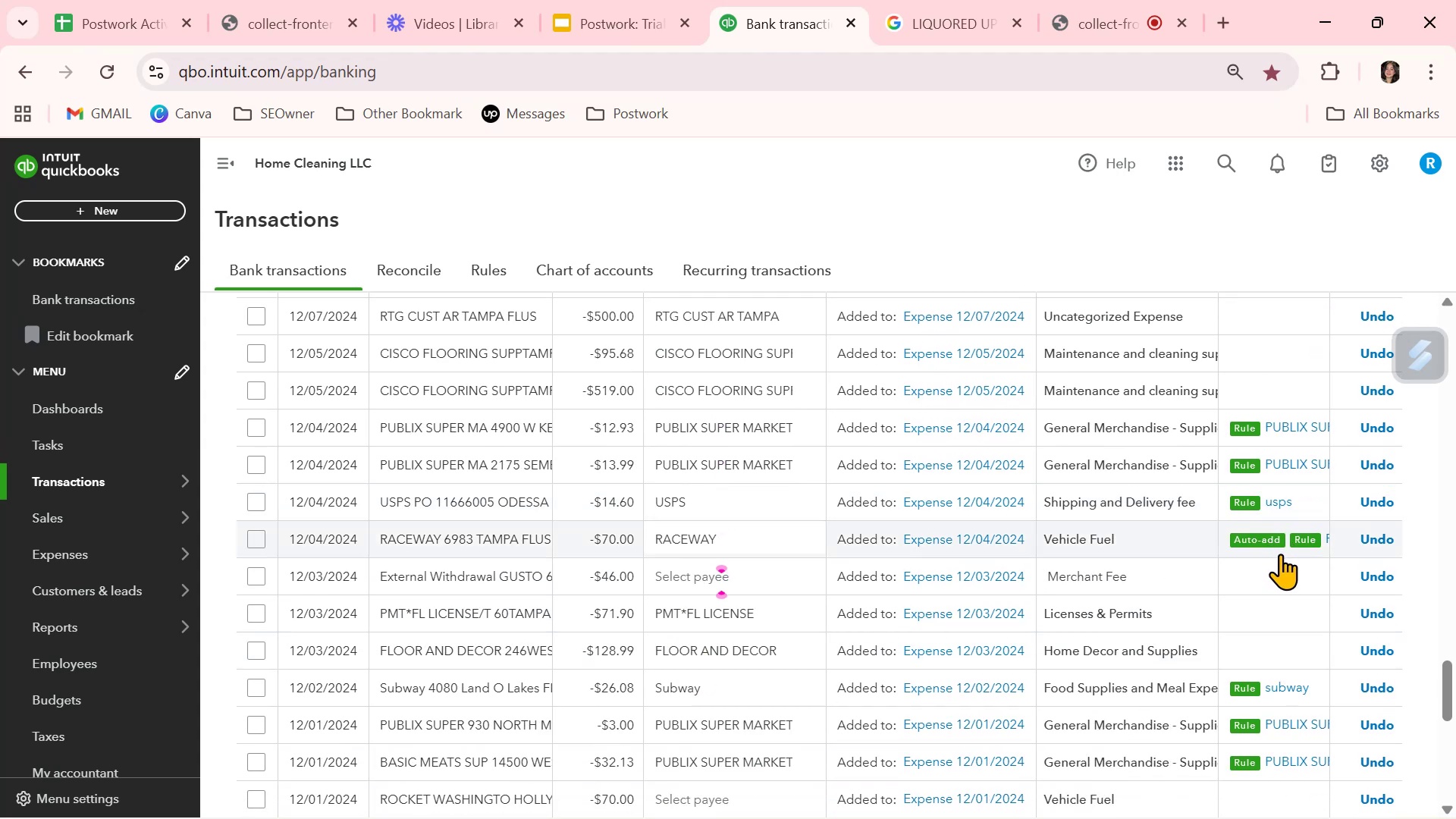 
wait(9.55)
 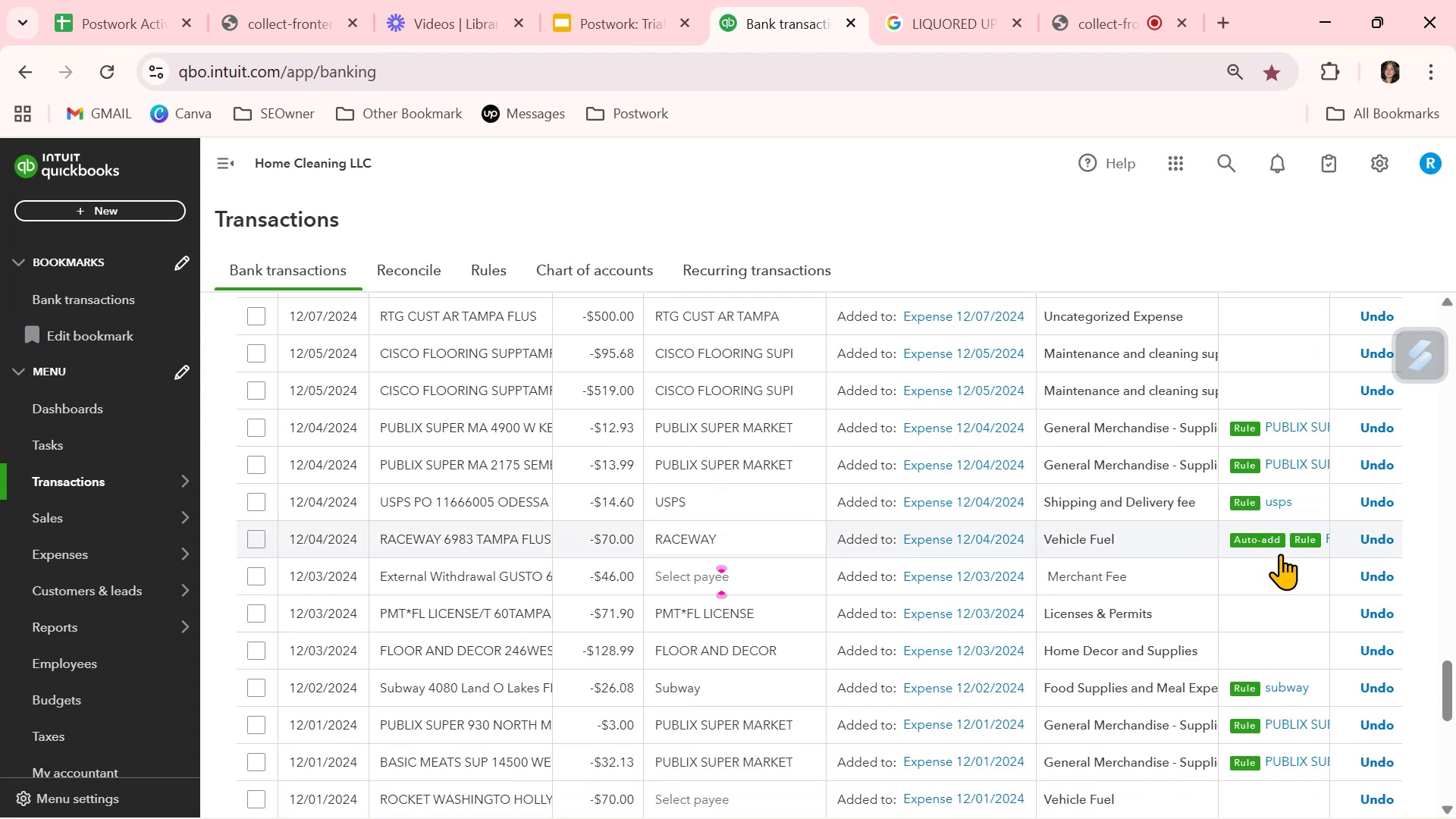 
scroll: coordinate [874, 605], scroll_direction: up, amount: 1.0
 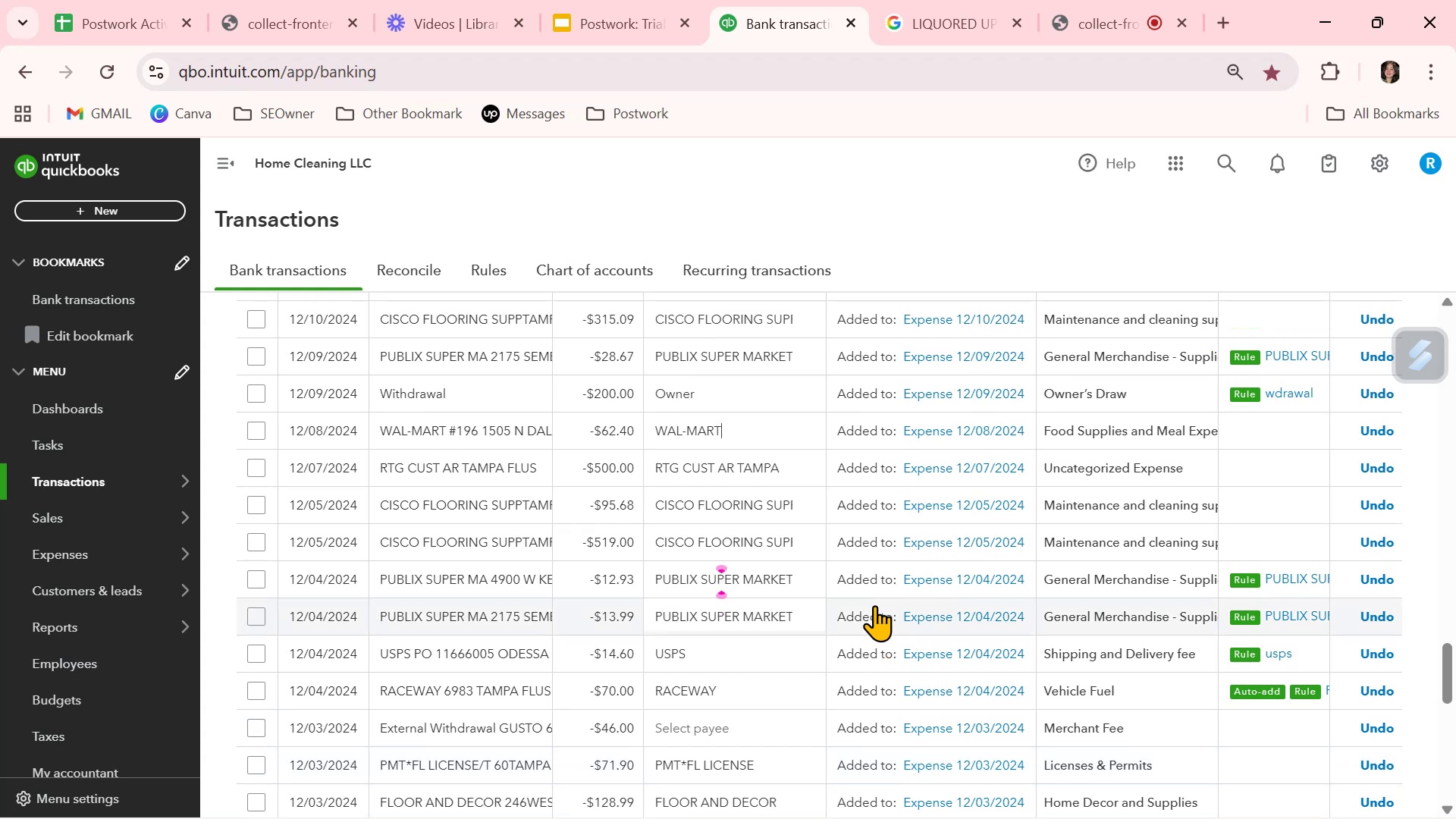 
scroll: coordinate [874, 605], scroll_direction: down, amount: 8.0
 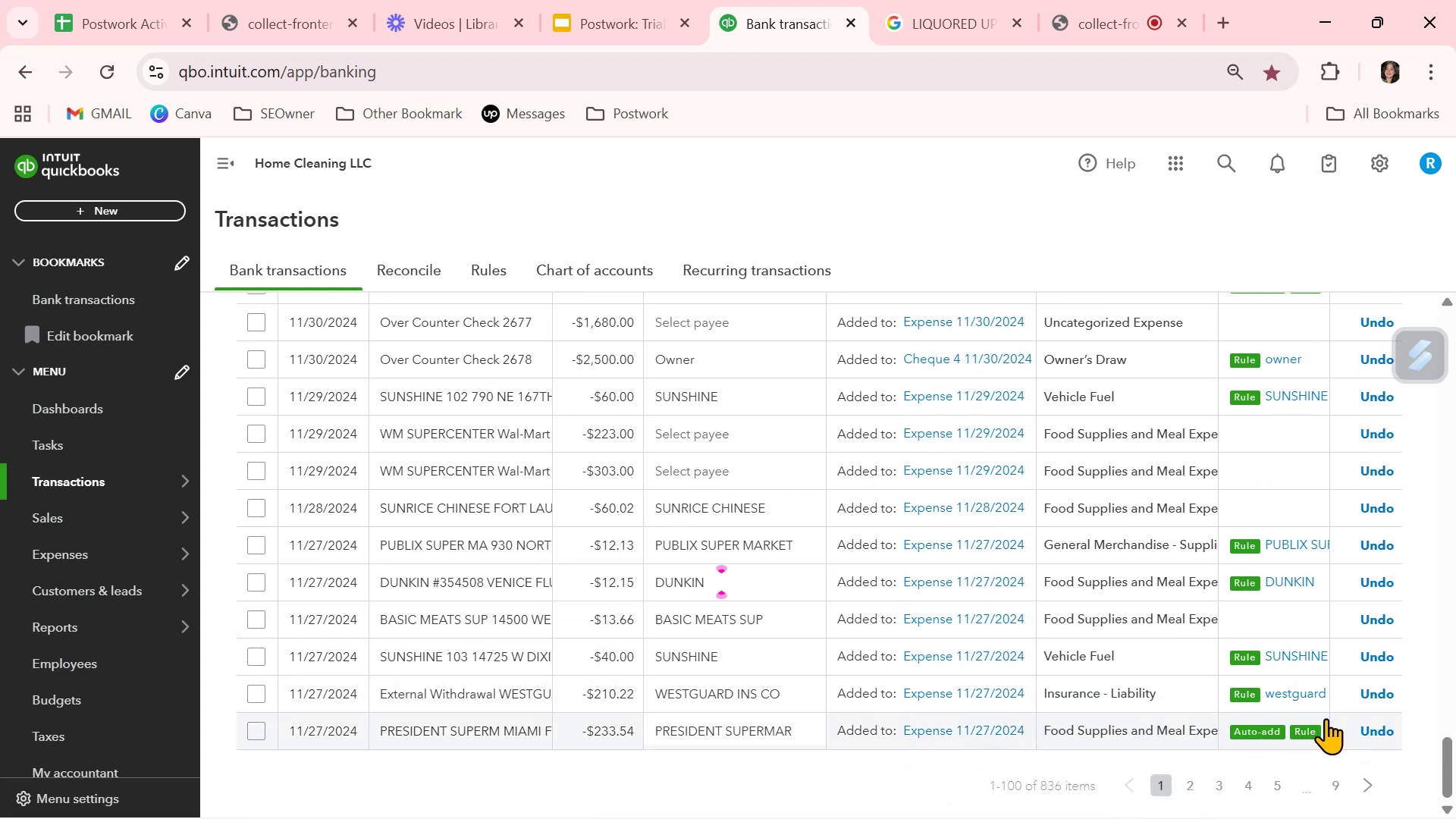 
wait(7.74)
 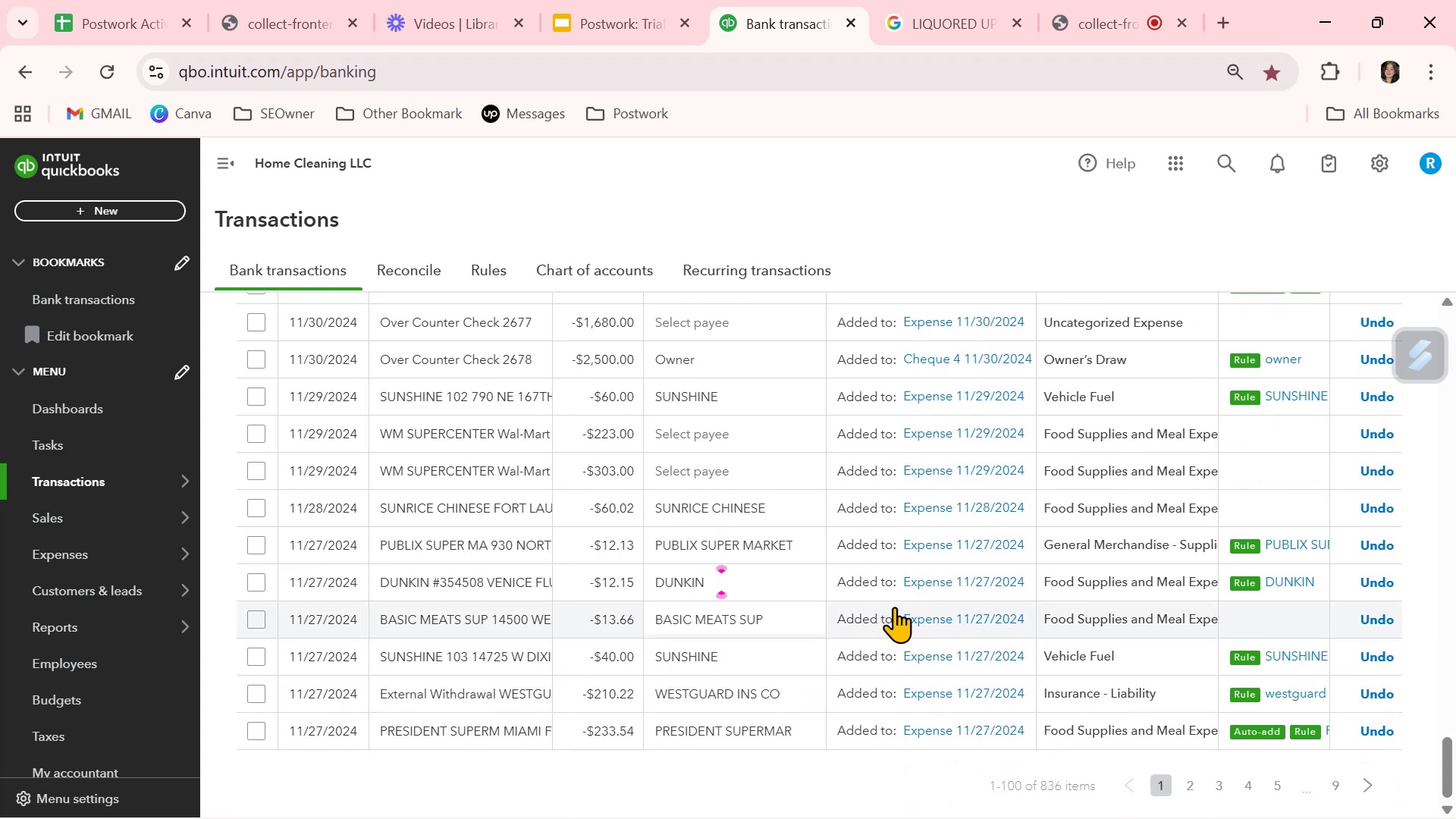 
left_click([1325, 717])
 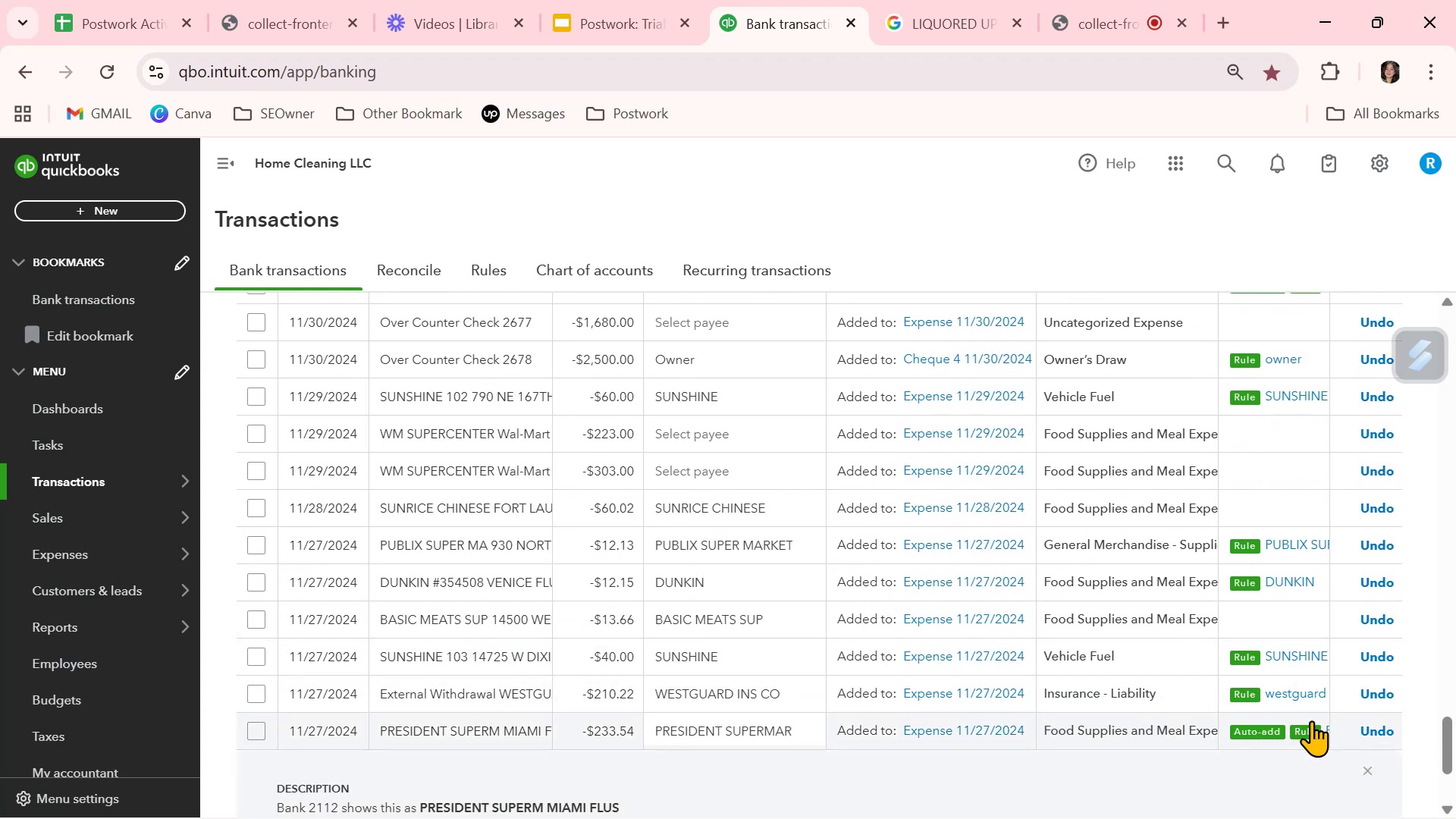 
scroll: coordinate [971, 727], scroll_direction: down, amount: 3.0
 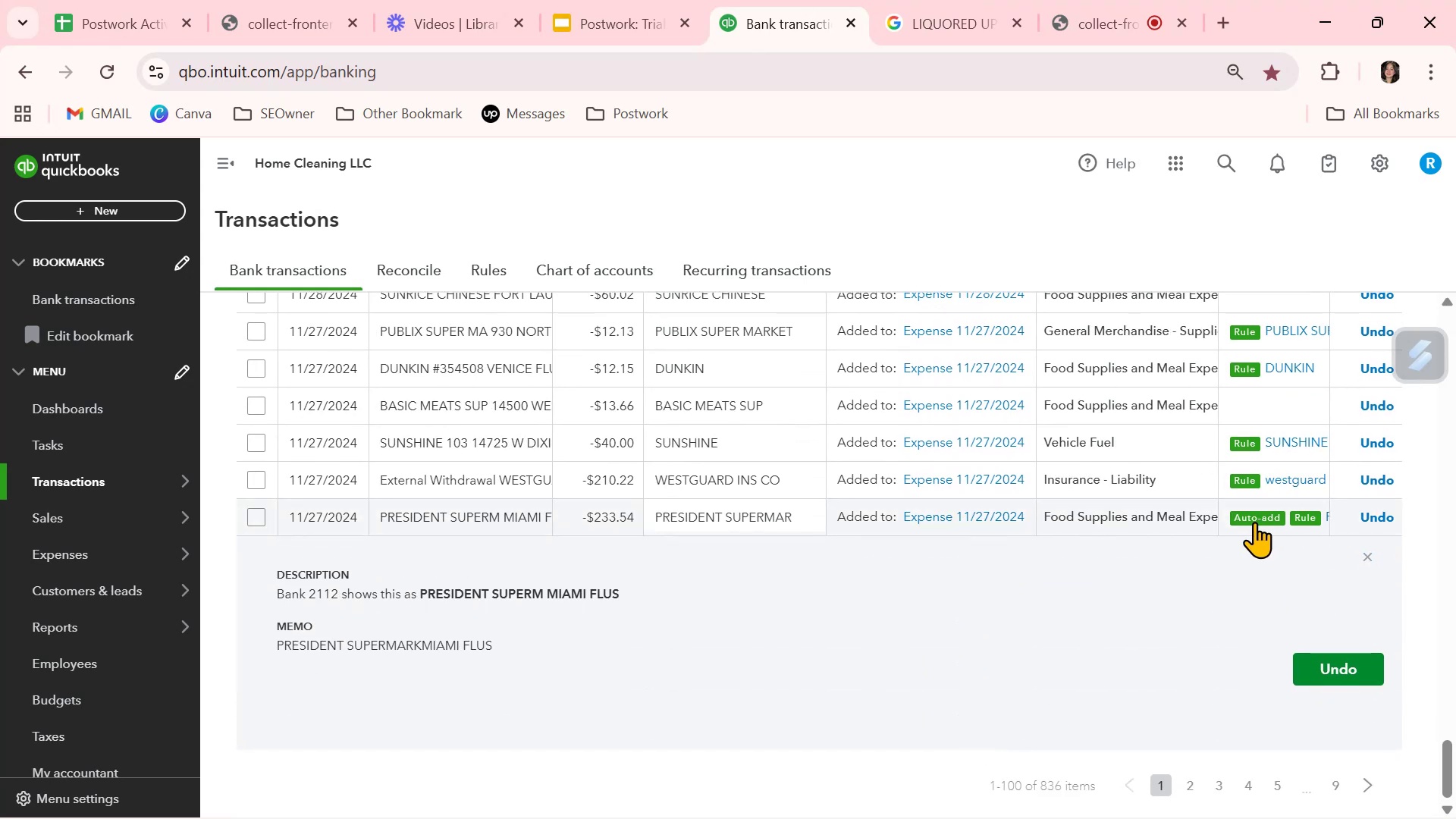 
right_click([1254, 518])
 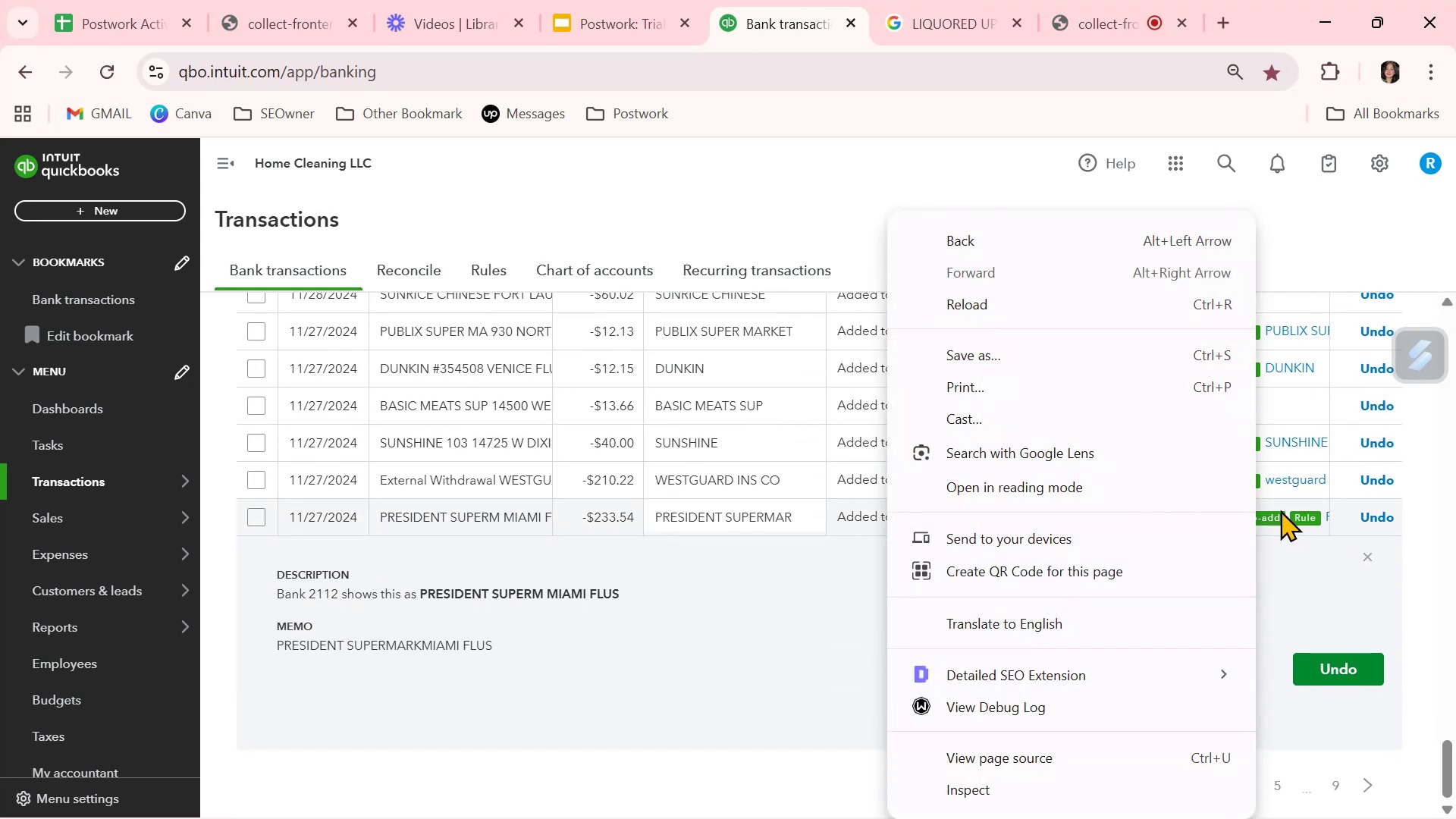 
left_click([1274, 513])
 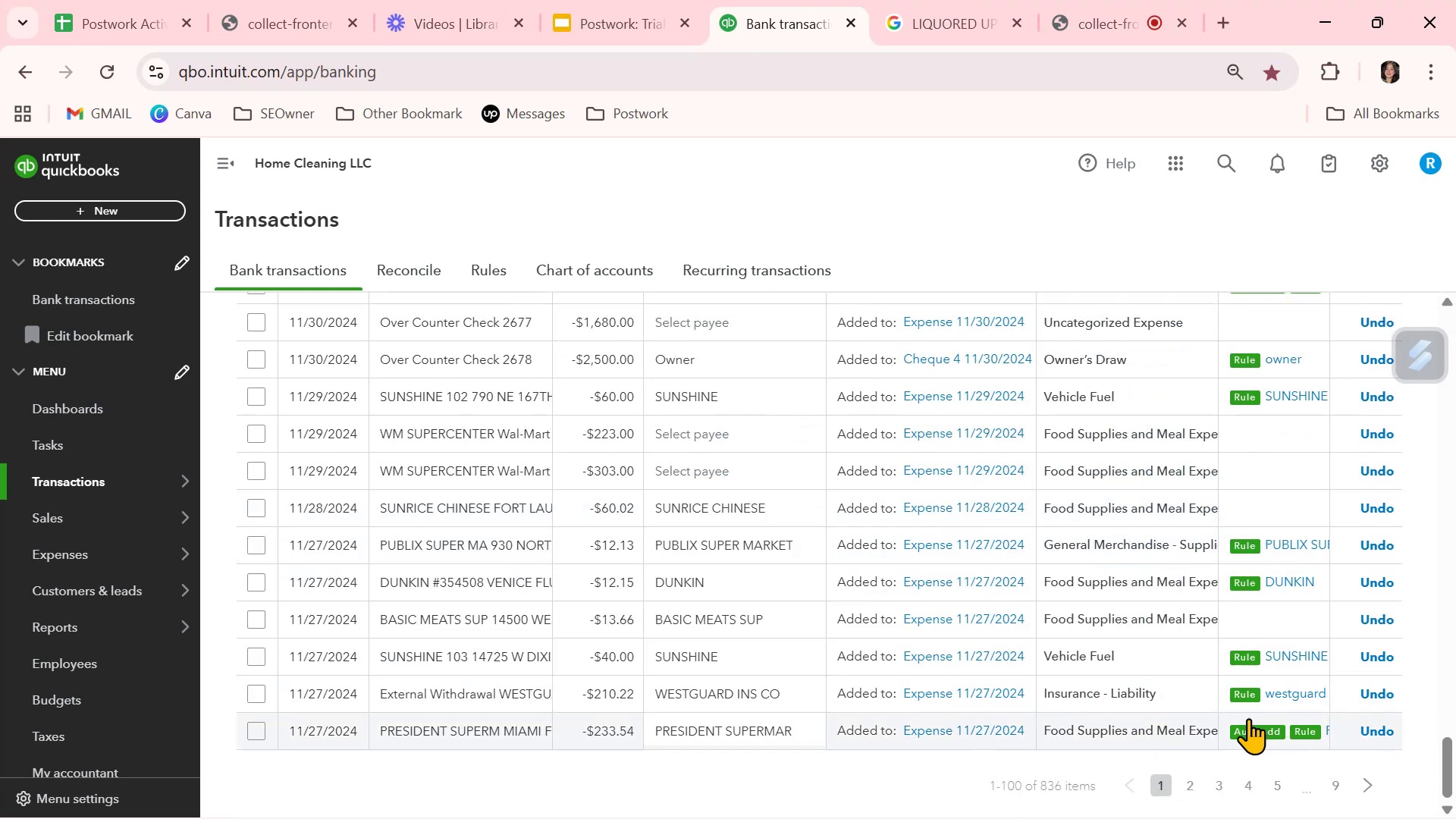 
left_click([1250, 734])
 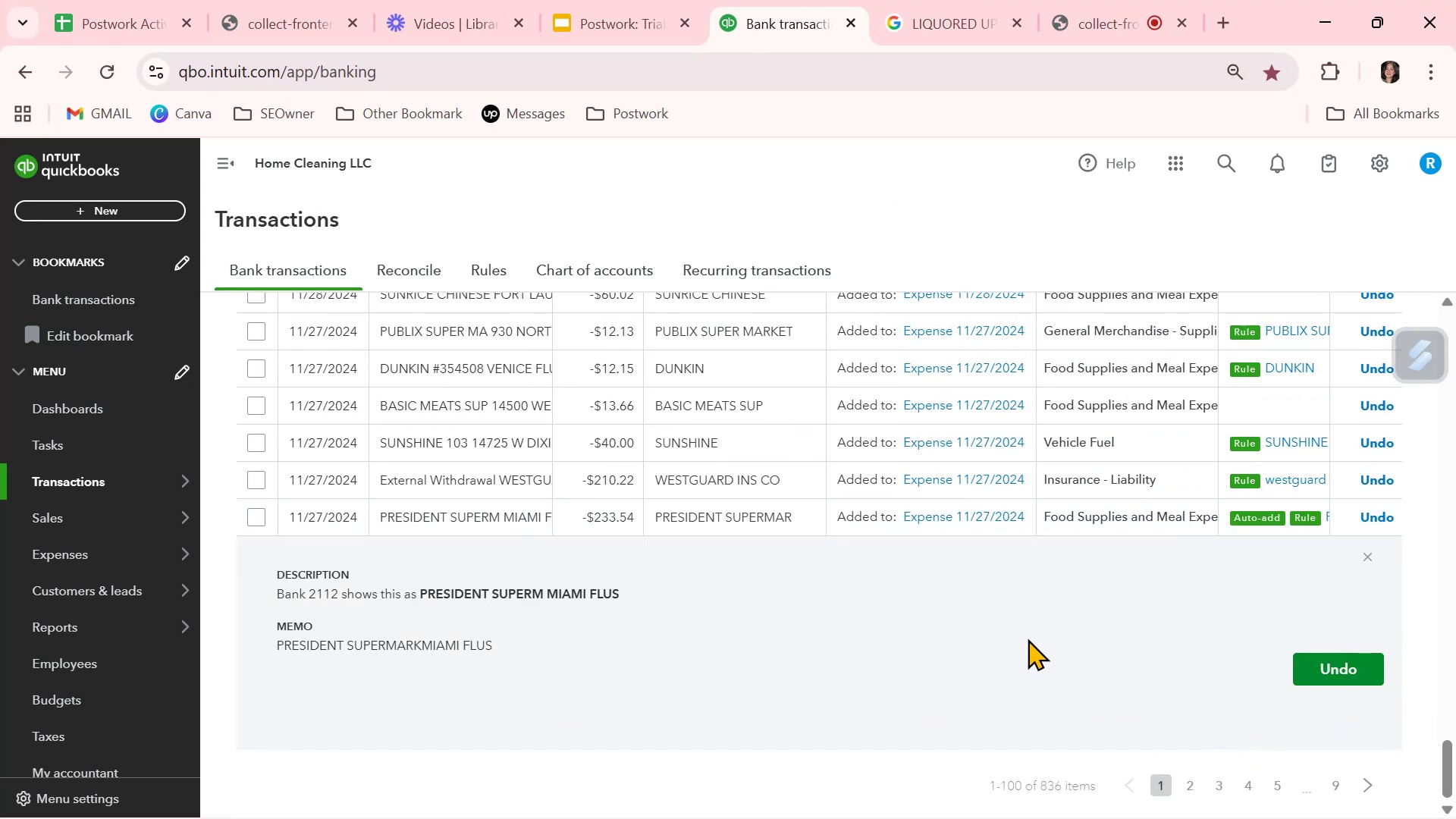 
scroll: coordinate [1028, 639], scroll_direction: down, amount: 1.0
 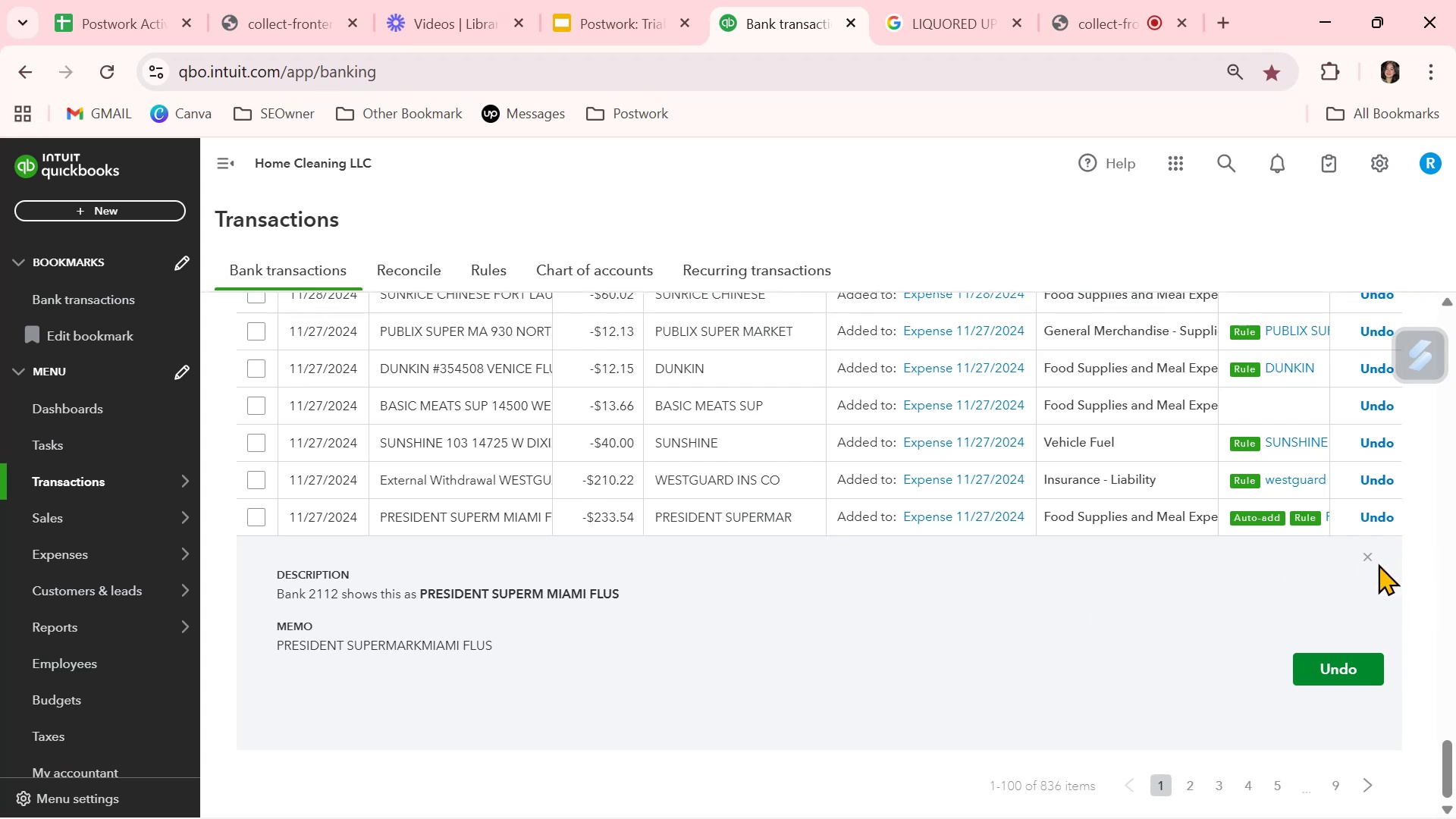 
left_click([1369, 562])
 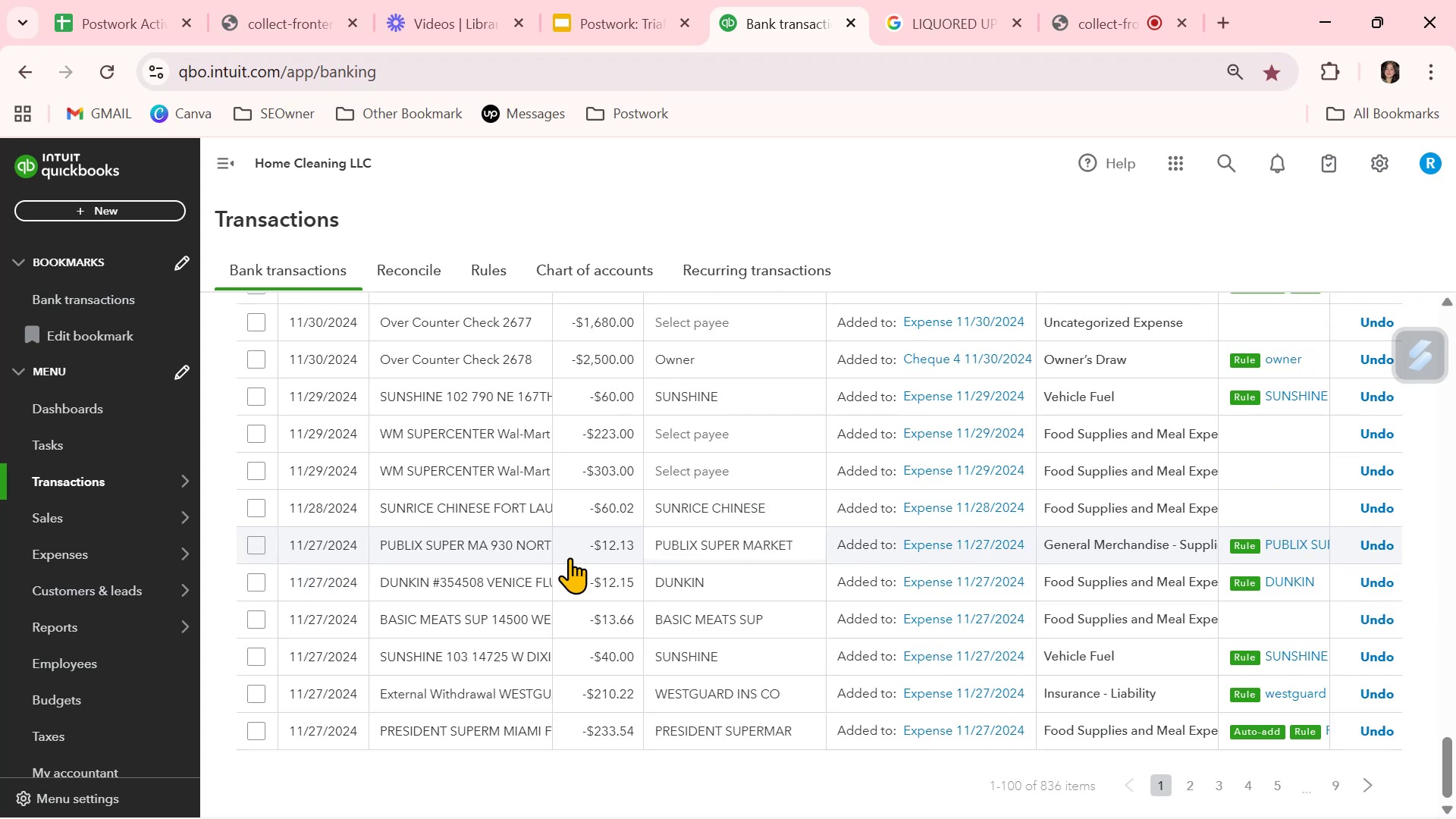 
scroll: coordinate [492, 488], scroll_direction: up, amount: 7.0
 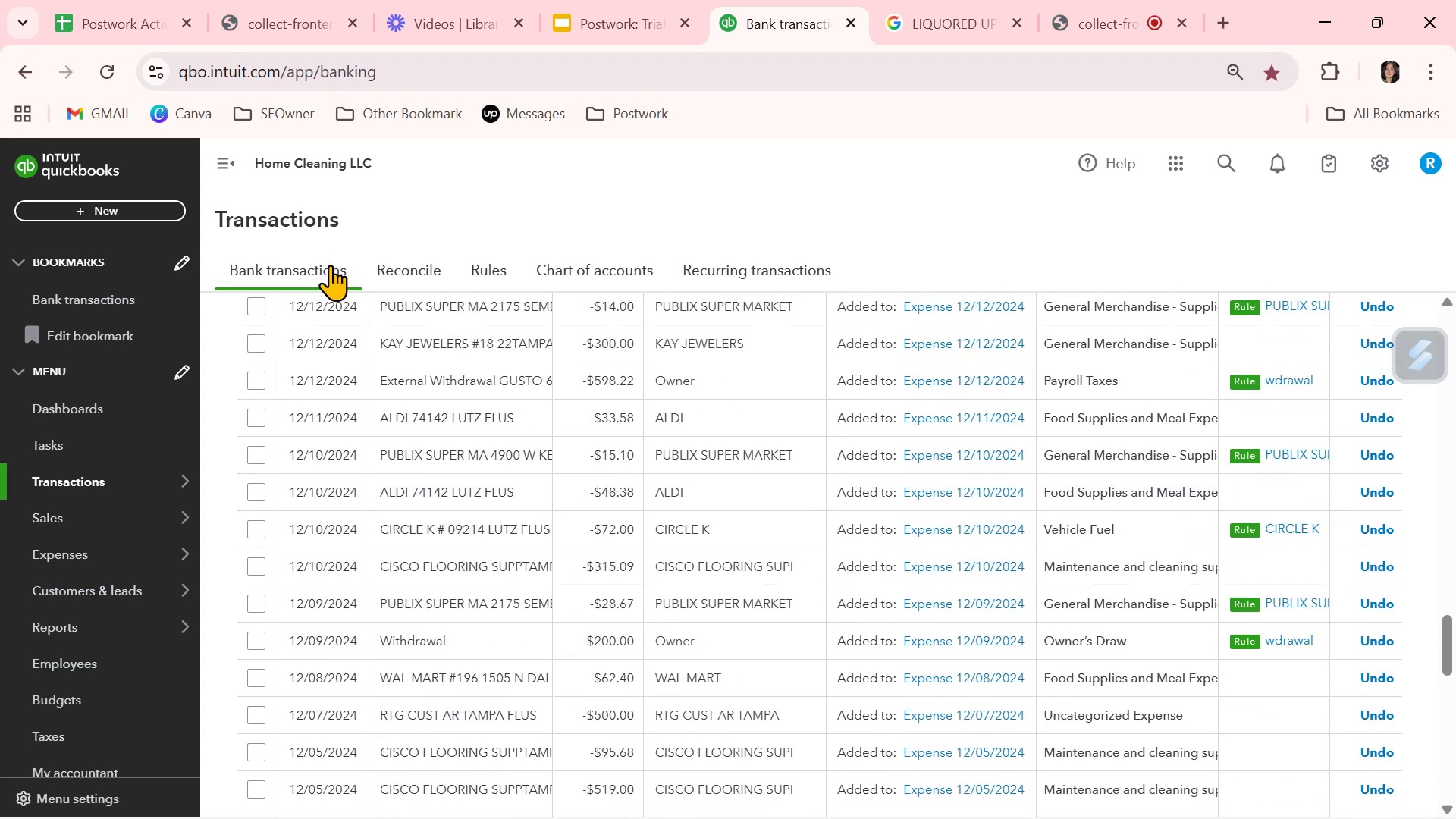 
left_click([328, 263])
 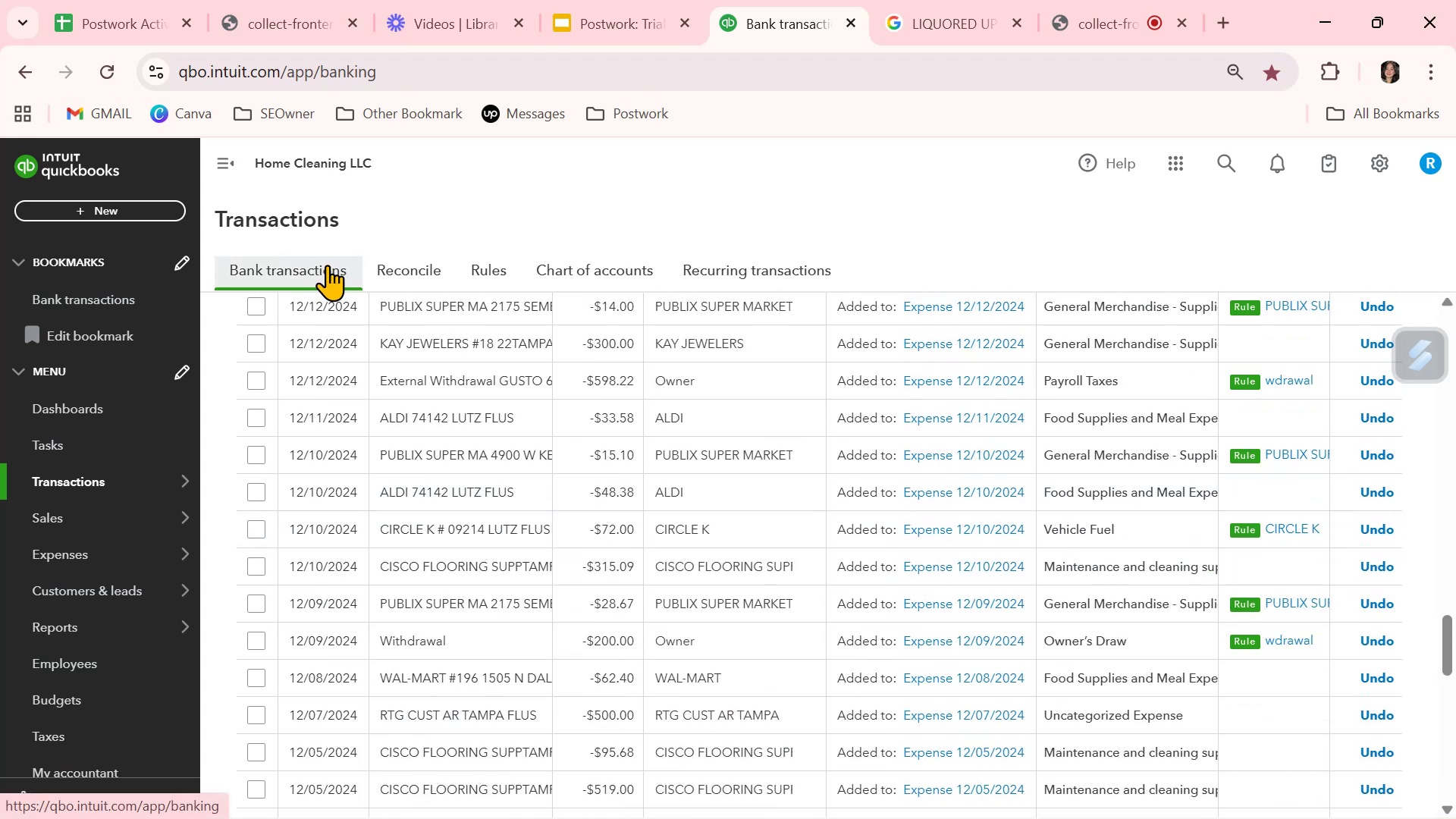 
scroll: coordinate [460, 492], scroll_direction: up, amount: 21.0
 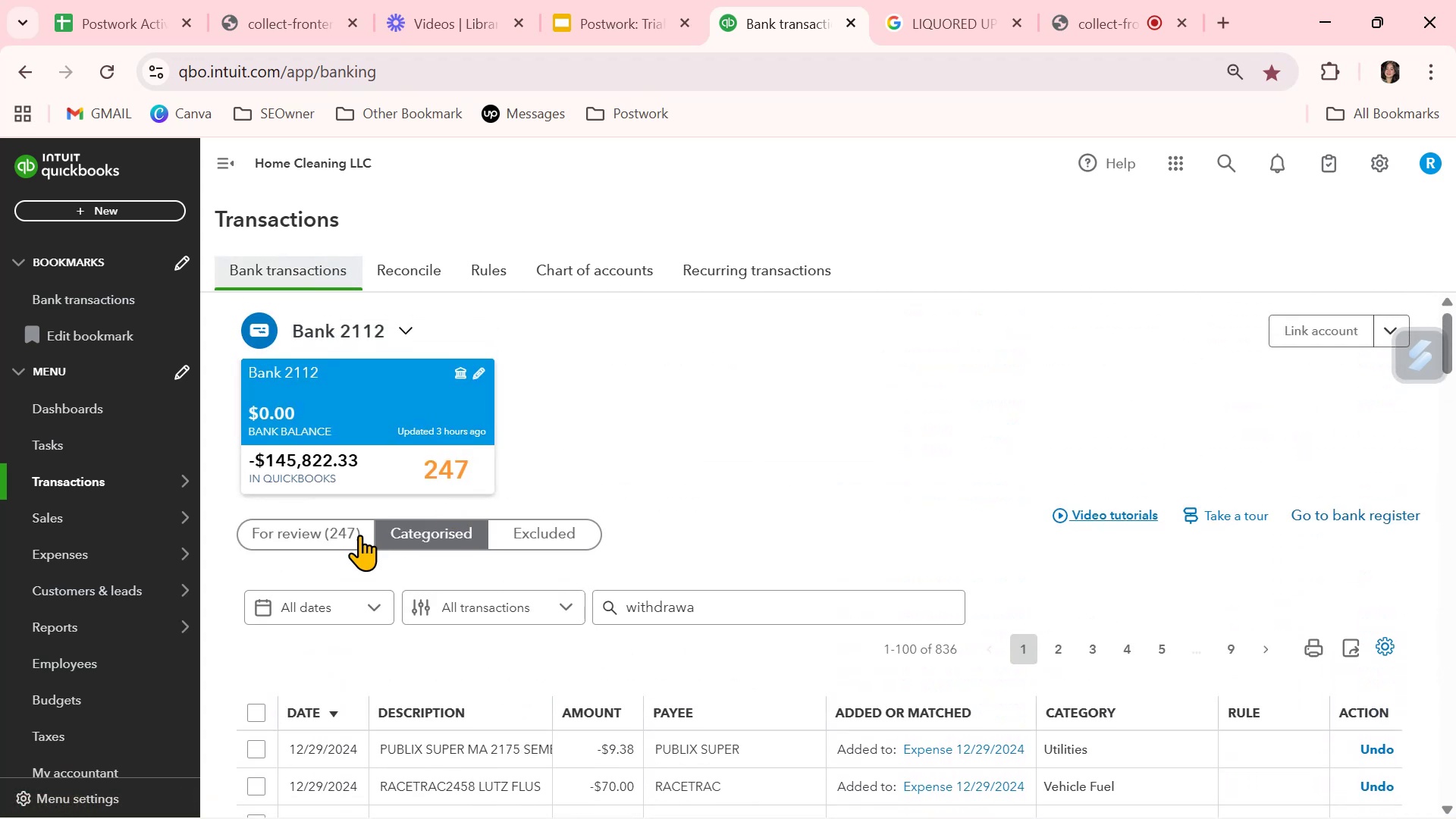 
left_click([328, 532])
 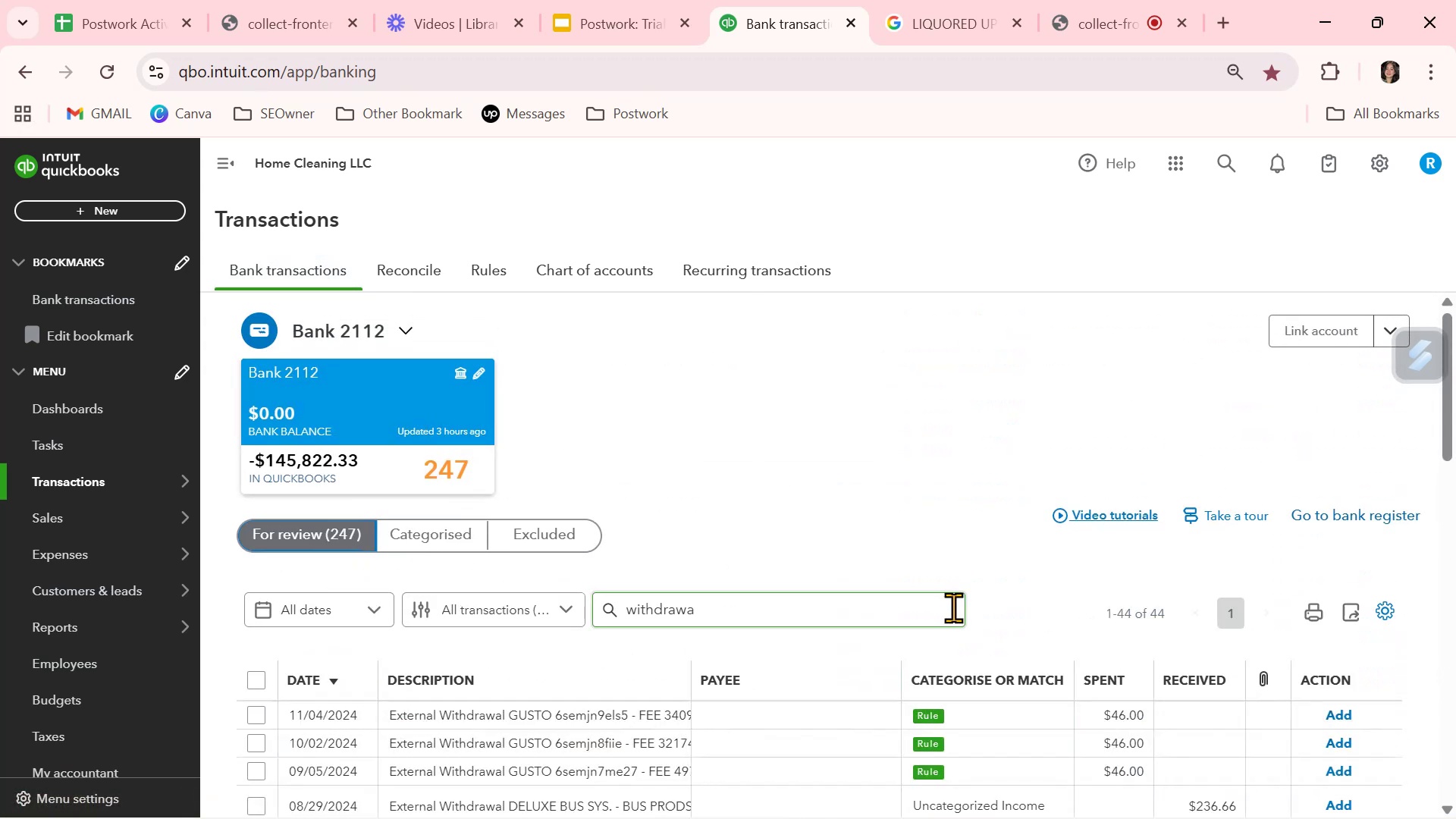 
scroll: coordinate [953, 607], scroll_direction: down, amount: 15.0
 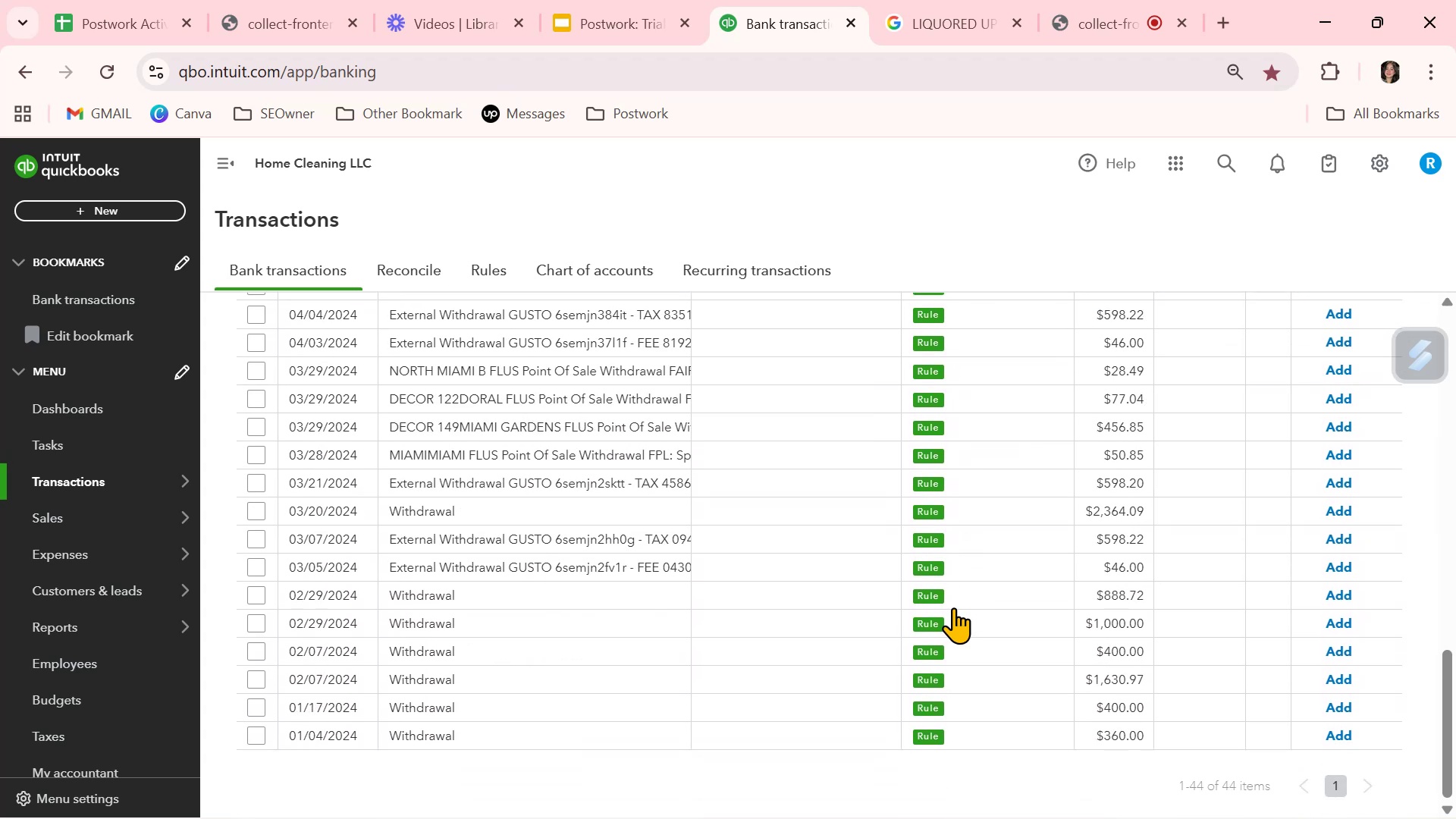 
scroll: coordinate [953, 609], scroll_direction: up, amount: 11.0
 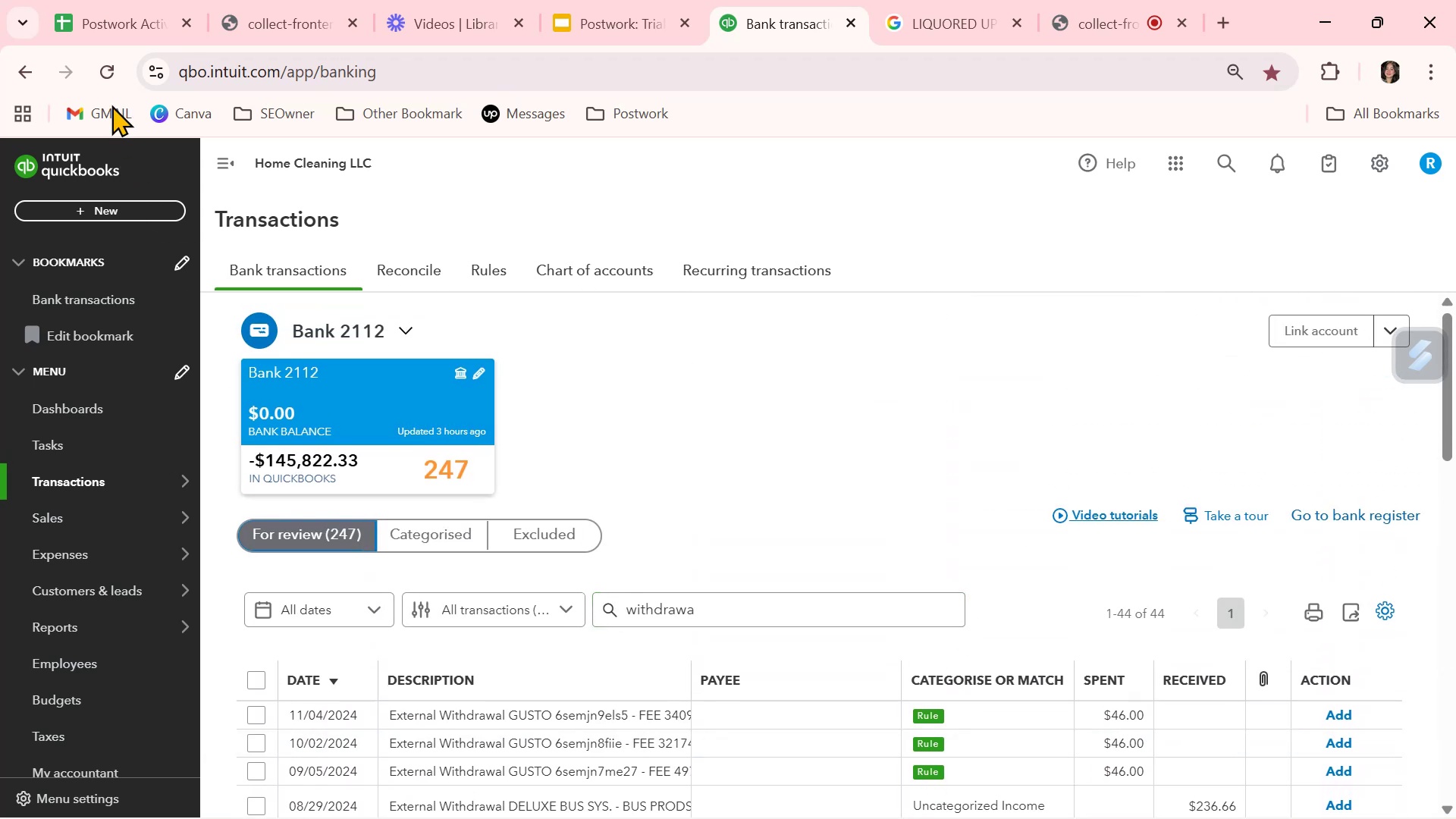 
left_click([106, 57])
 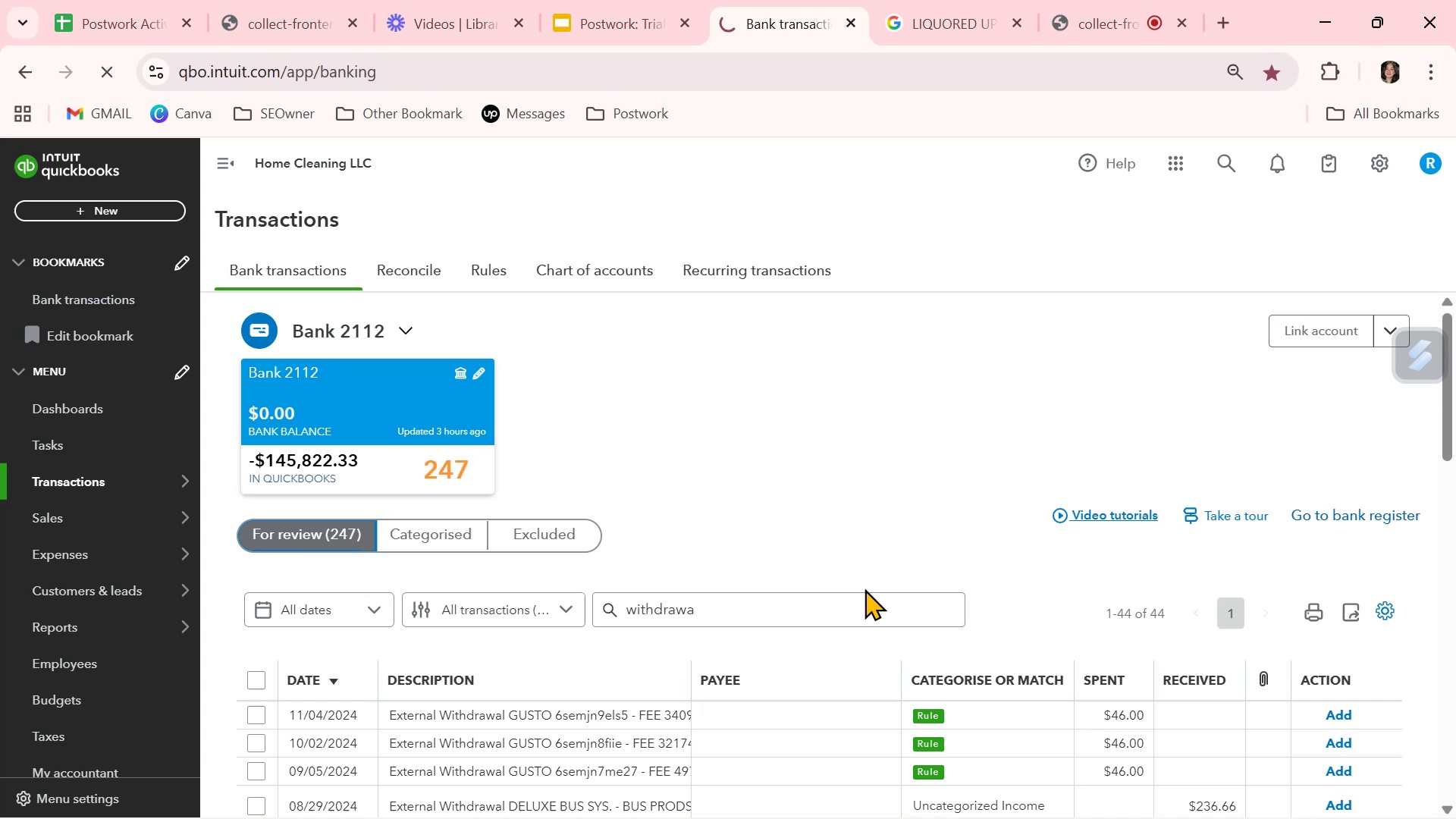 
wait(8.05)
 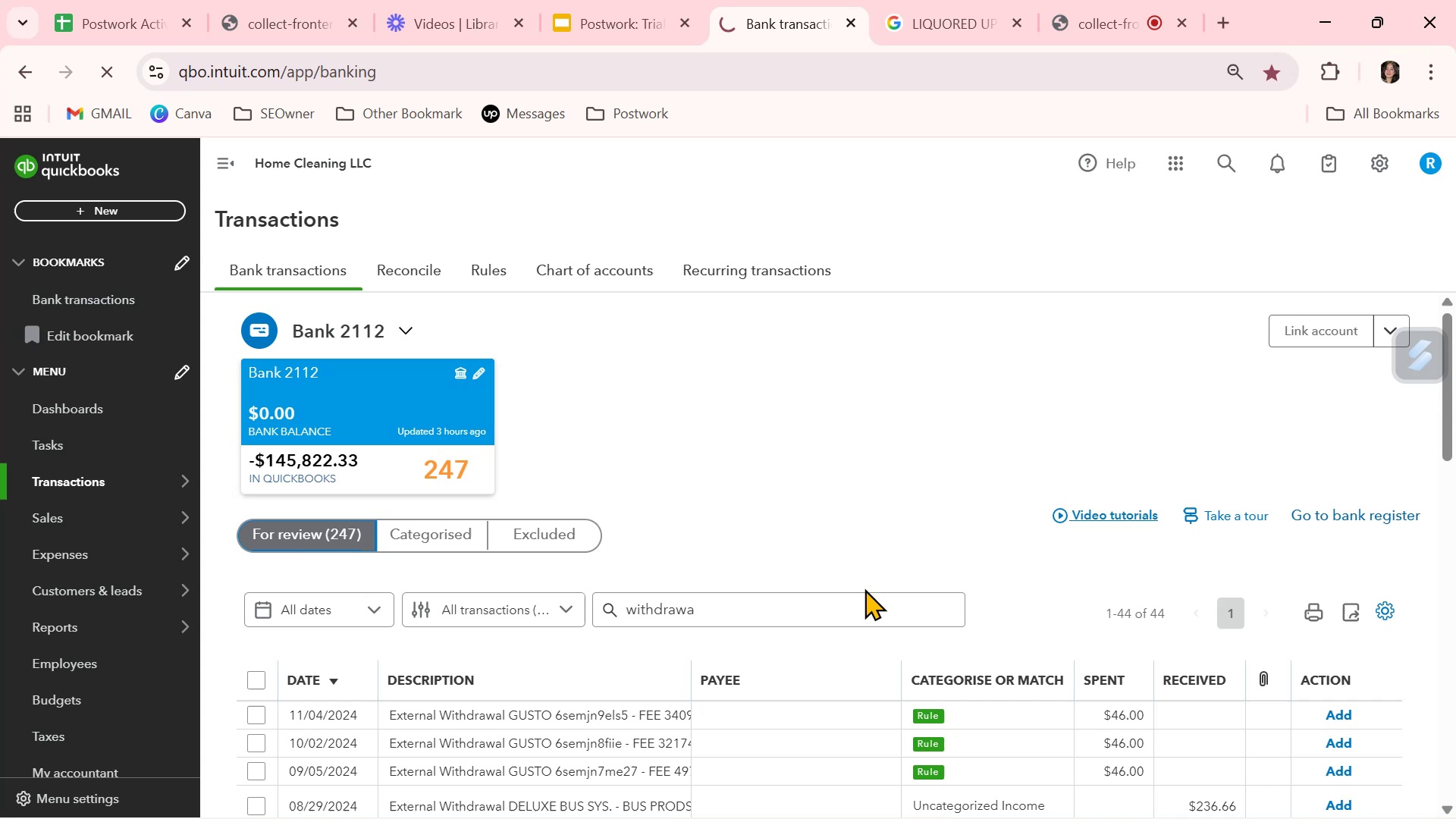 
scroll: coordinate [864, 588], scroll_direction: down, amount: 3.0
 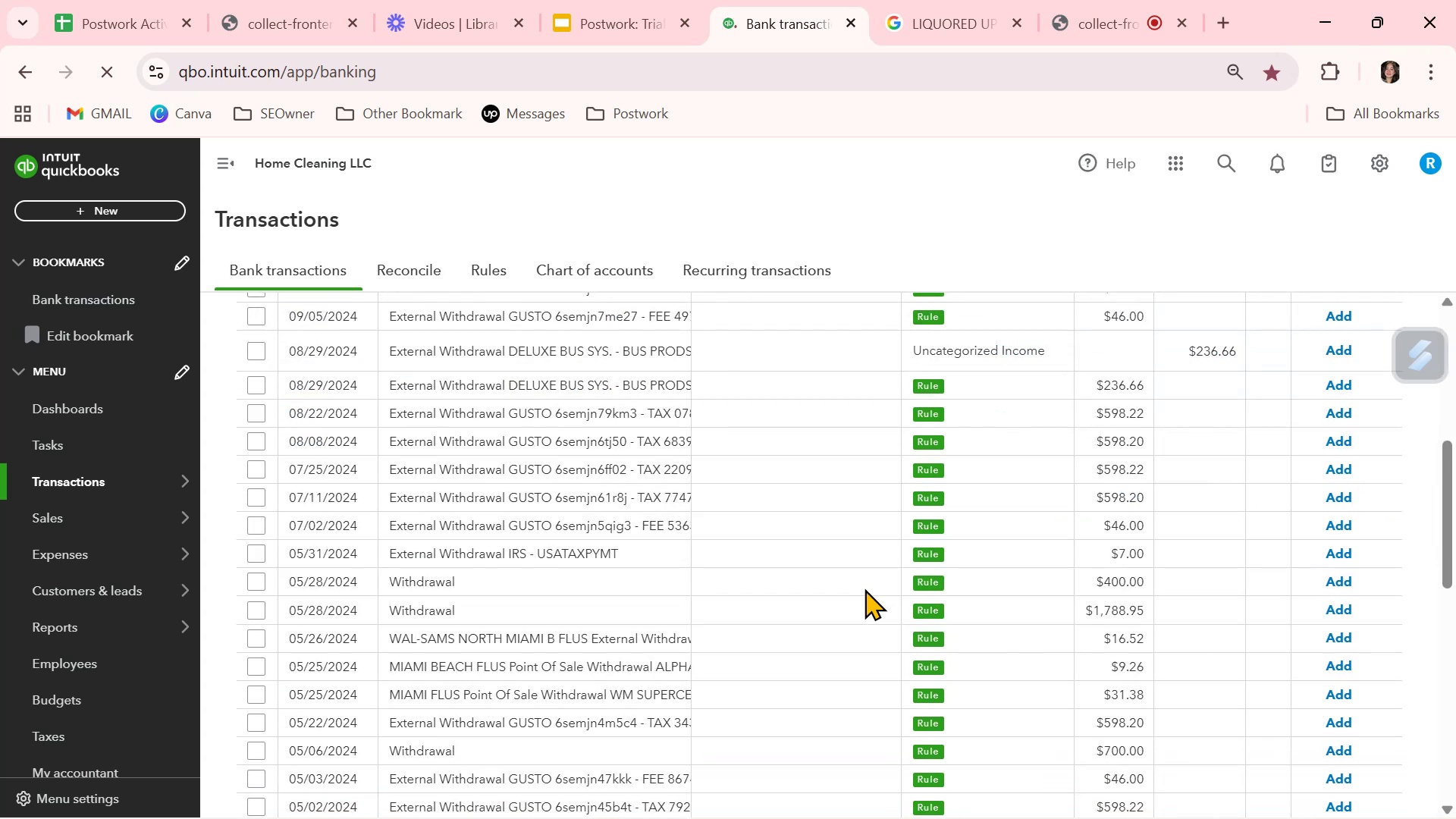 
wait(5.27)
 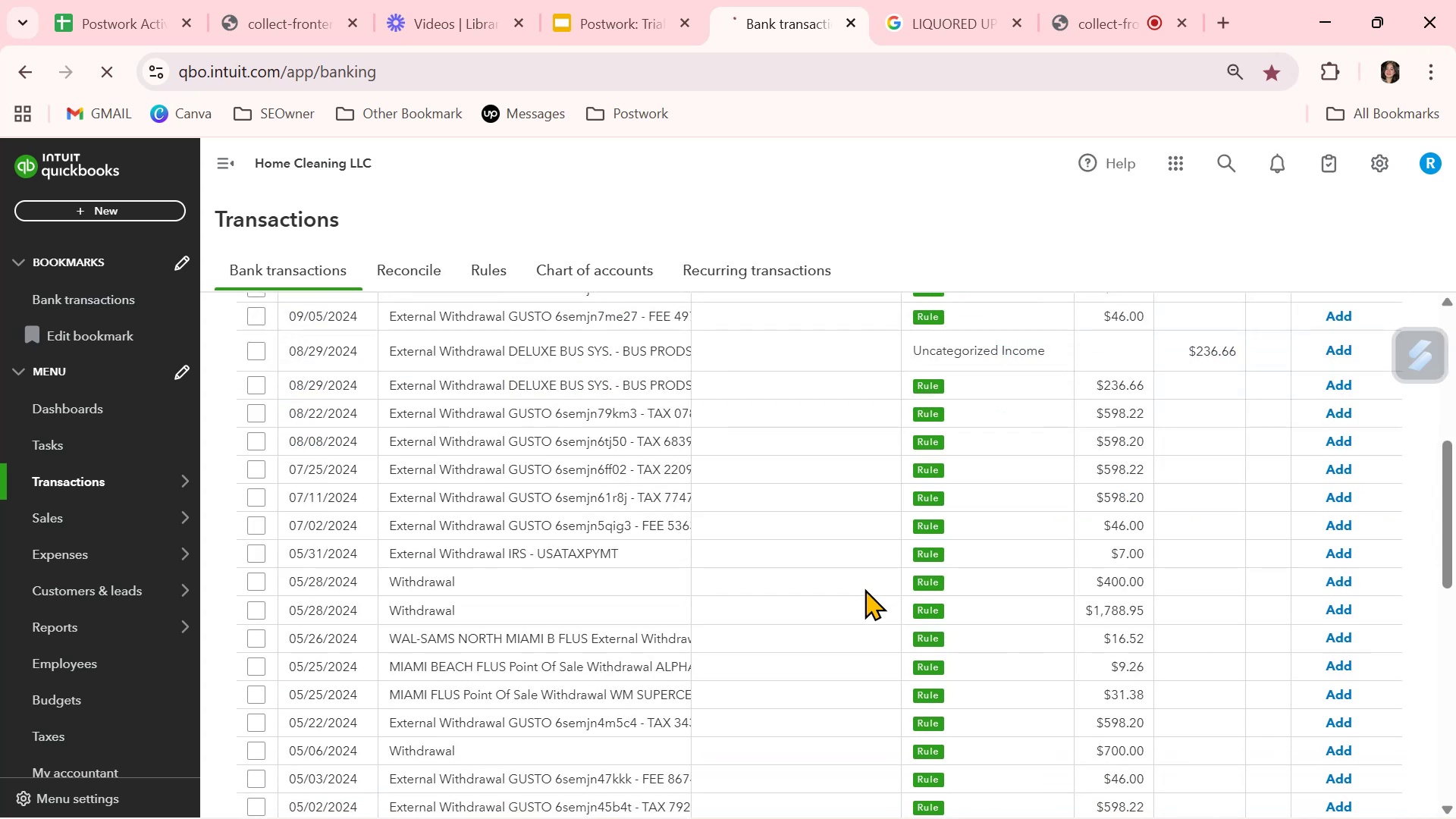 
scroll: coordinate [864, 588], scroll_direction: up, amount: 3.0
 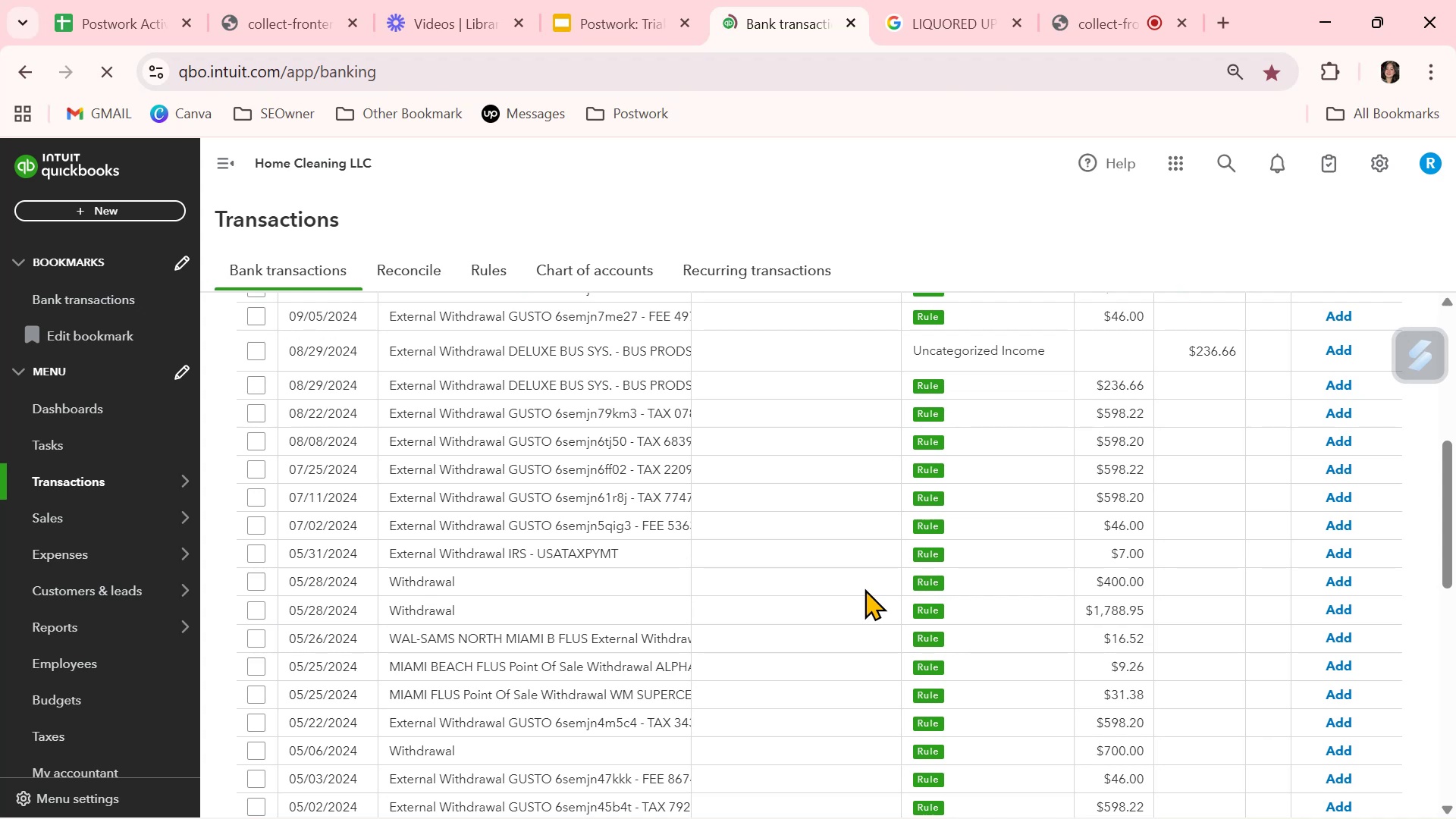 
scroll: coordinate [864, 588], scroll_direction: down, amount: 3.0
 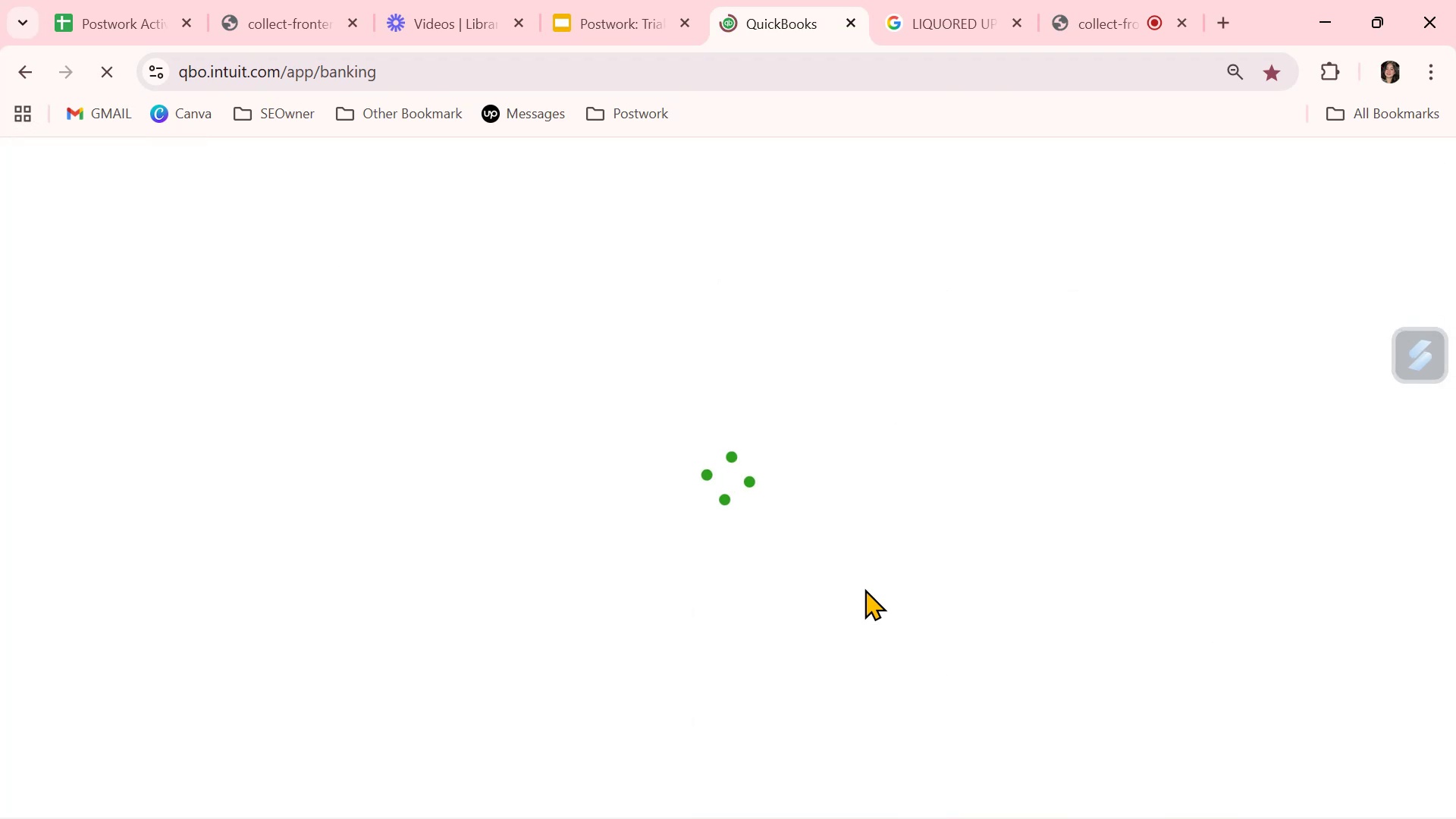 
scroll: coordinate [864, 588], scroll_direction: up, amount: 2.0
 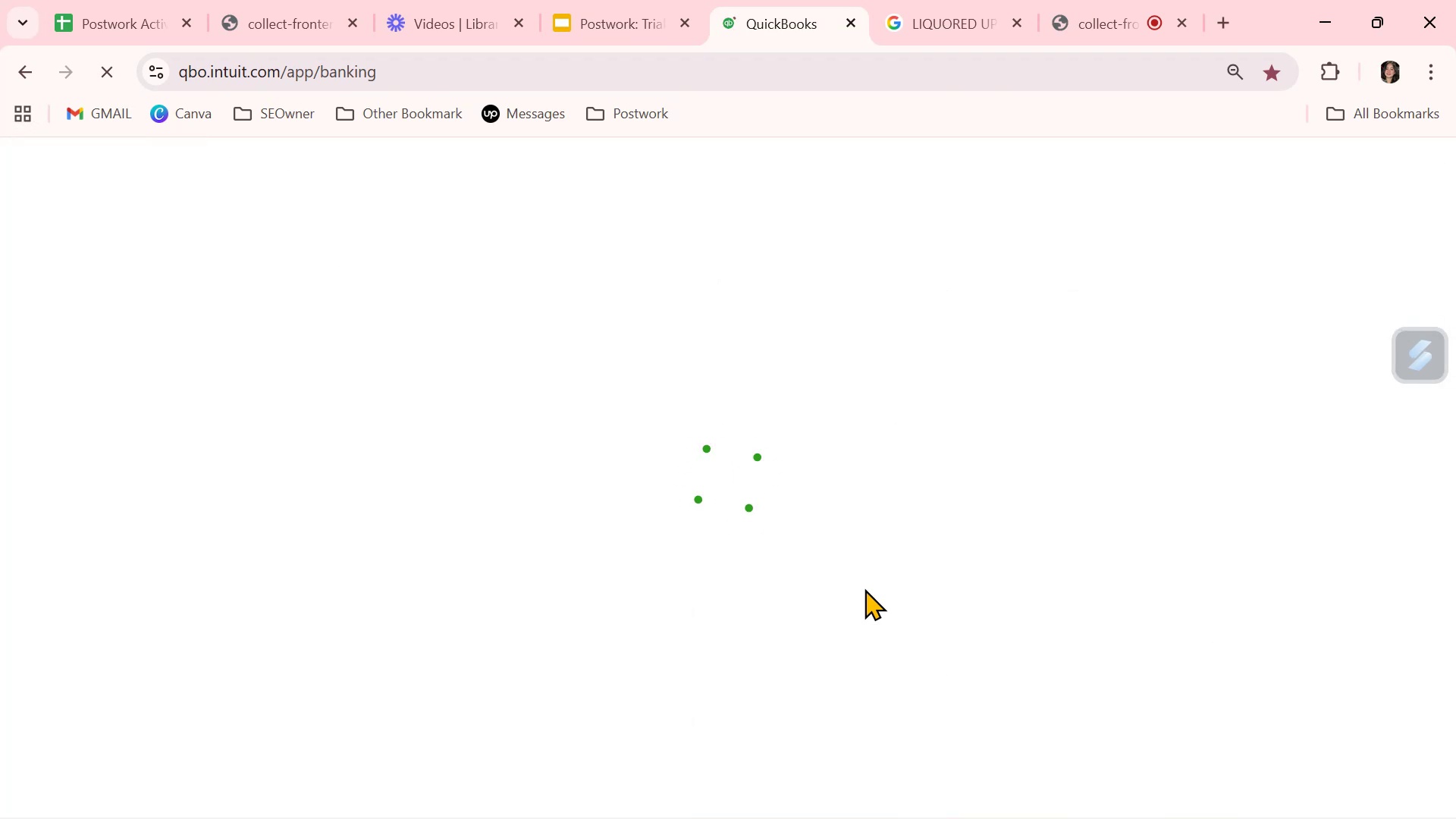 
scroll: coordinate [864, 588], scroll_direction: down, amount: 2.0
 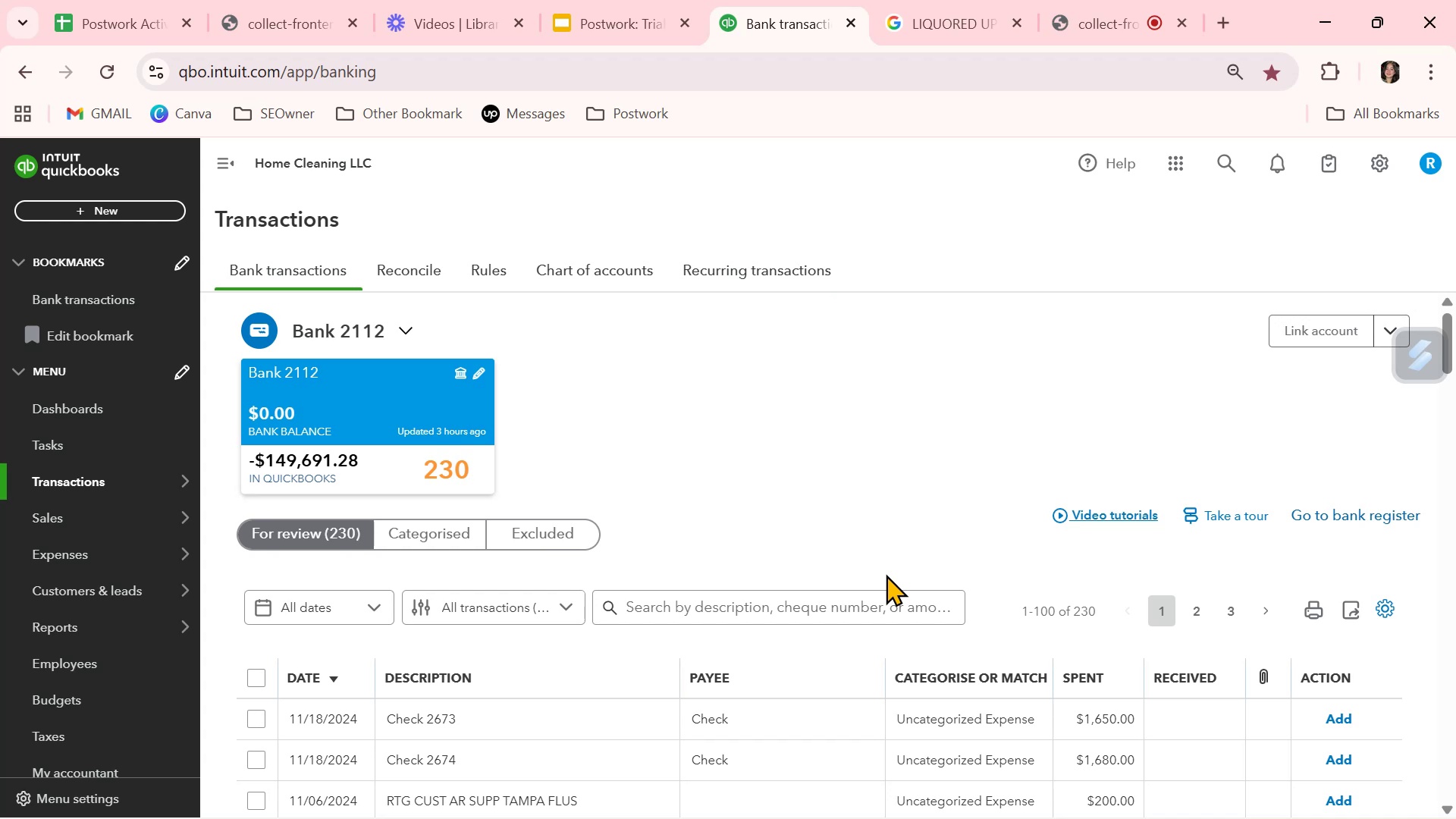 
wait(30.42)
 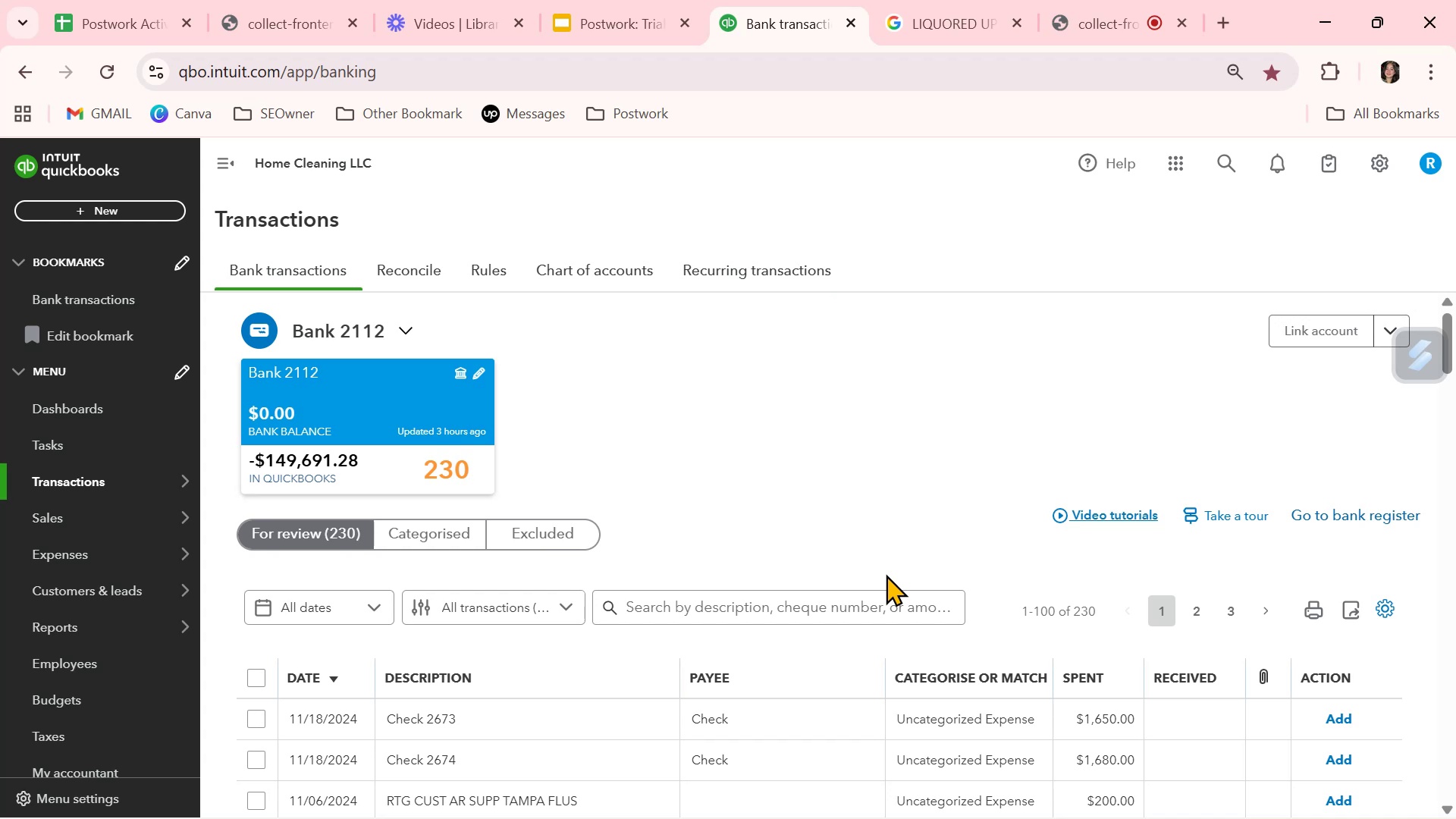 
scroll: coordinate [890, 635], scroll_direction: down, amount: 2.0
 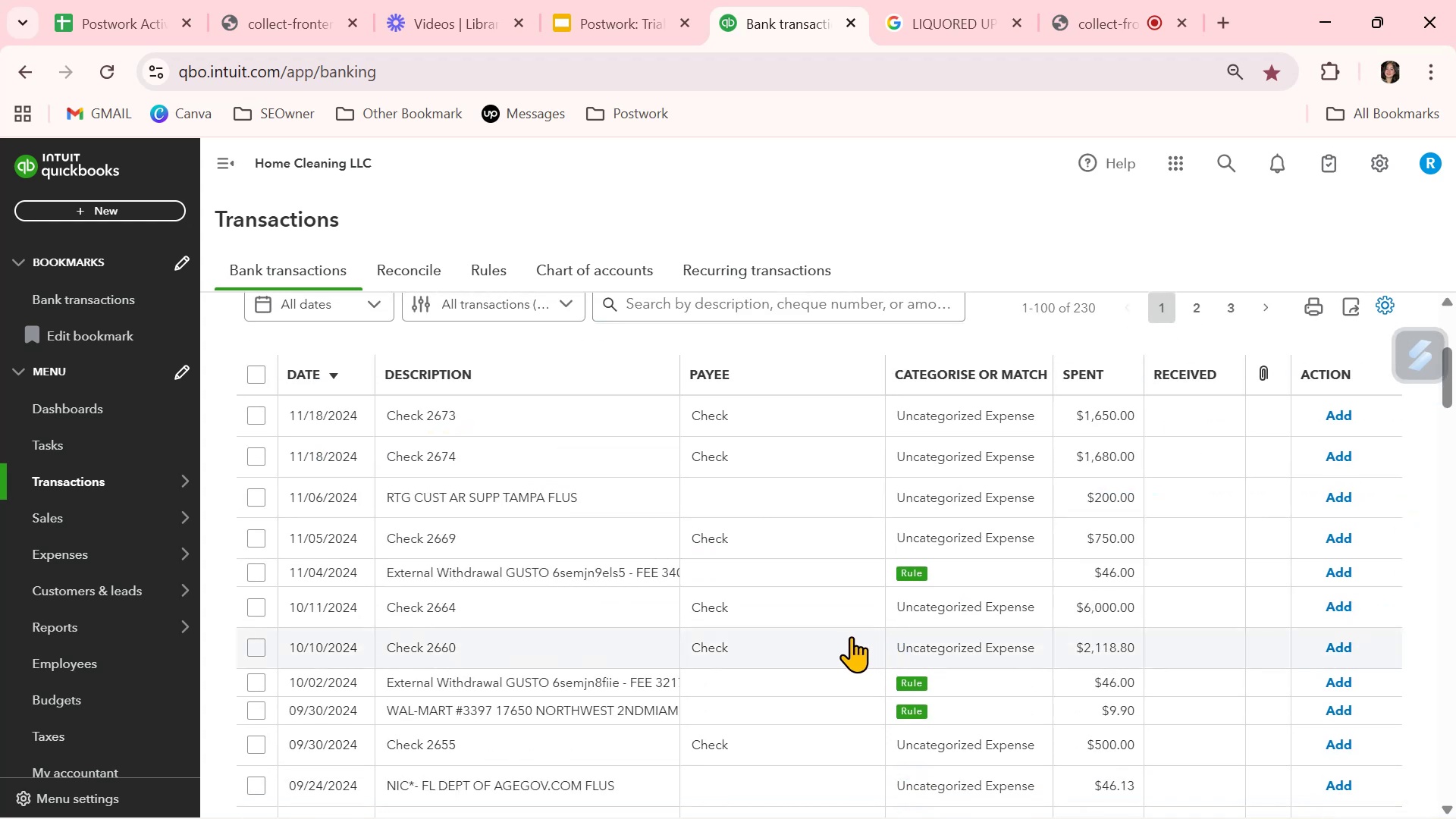 
wait(9.96)
 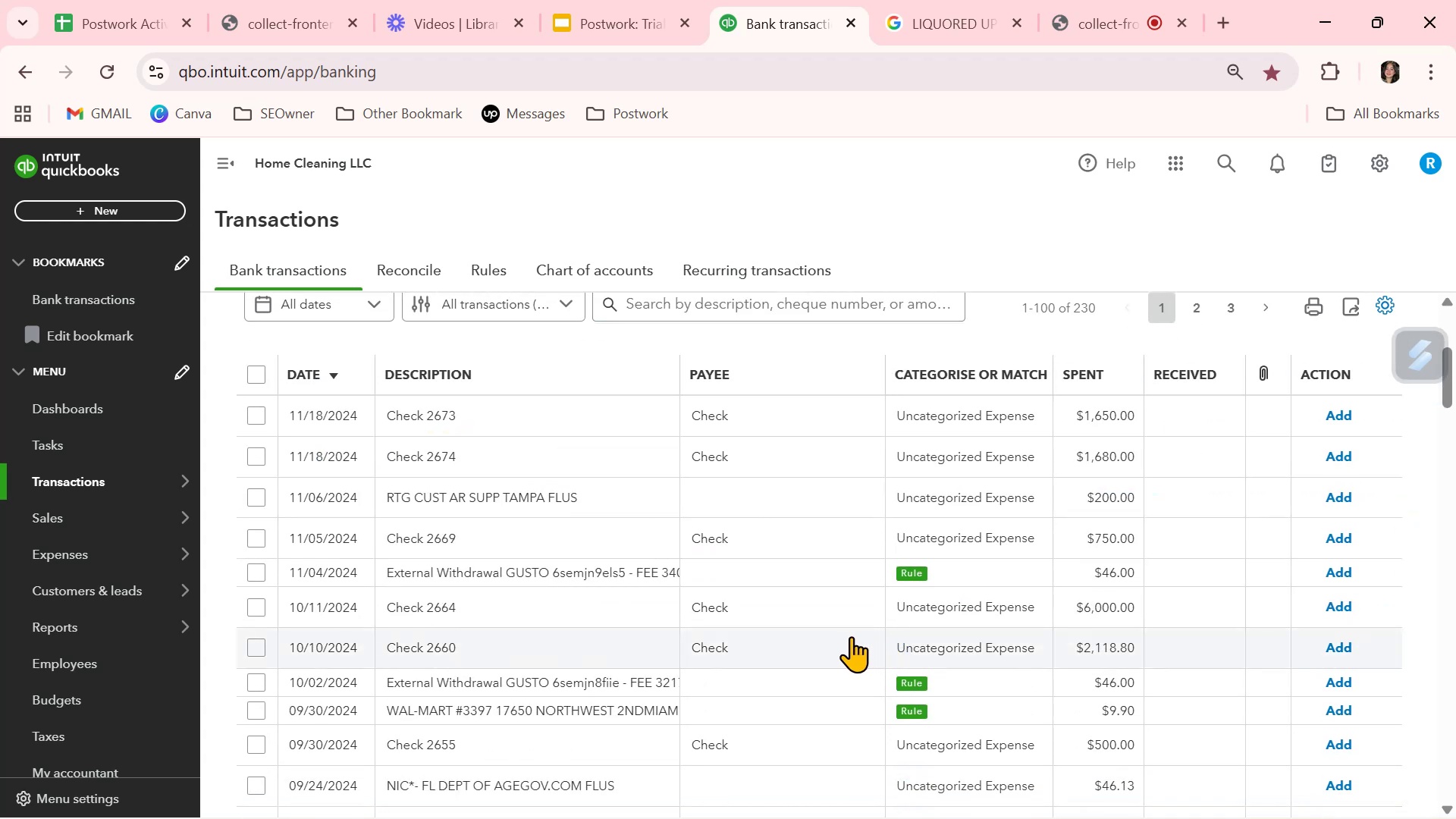 
scroll: coordinate [958, 681], scroll_direction: down, amount: 2.0
 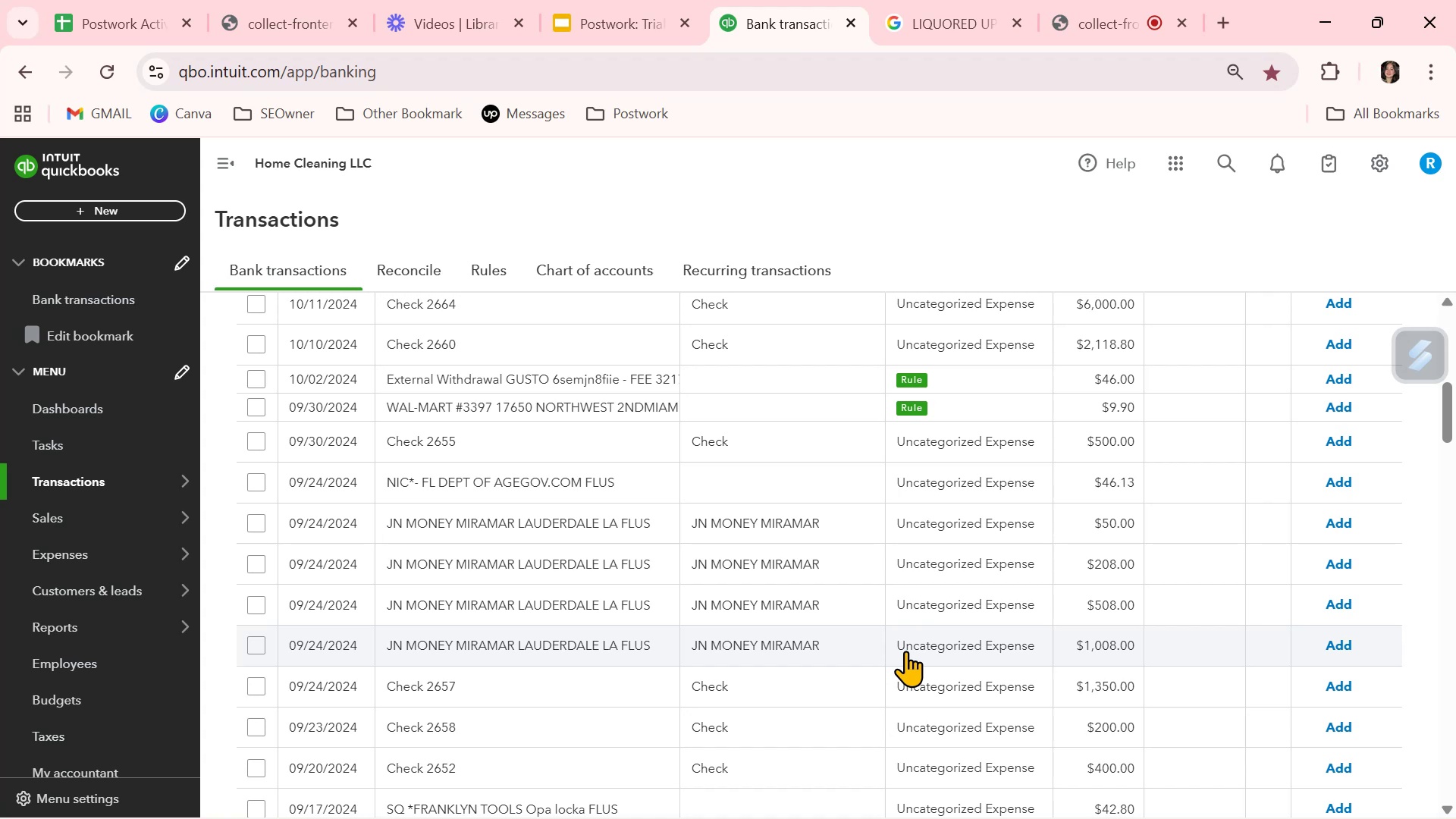 
wait(20.01)
 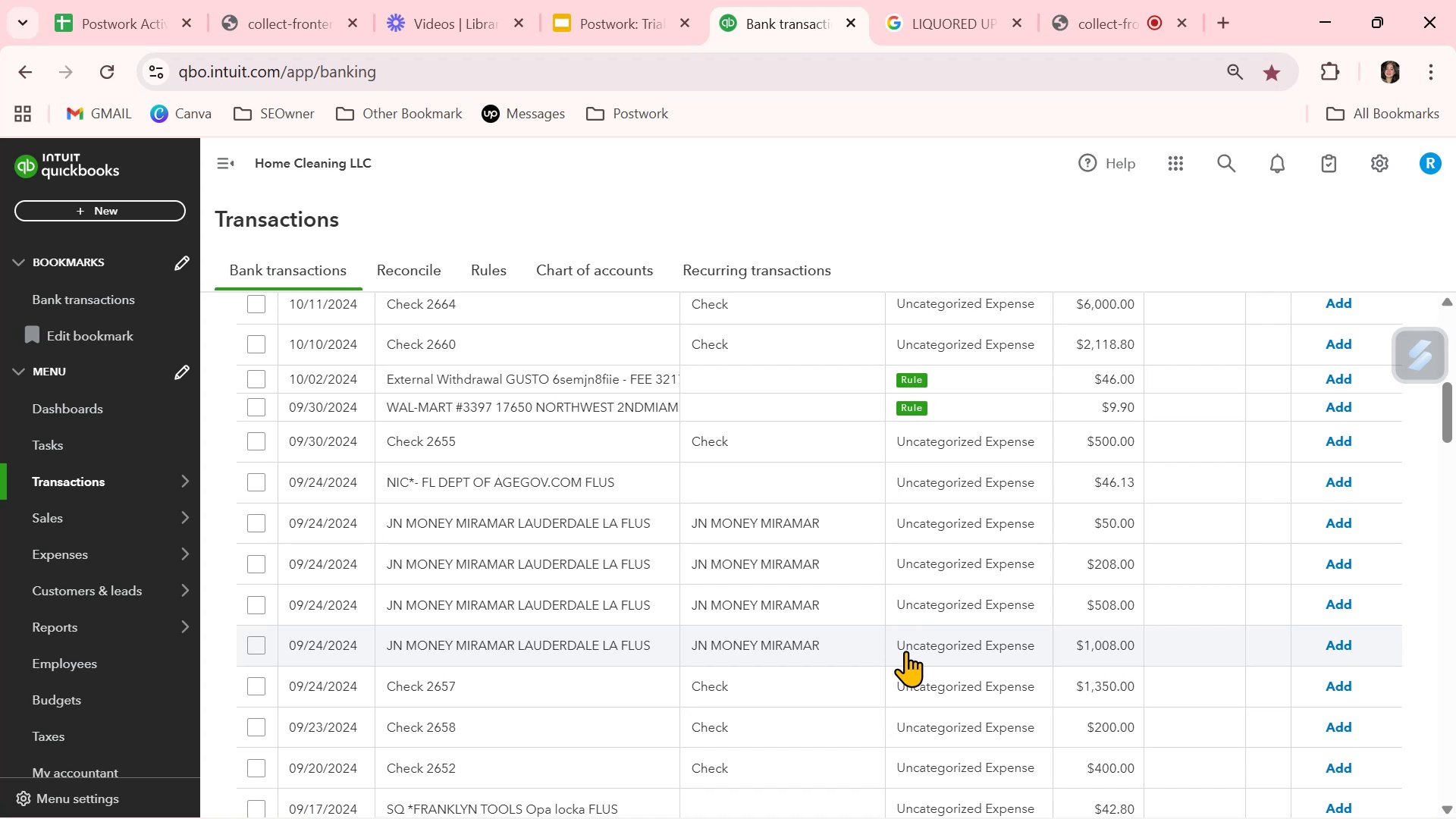 
scroll: coordinate [858, 682], scroll_direction: down, amount: 4.0
 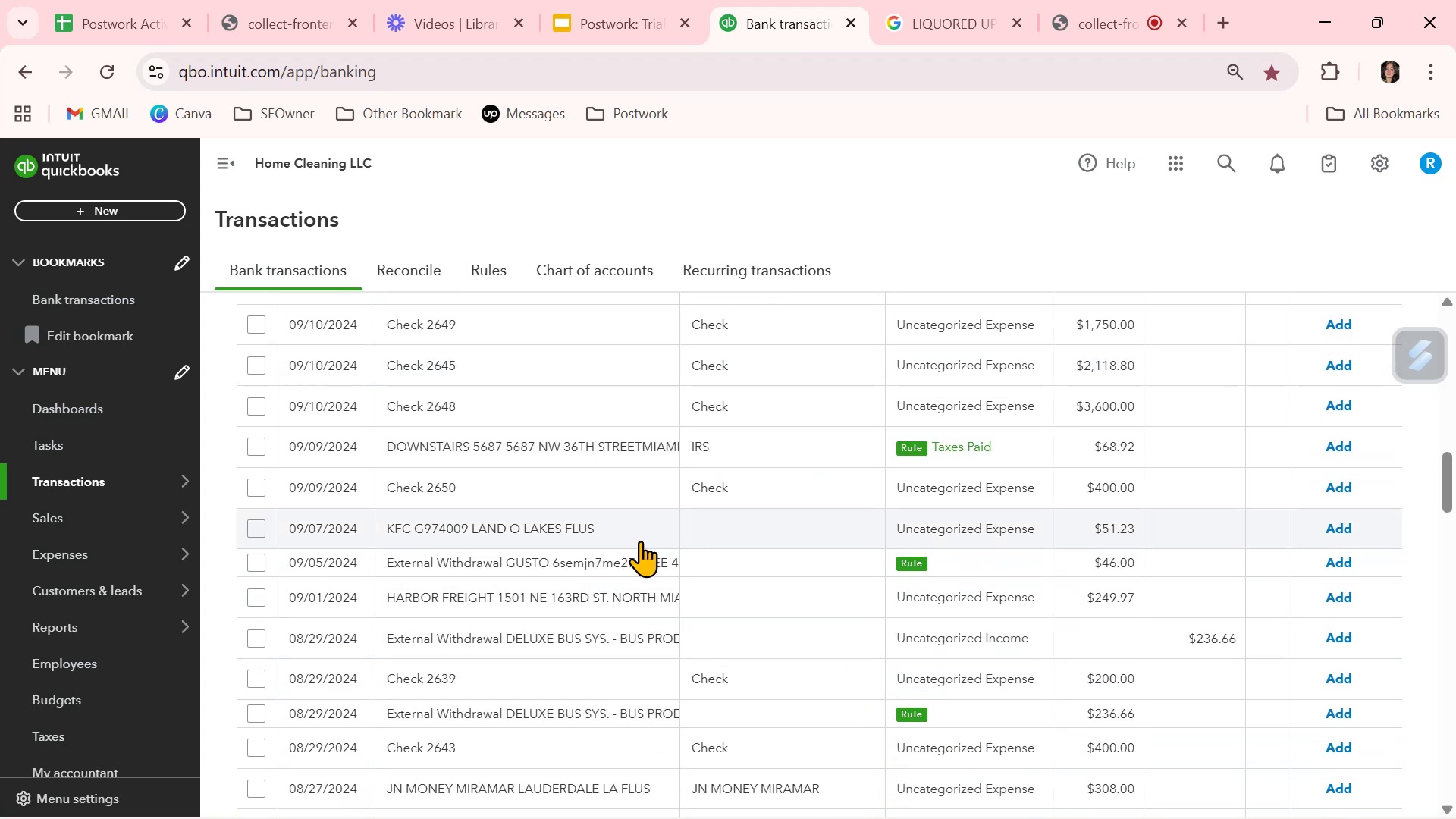 
left_click([720, 520])
 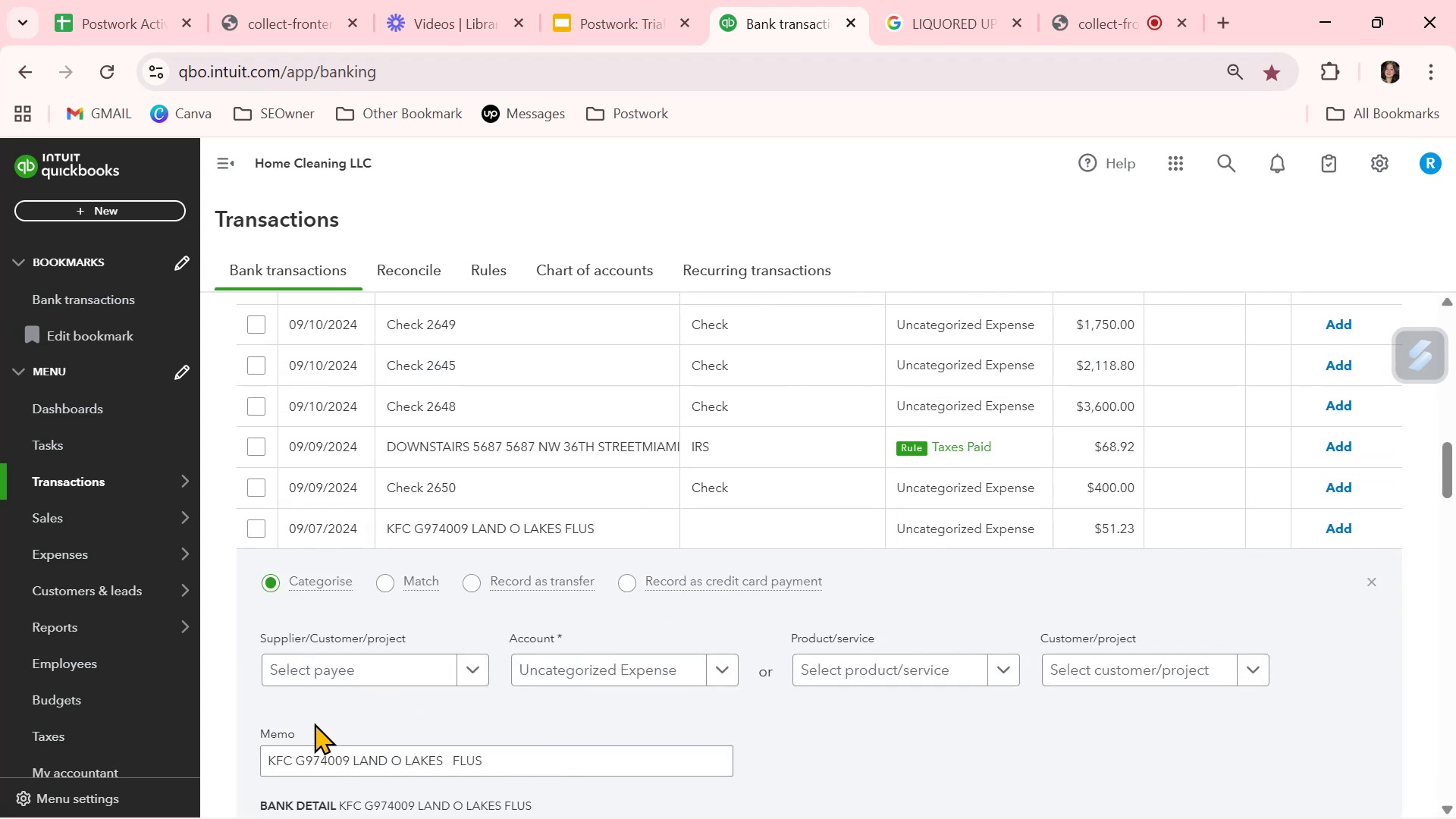 
left_click_drag(start_coordinate=[294, 758], to_coordinate=[244, 756])
 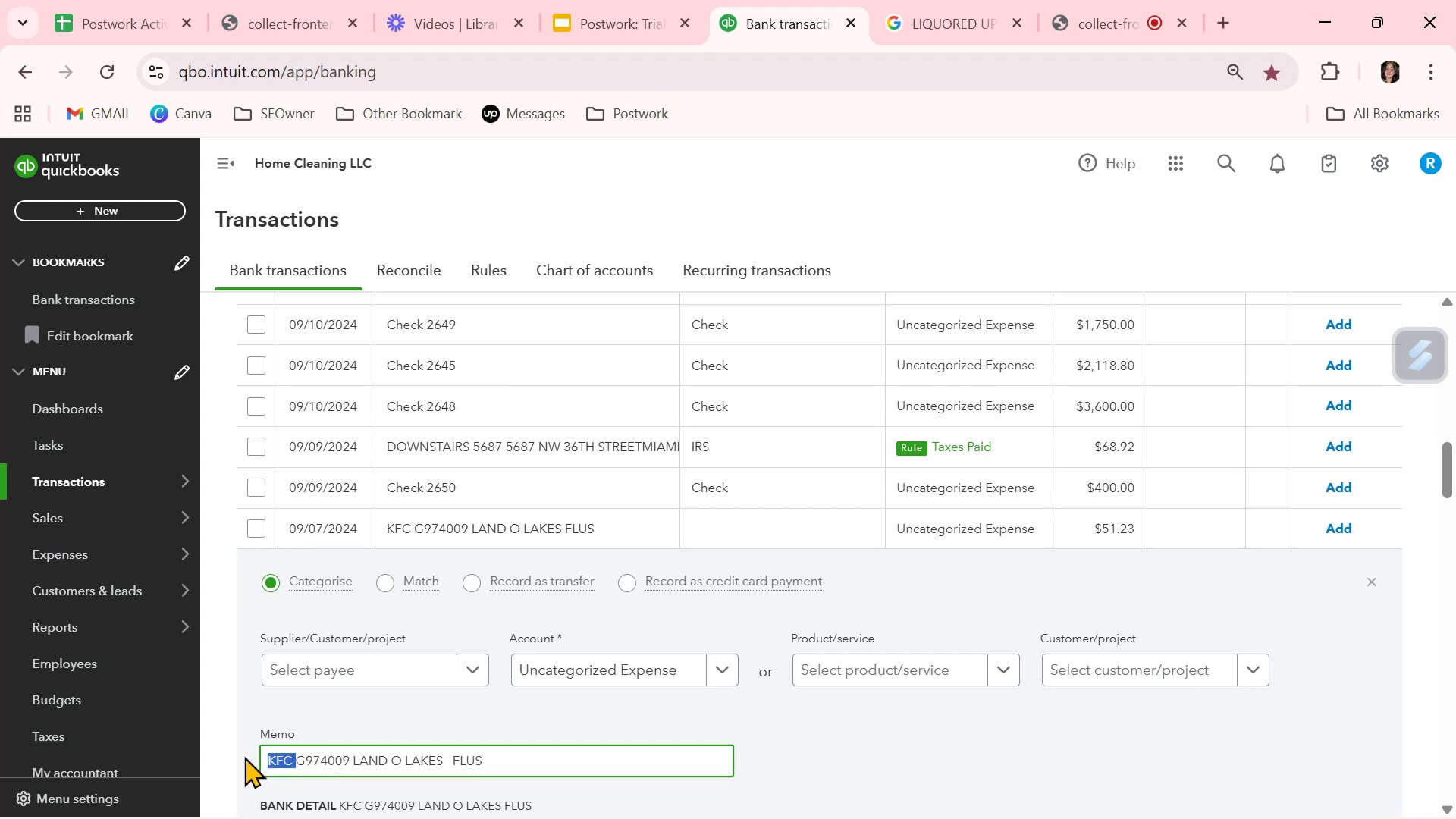 
key(Control+ControlLeft)
 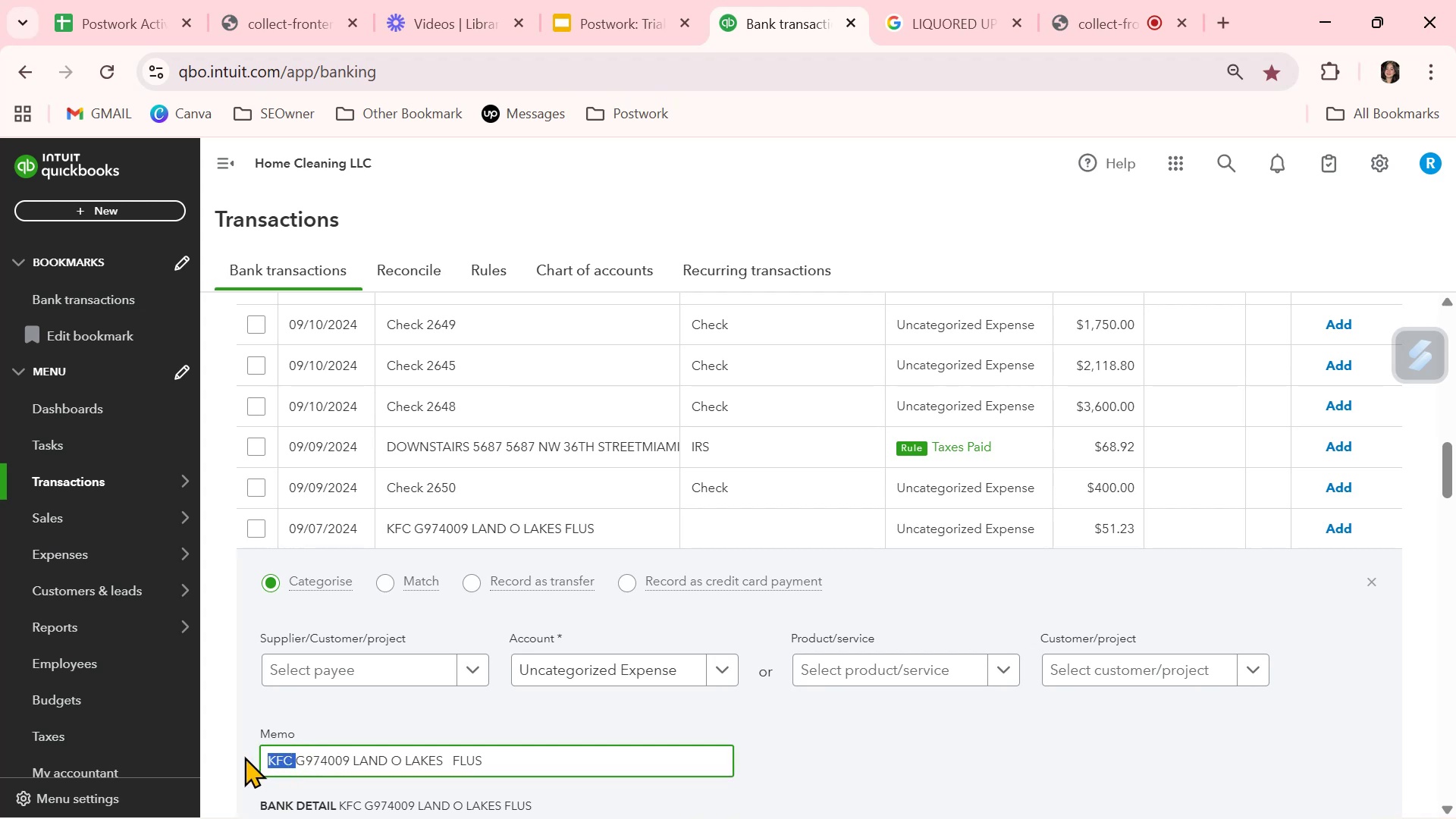 
key(Control+C)
 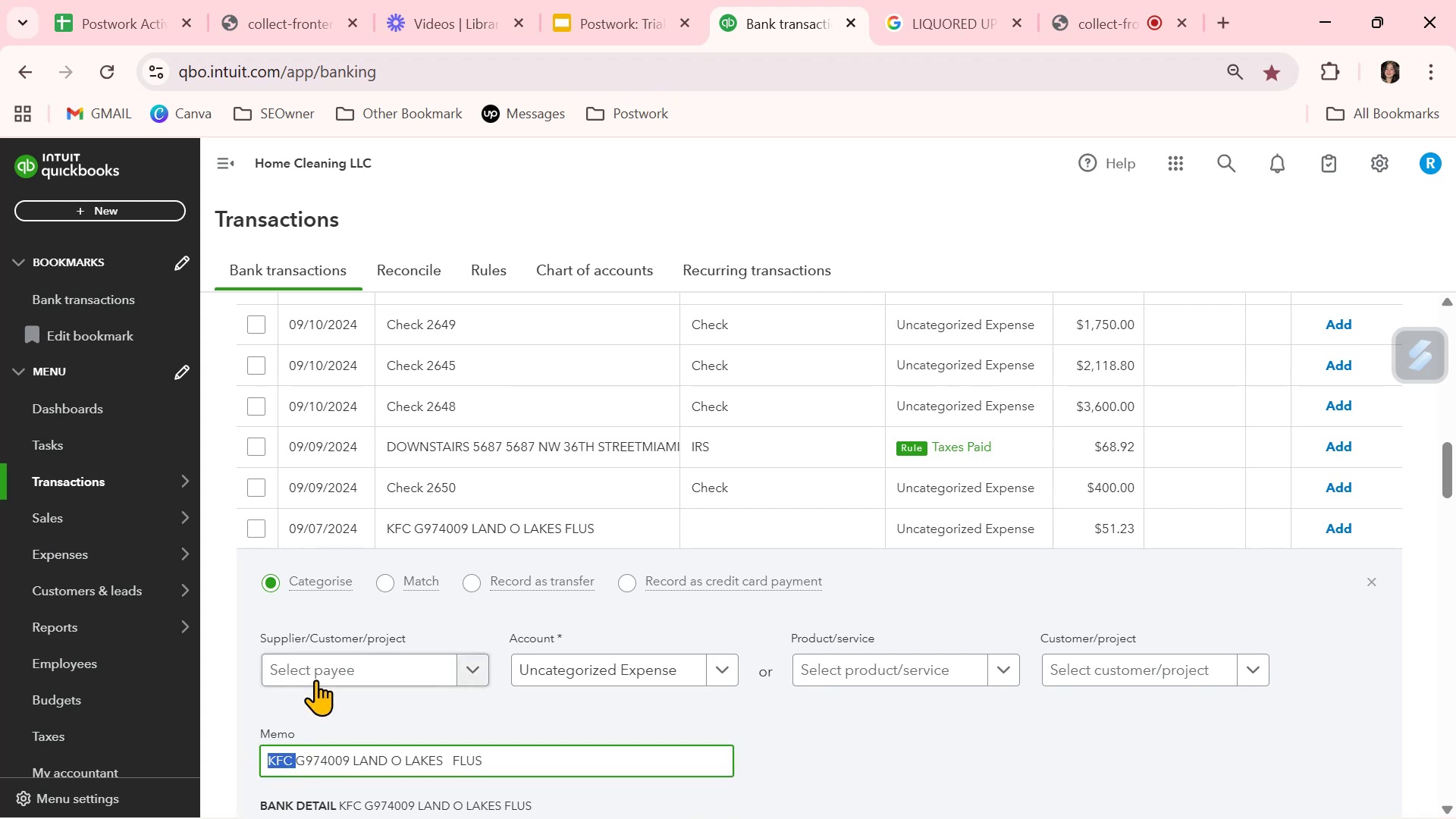 
left_click([325, 672])
 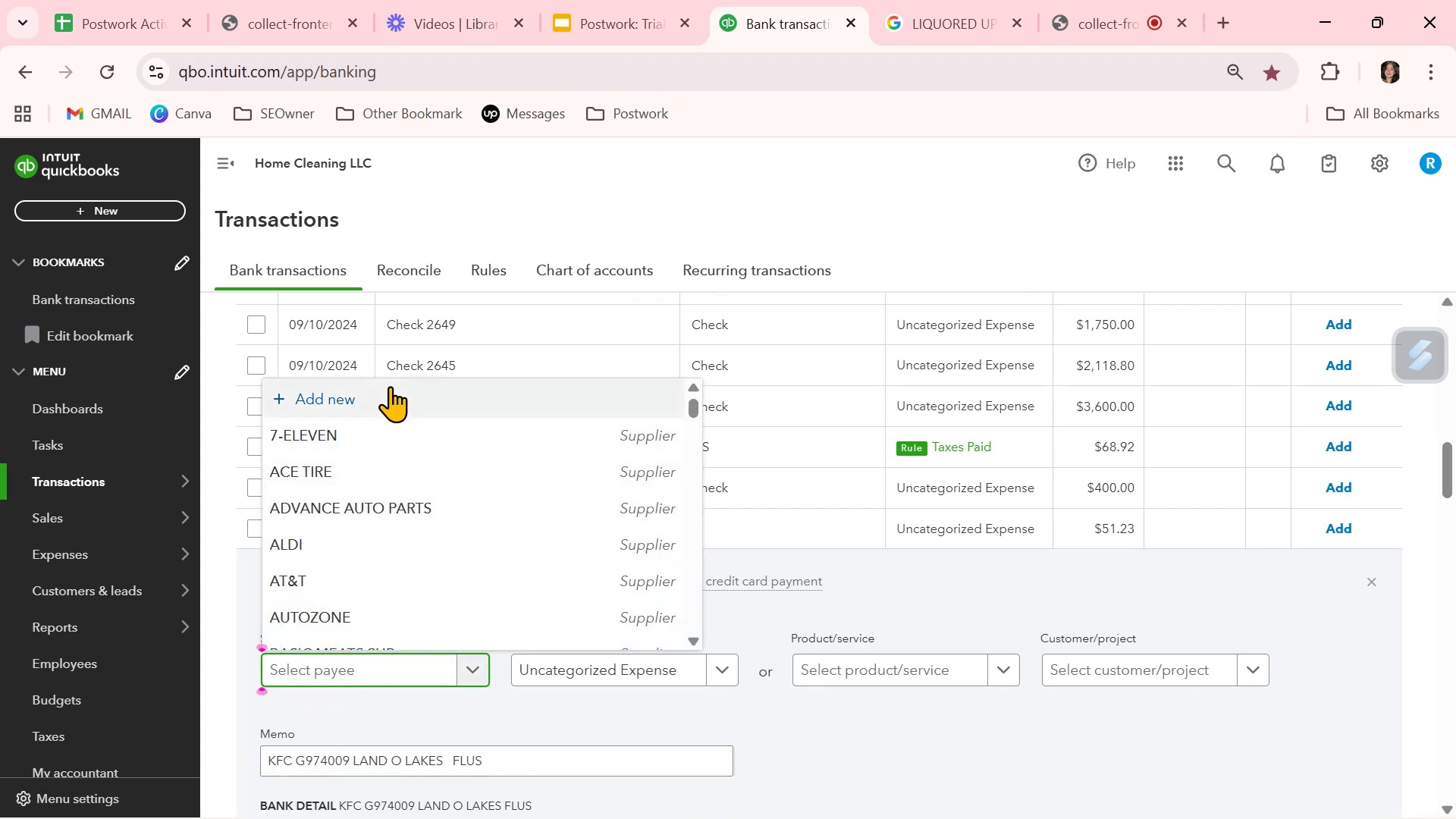 
left_click([390, 388])
 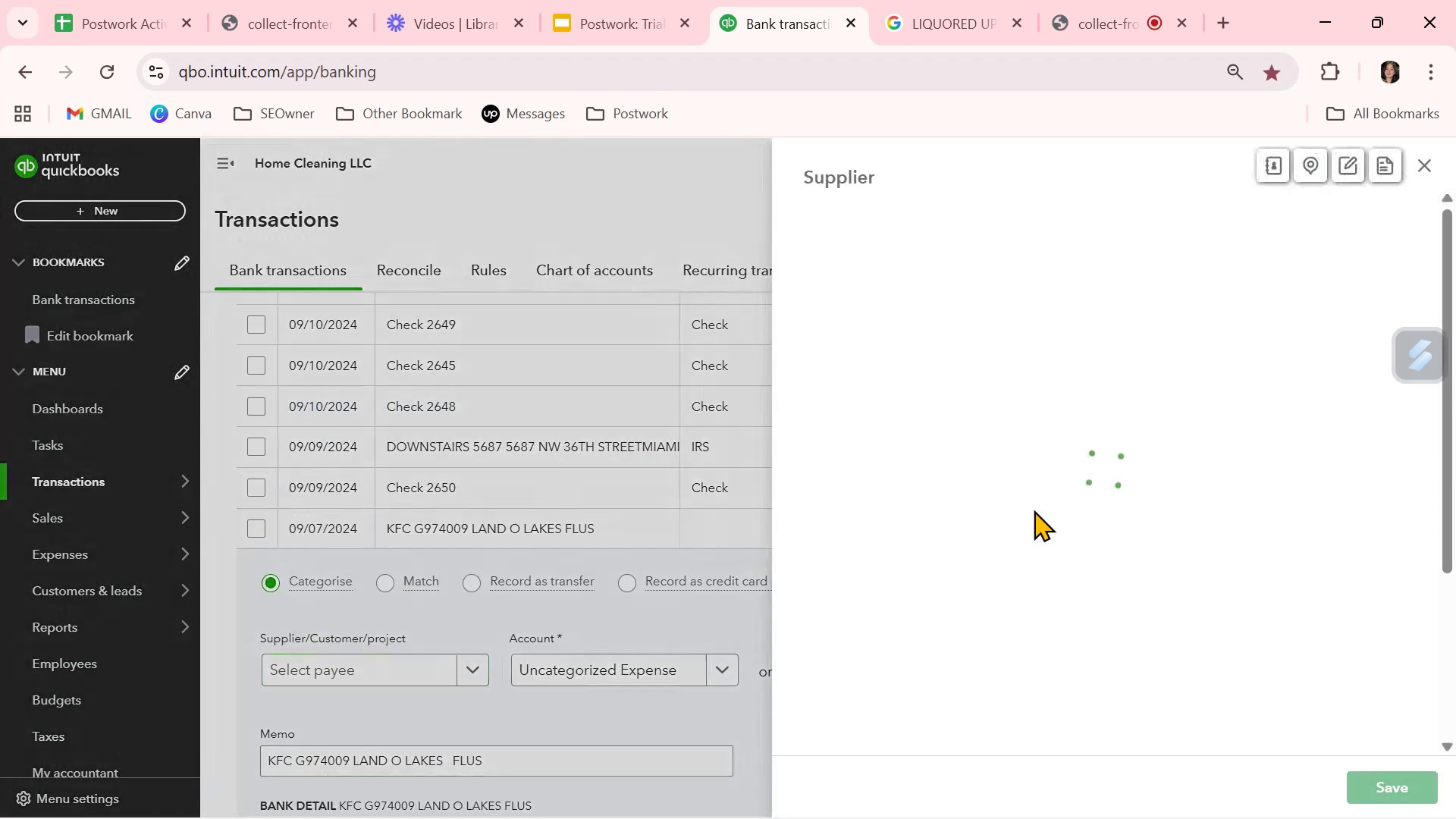 
key(Control+ControlLeft)
 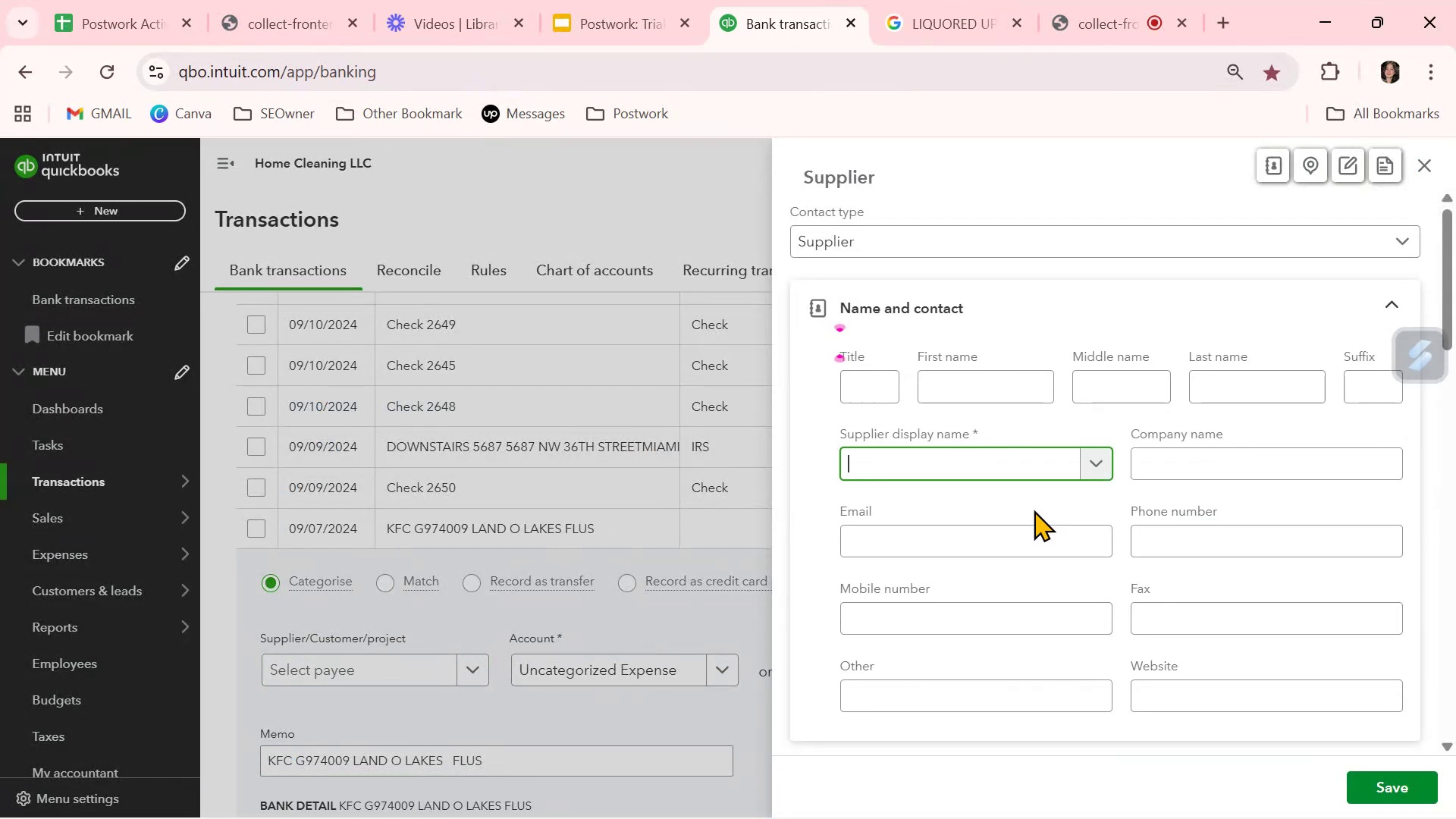 
key(Control+V)
 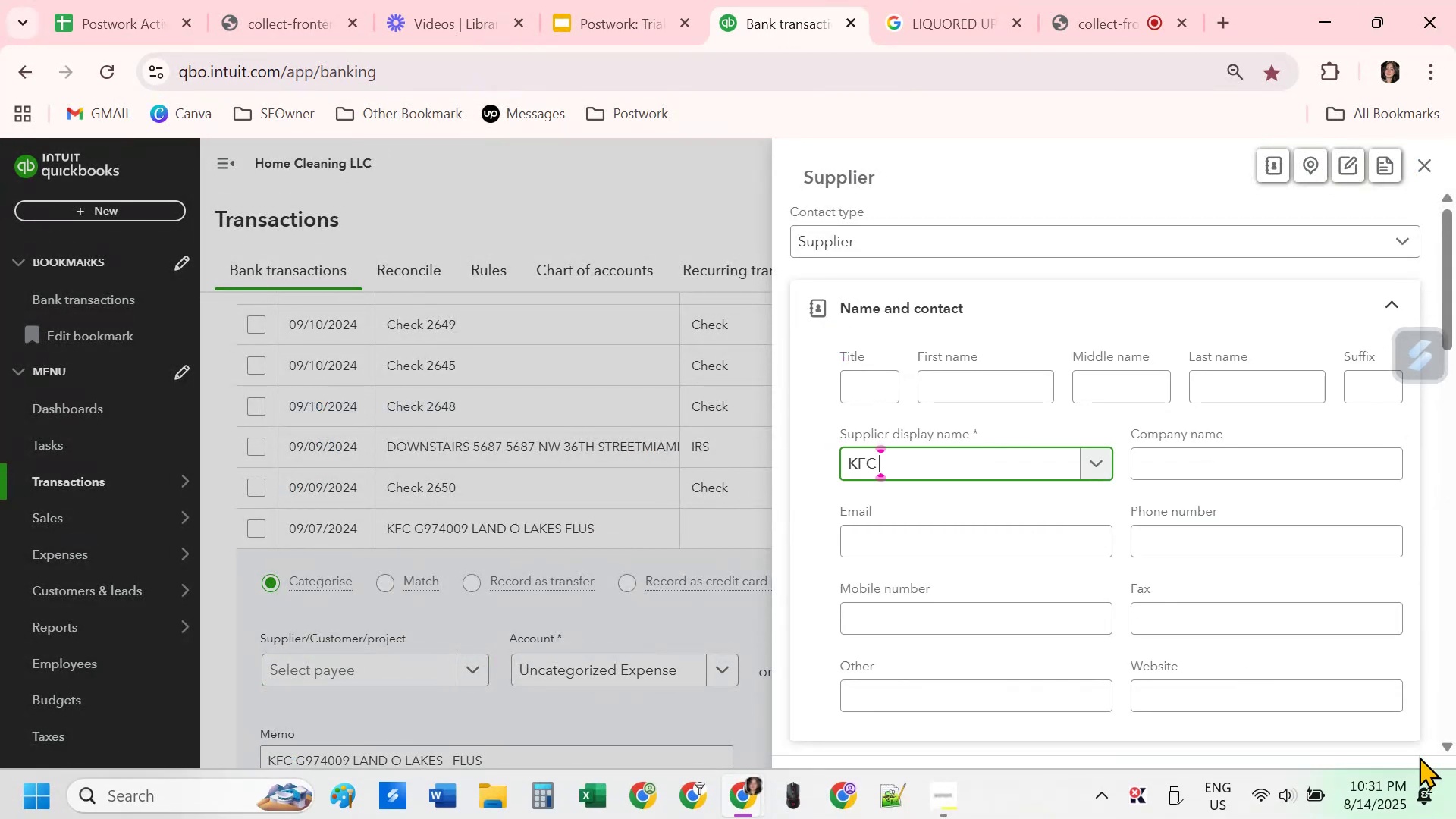 
left_click([1402, 777])
 